 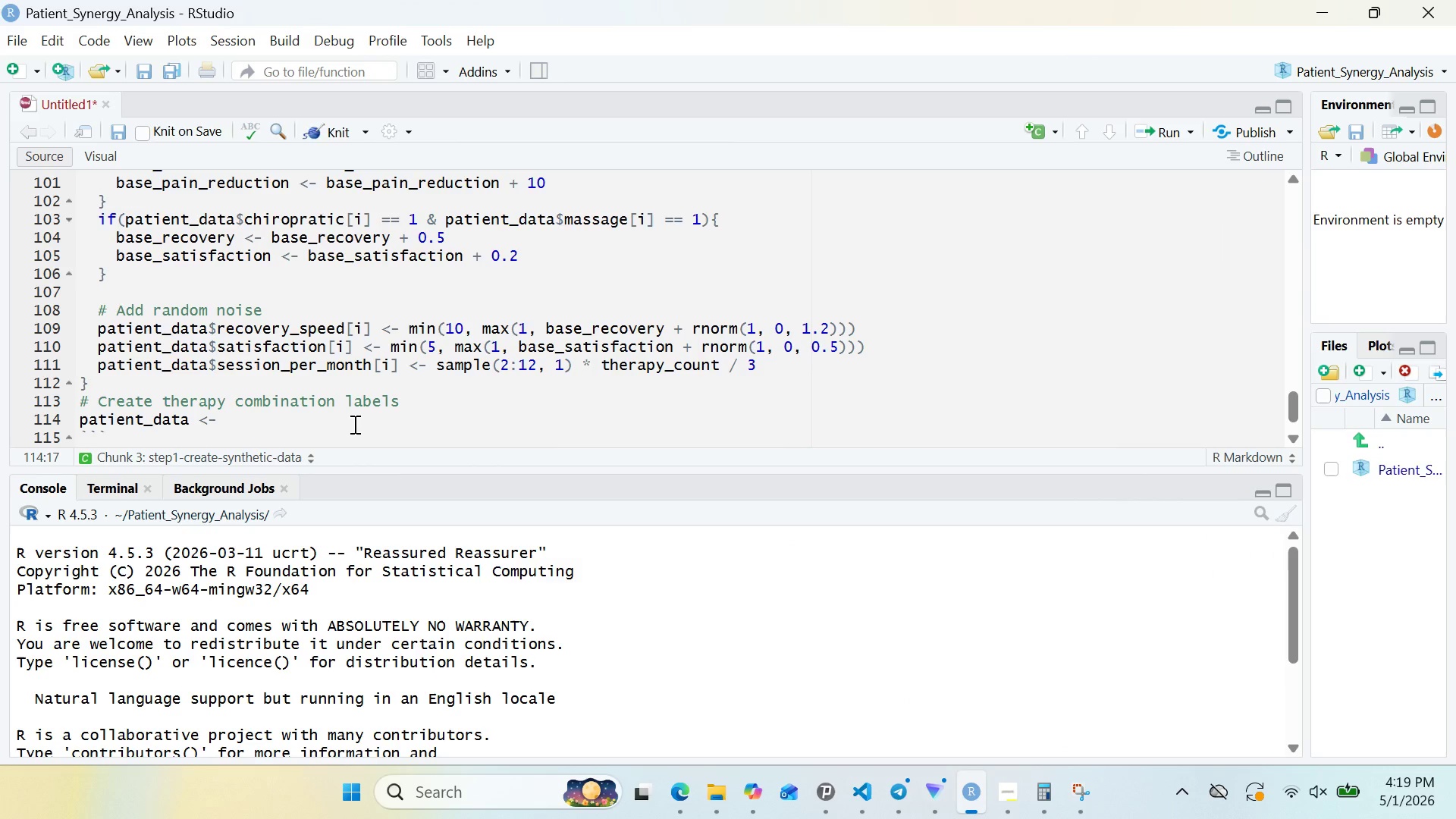 
type(patie)
 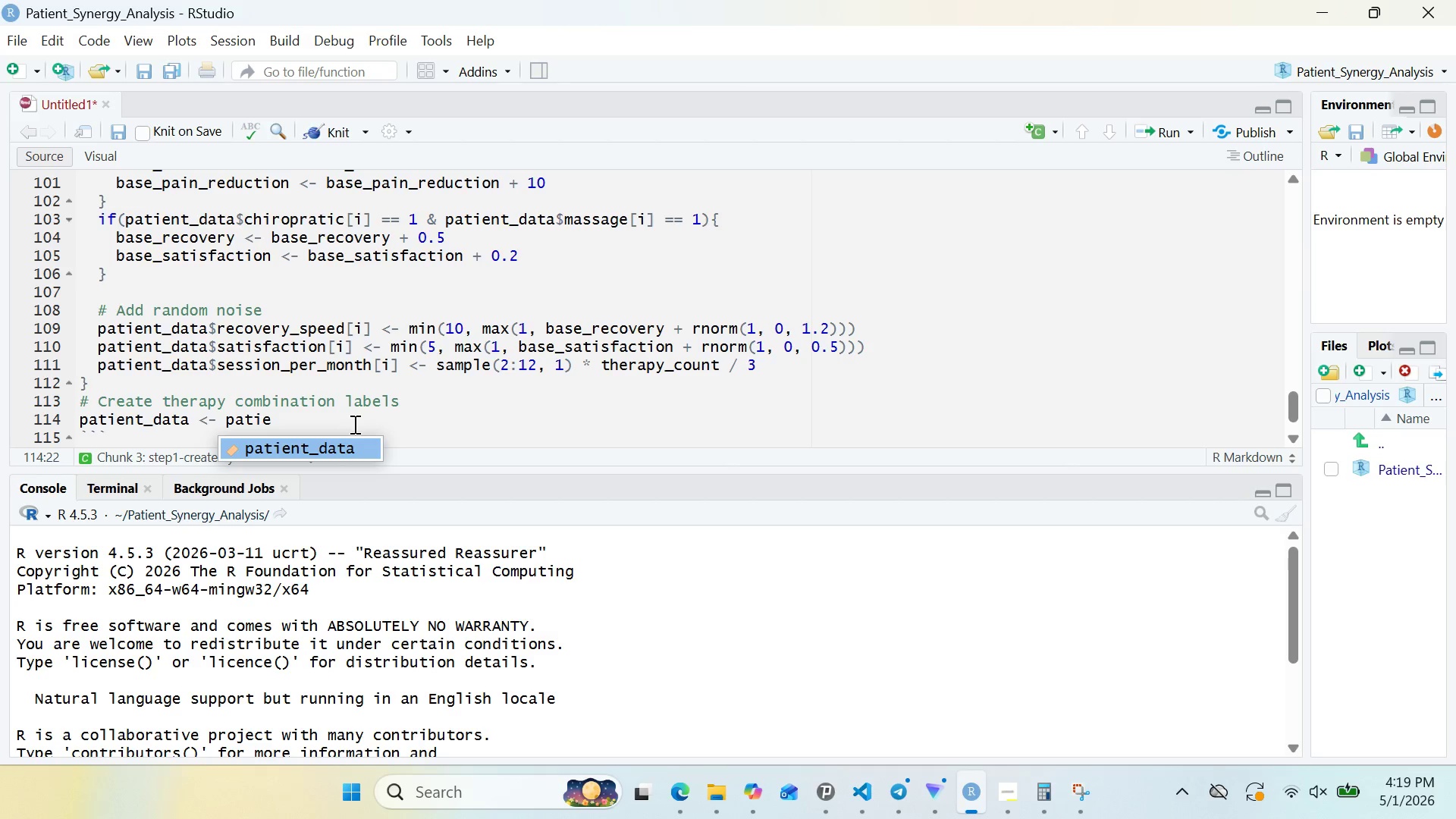 
key(Enter)
 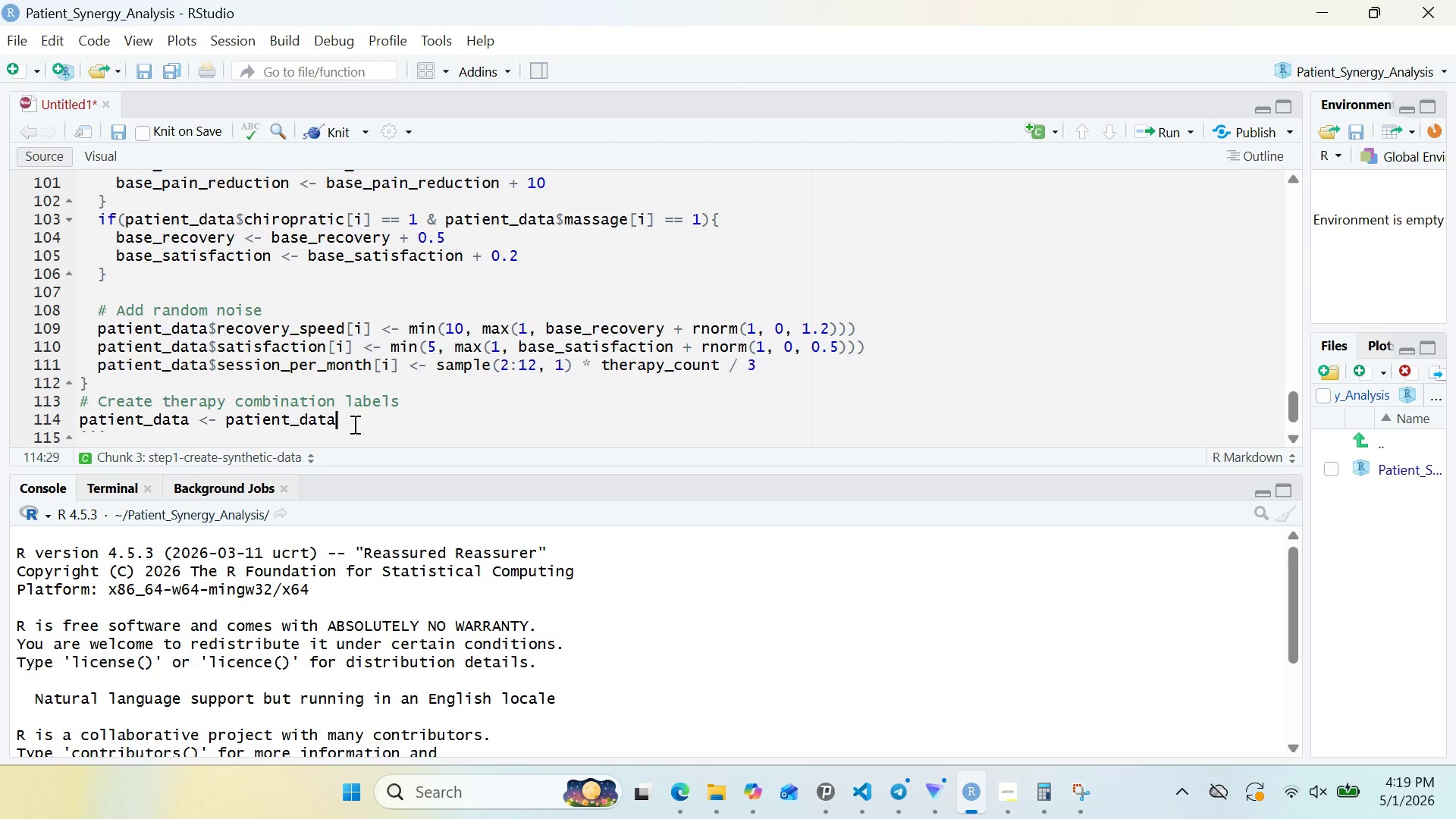 
key(Space)
 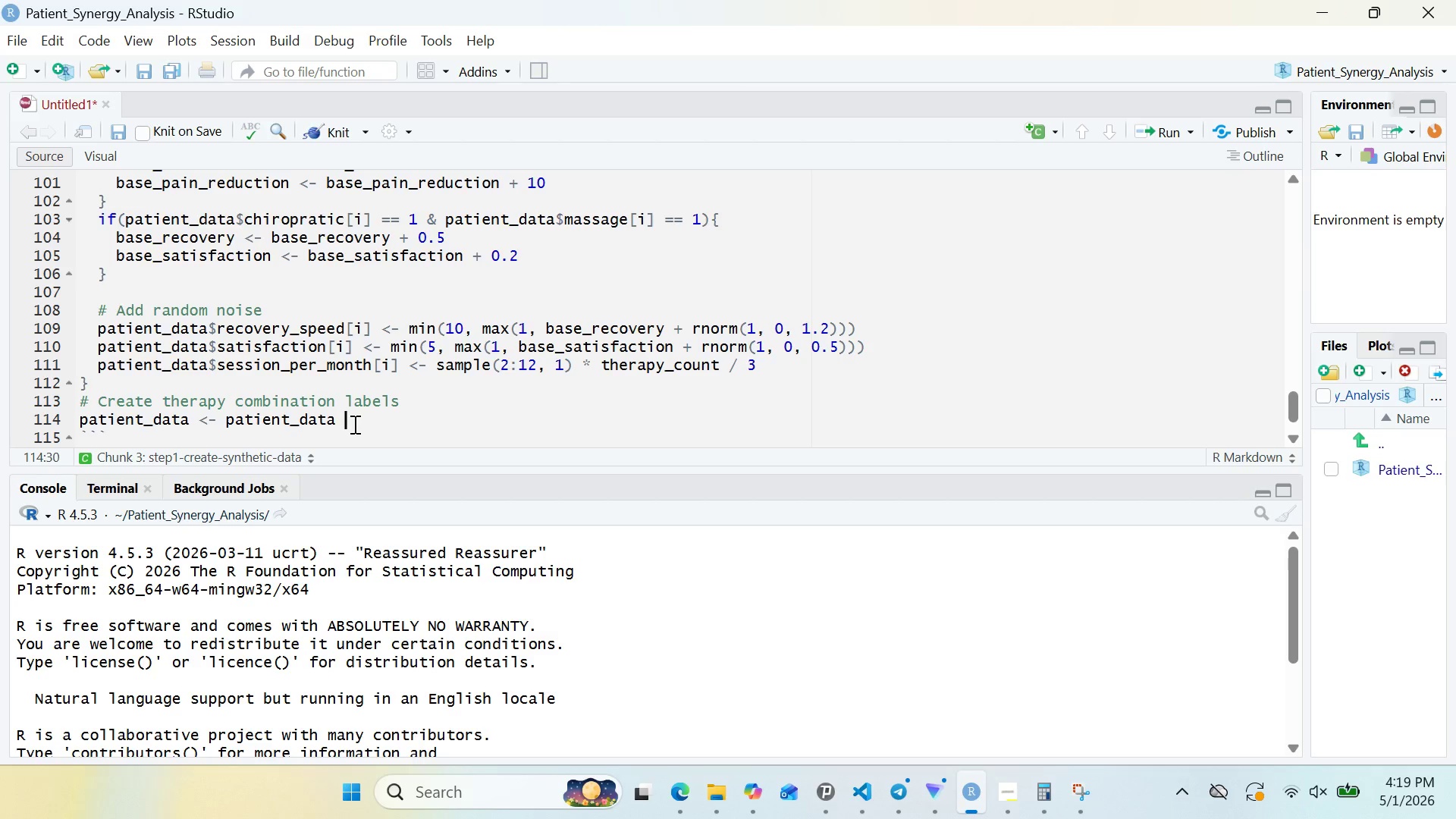 
key(Shift+5)
 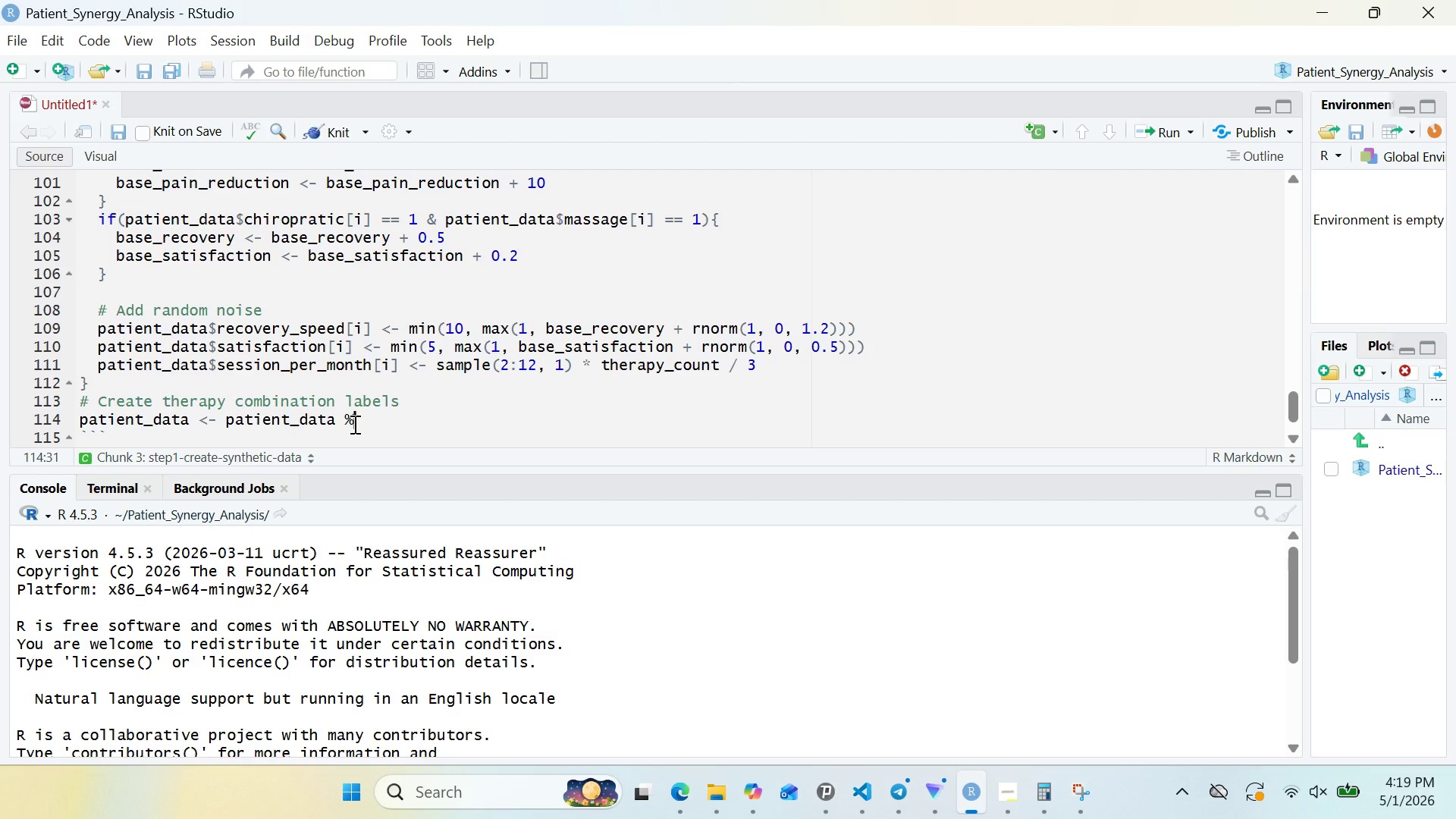 
key(Shift+Period)
 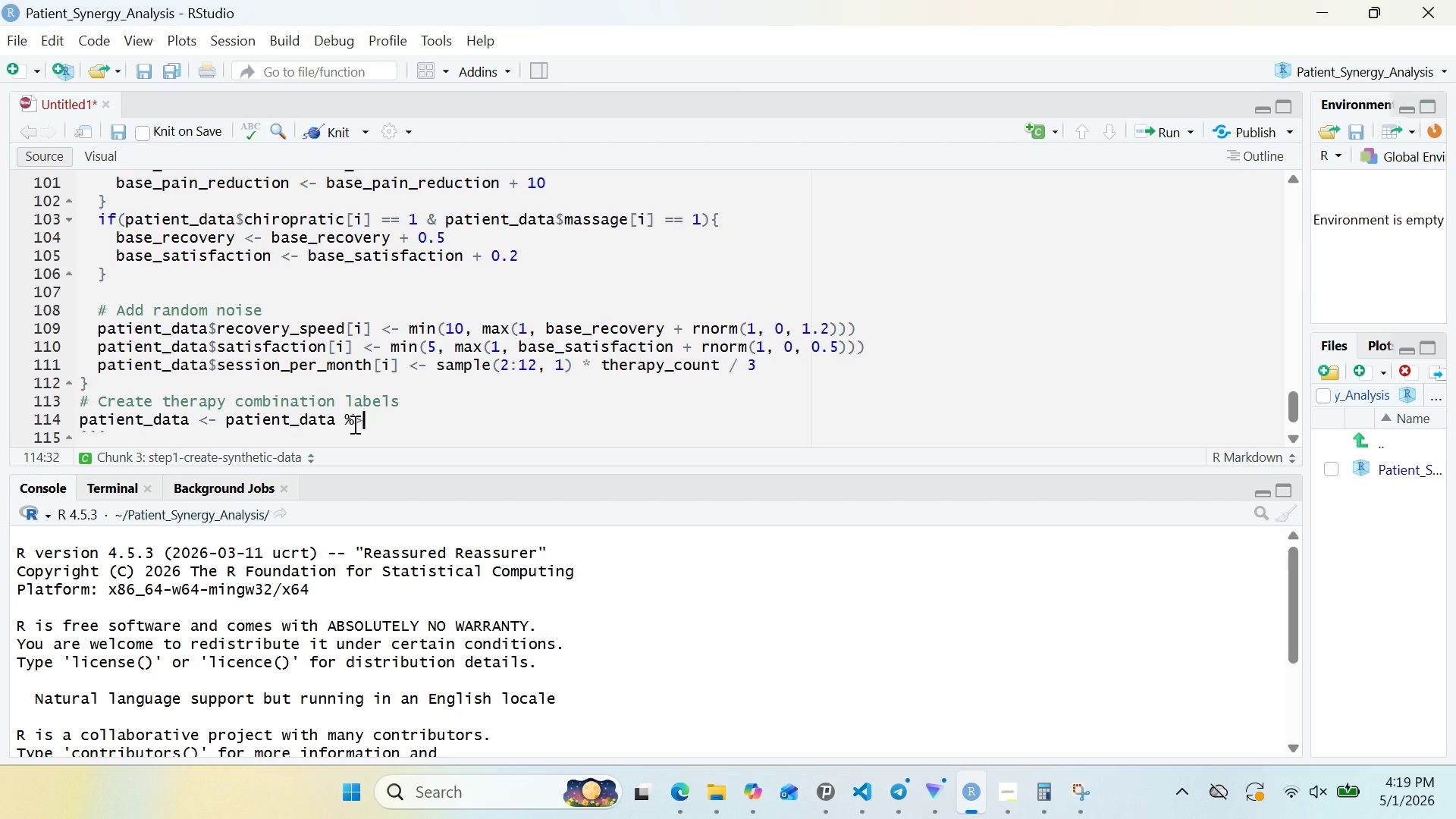 
key(Shift+5)
 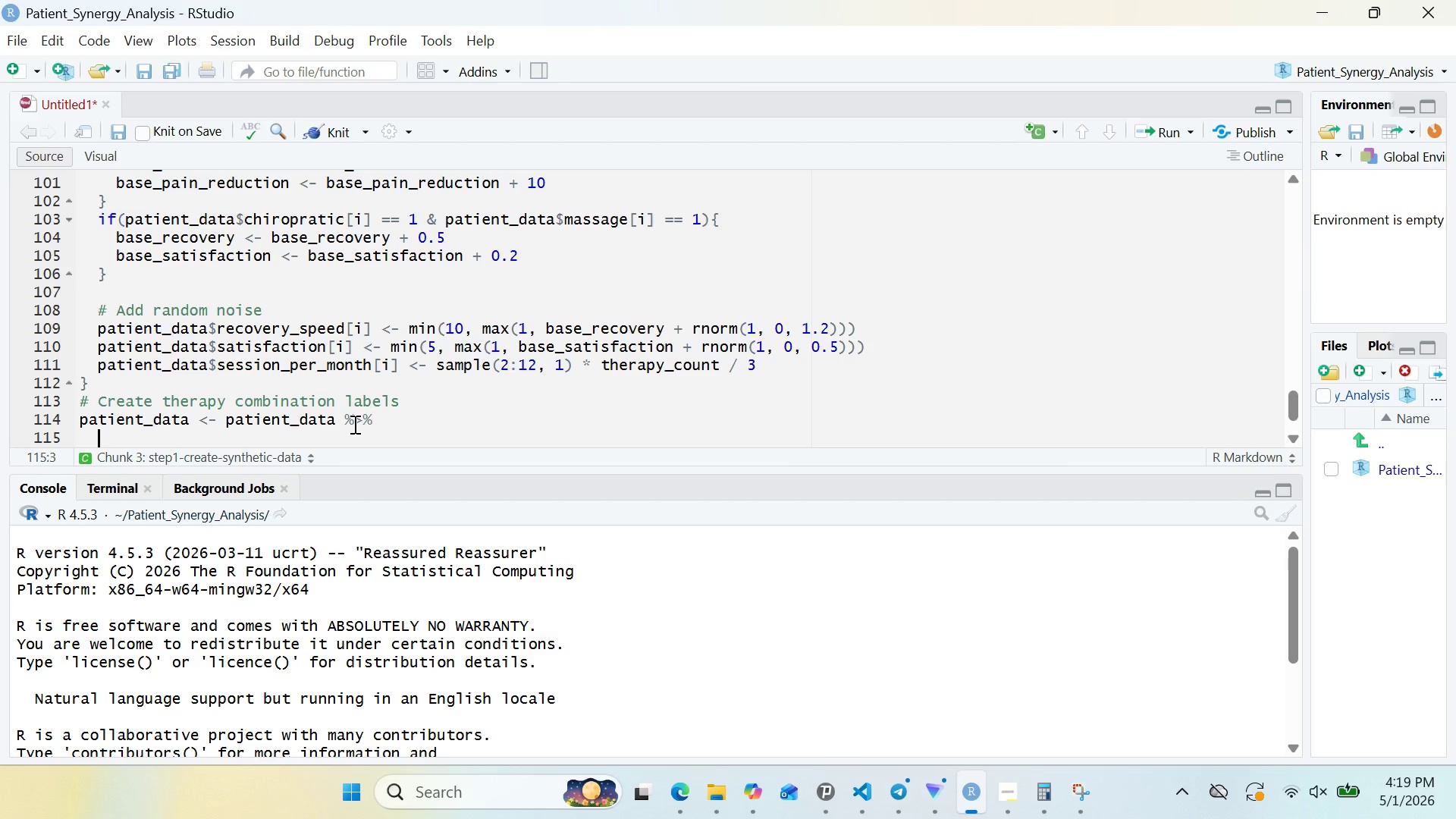 
key(Enter)
 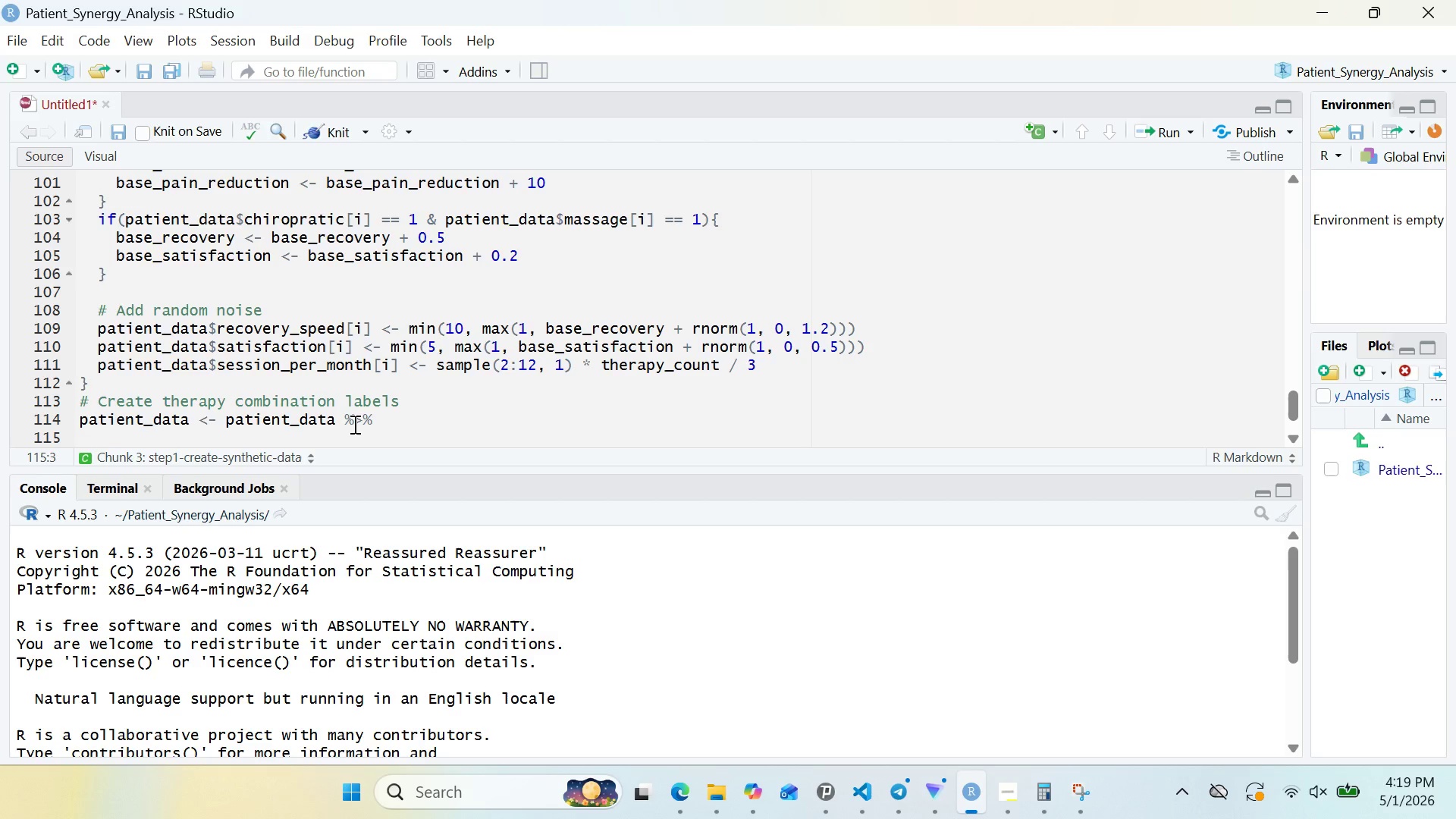 
type(mutate)
 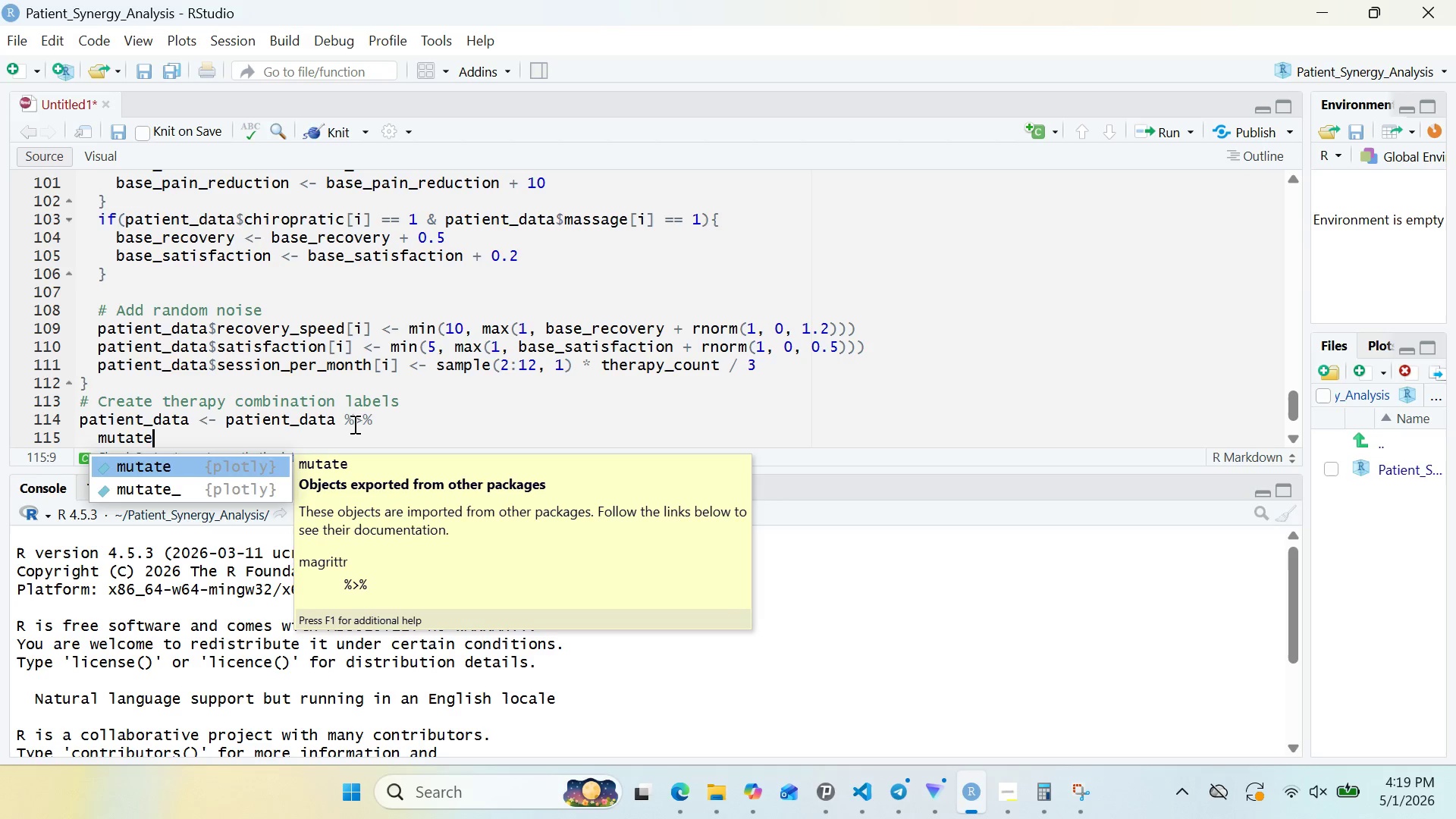 
key(Enter)
 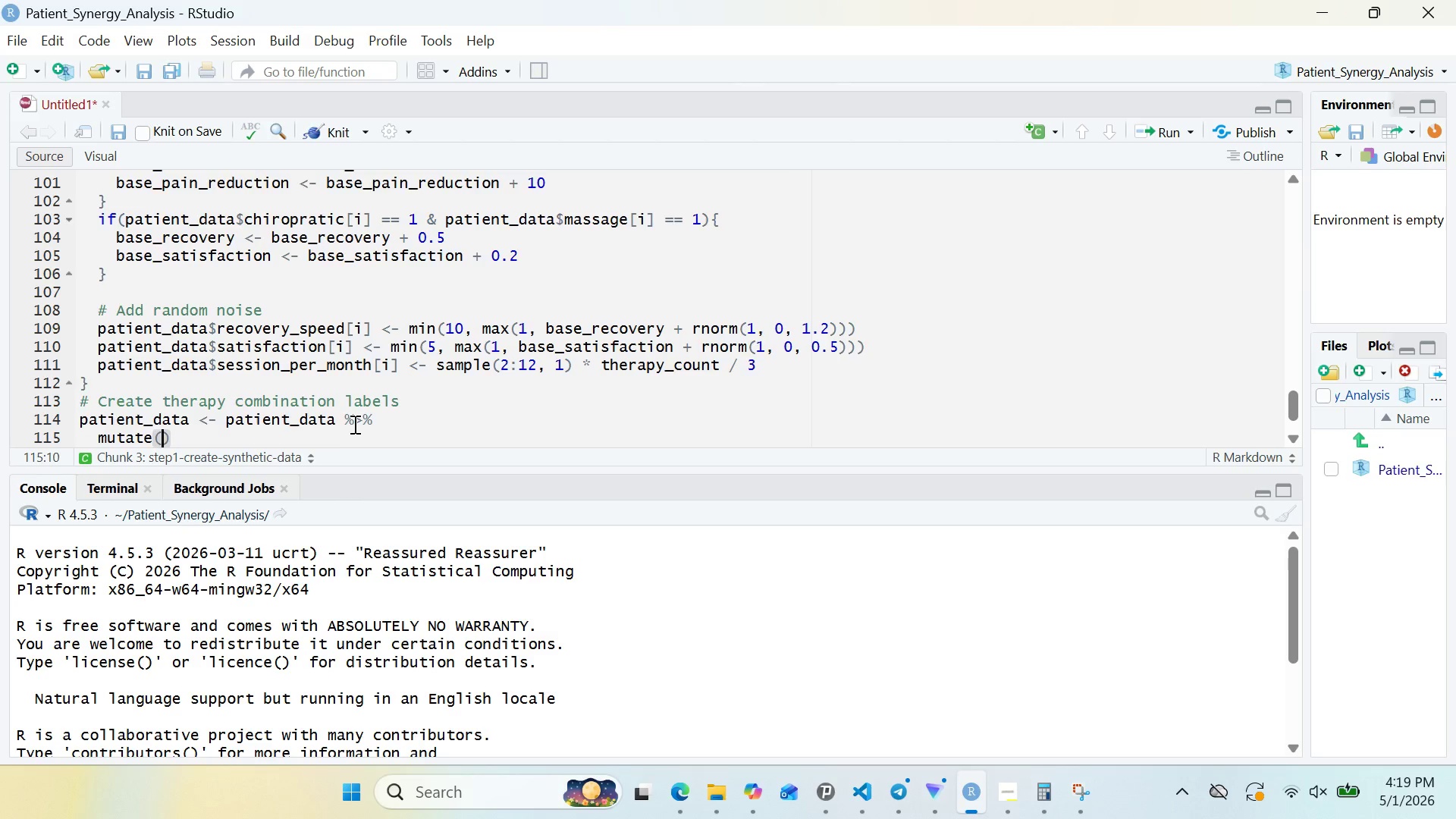 
key(Enter)
 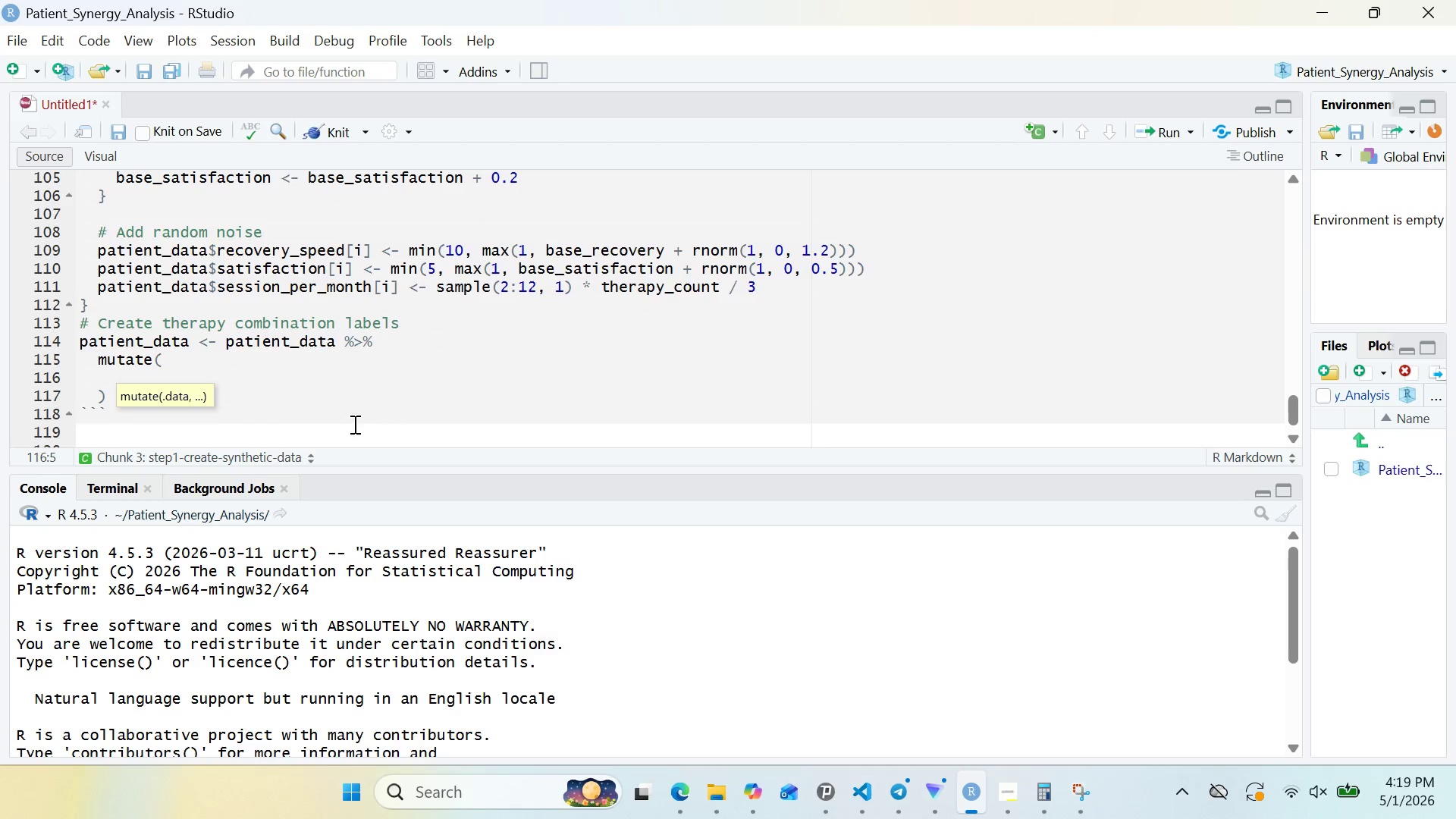 
type(therapy_comn)
key(Backspace)
type(bo = case_when()
 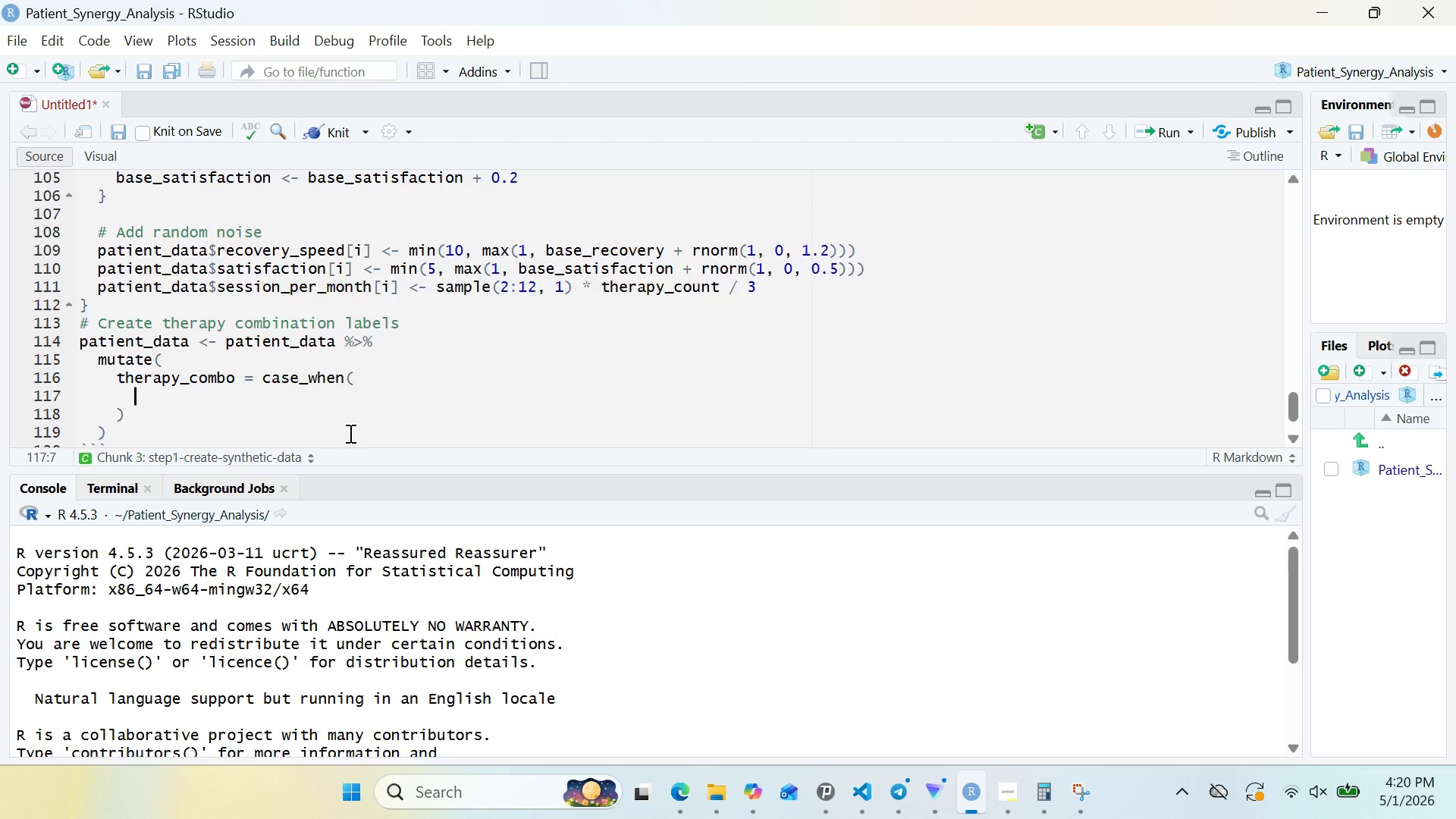 
 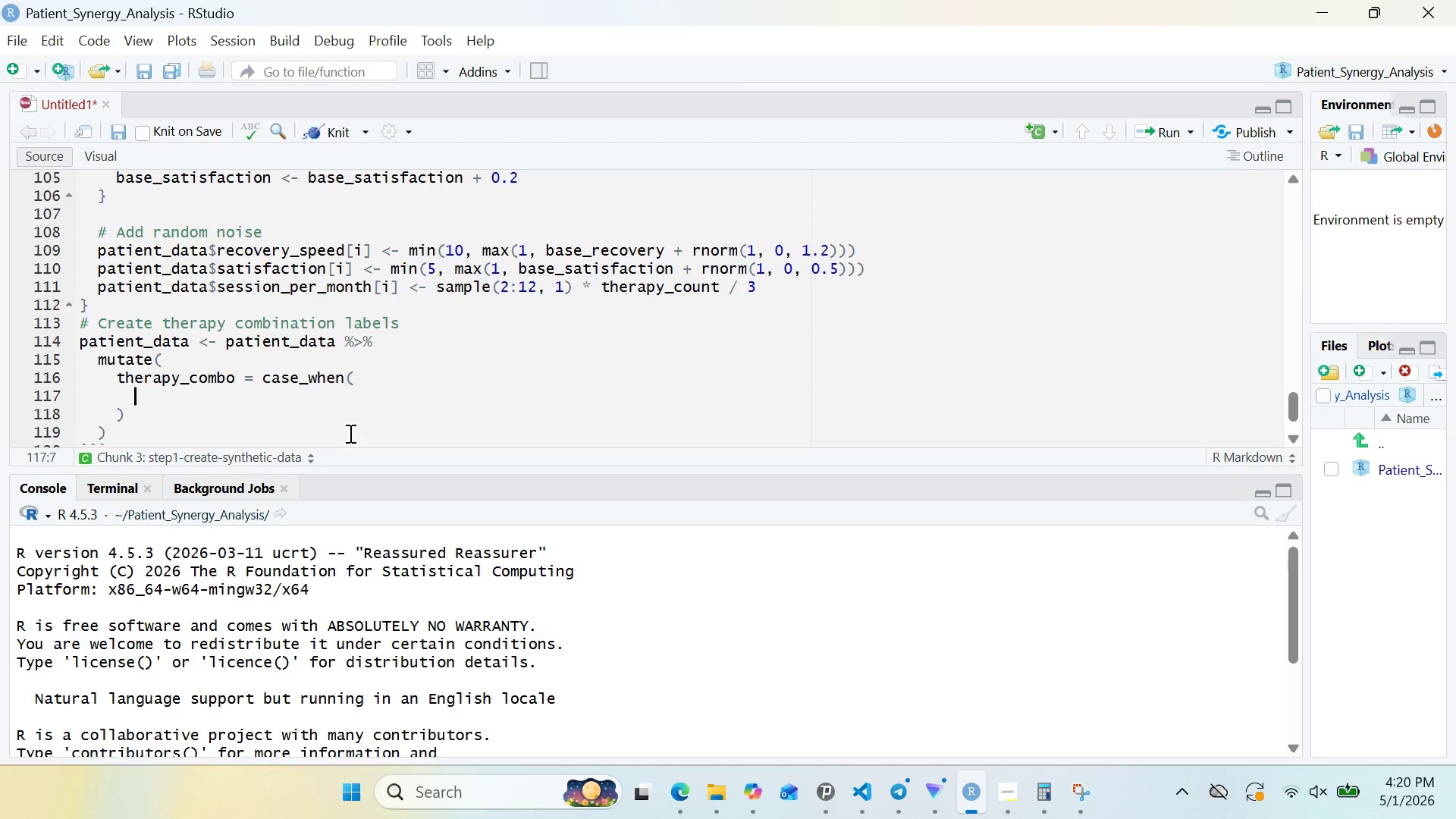 
key(Enter)
 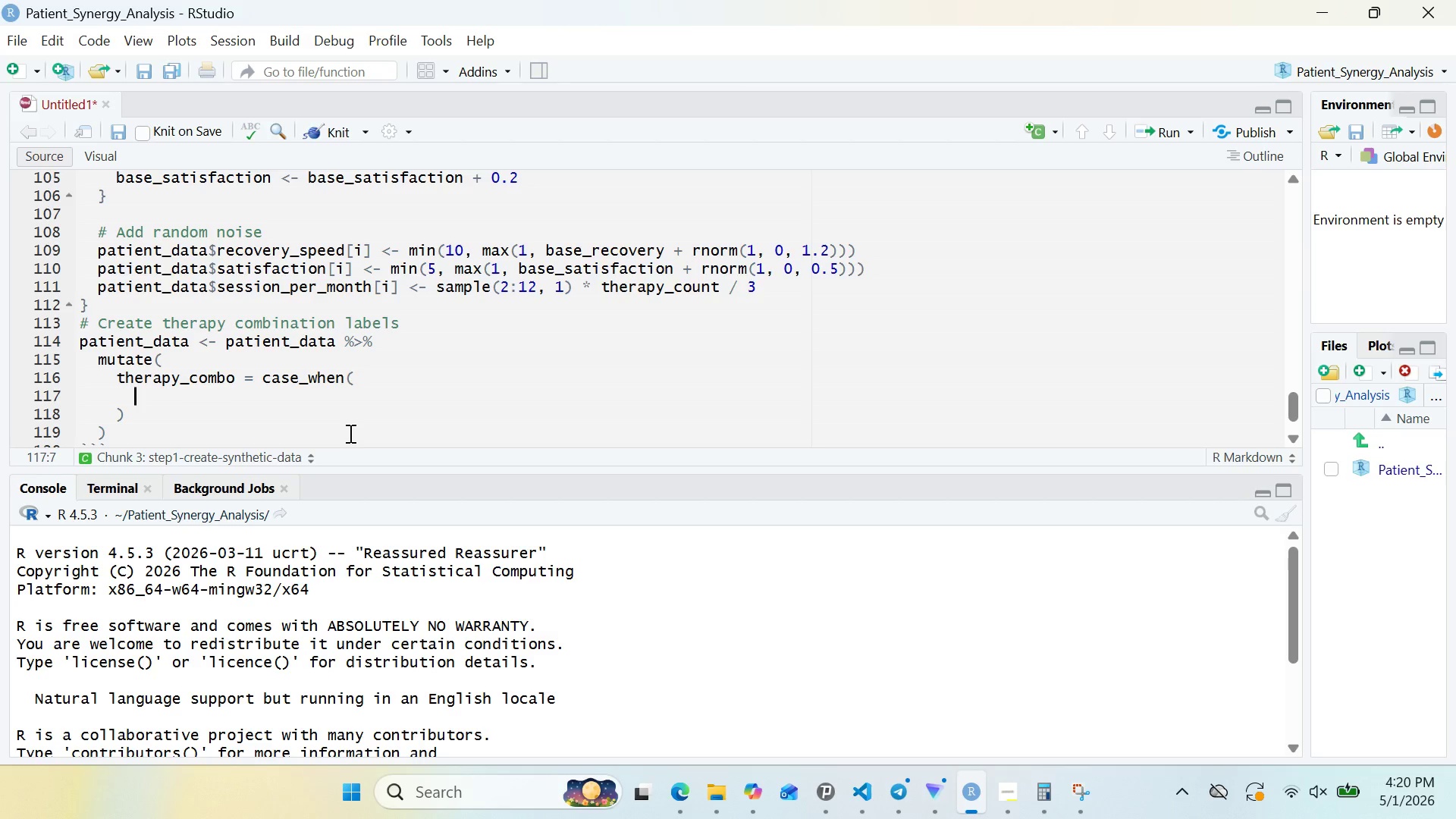 
type(acupuncture == 1 & chiropractic == 1 )
 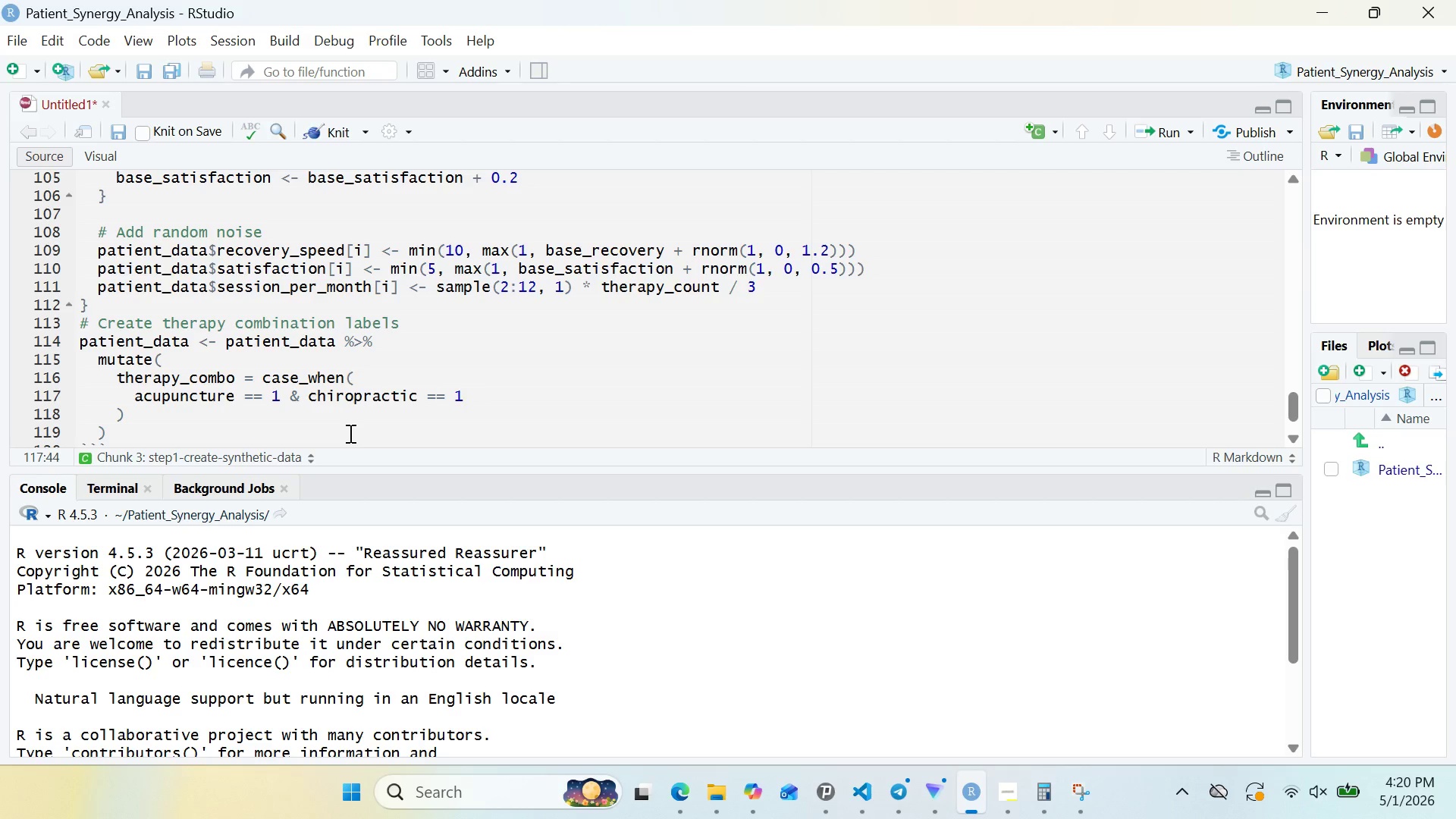 
type(& massage == 1)
 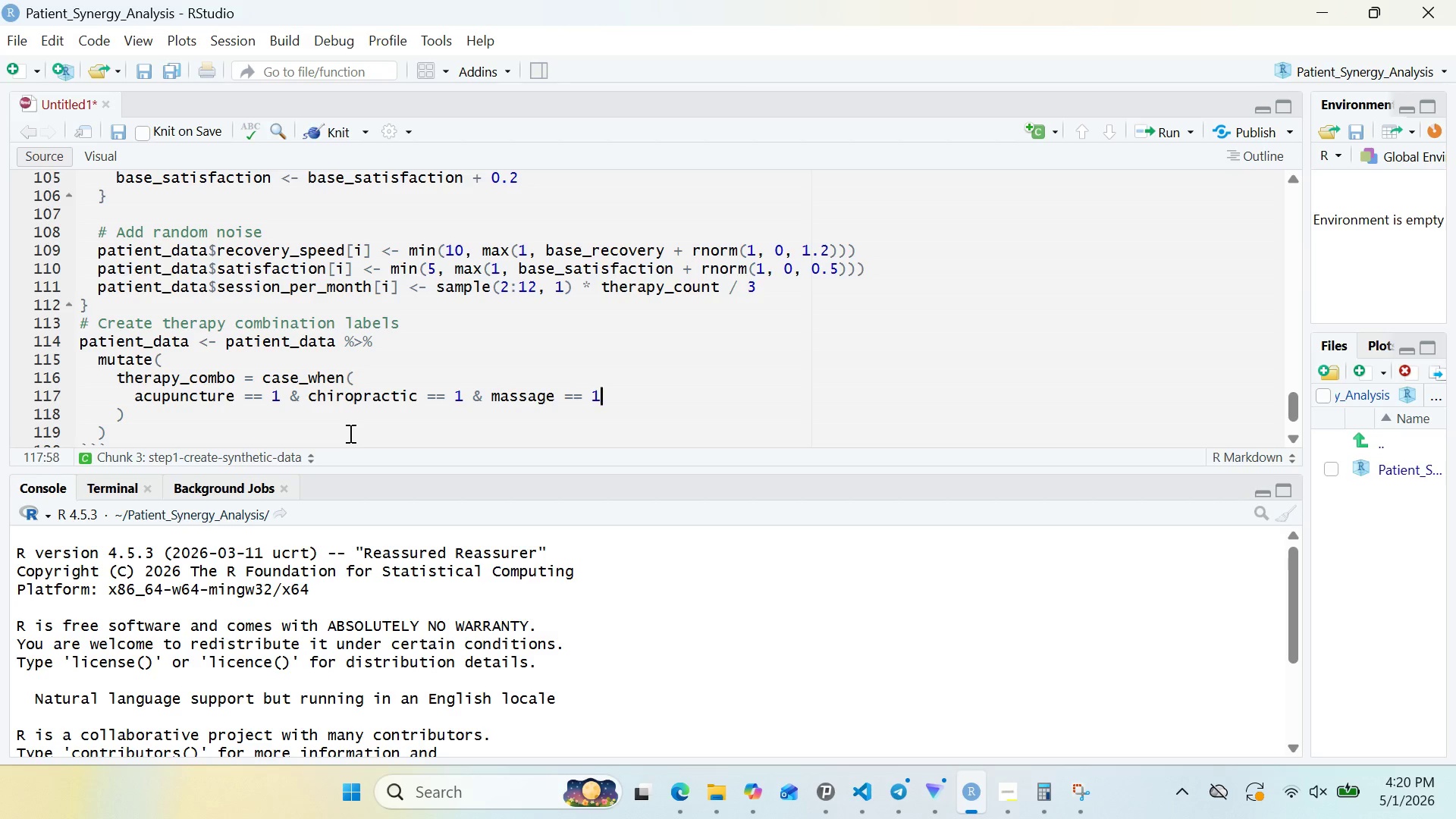 
type( ~ "R)
key(Backspace)
type(Tir)
key(Backspace)
key(Backspace)
type(riple Therapy)
 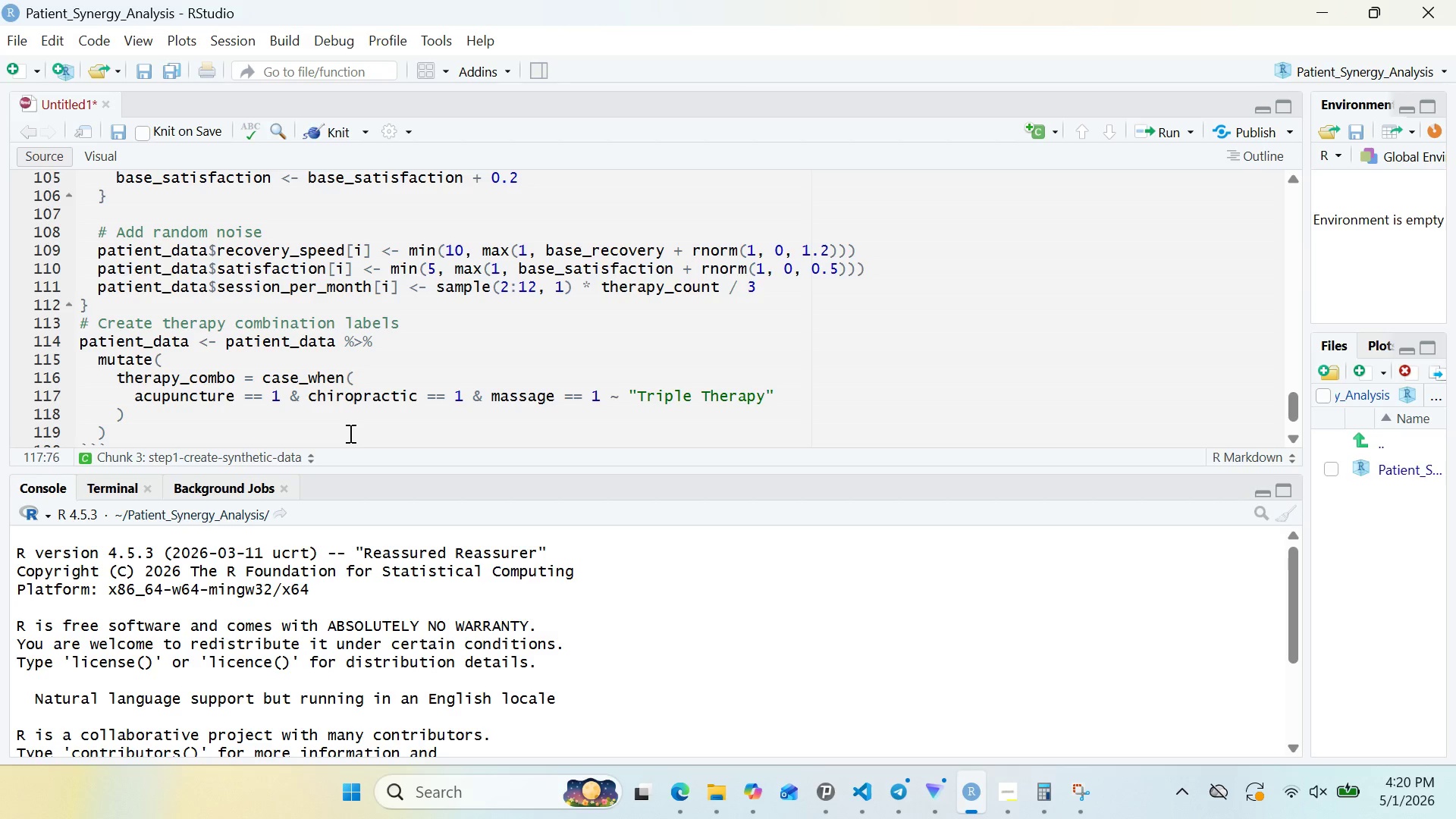 
key(ArrowRight)
 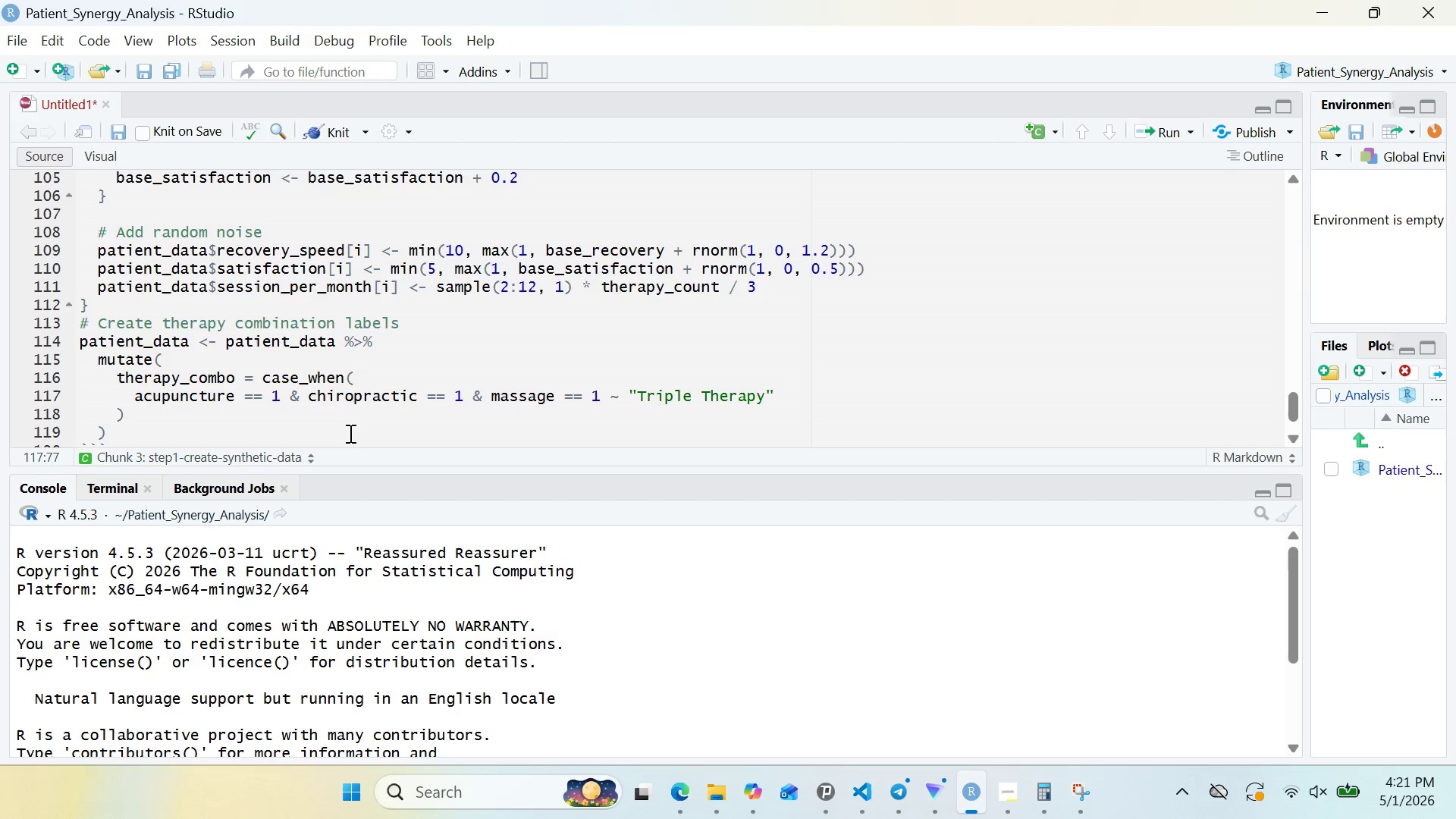 
key(Comma)
 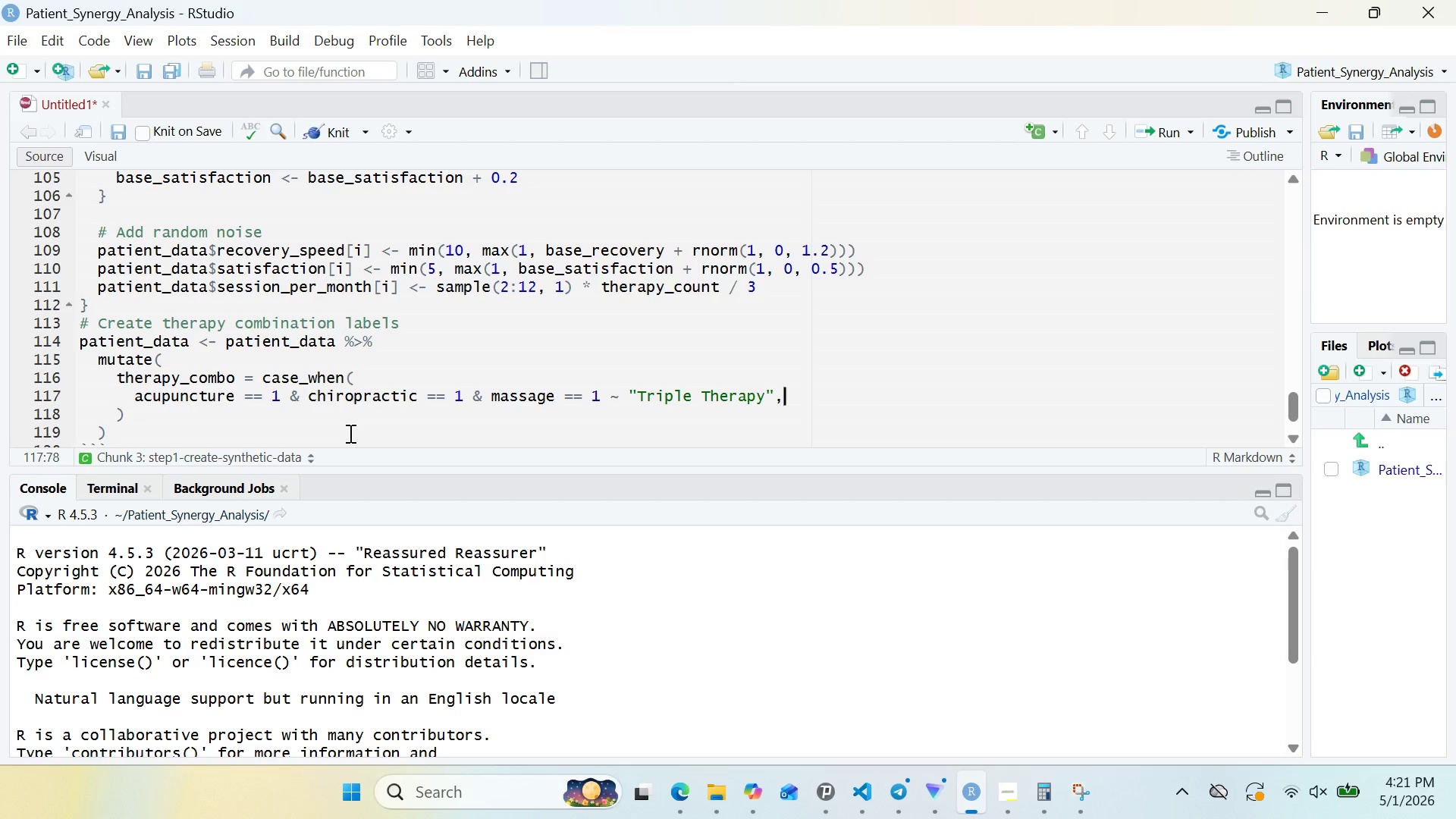 
key(Enter)
 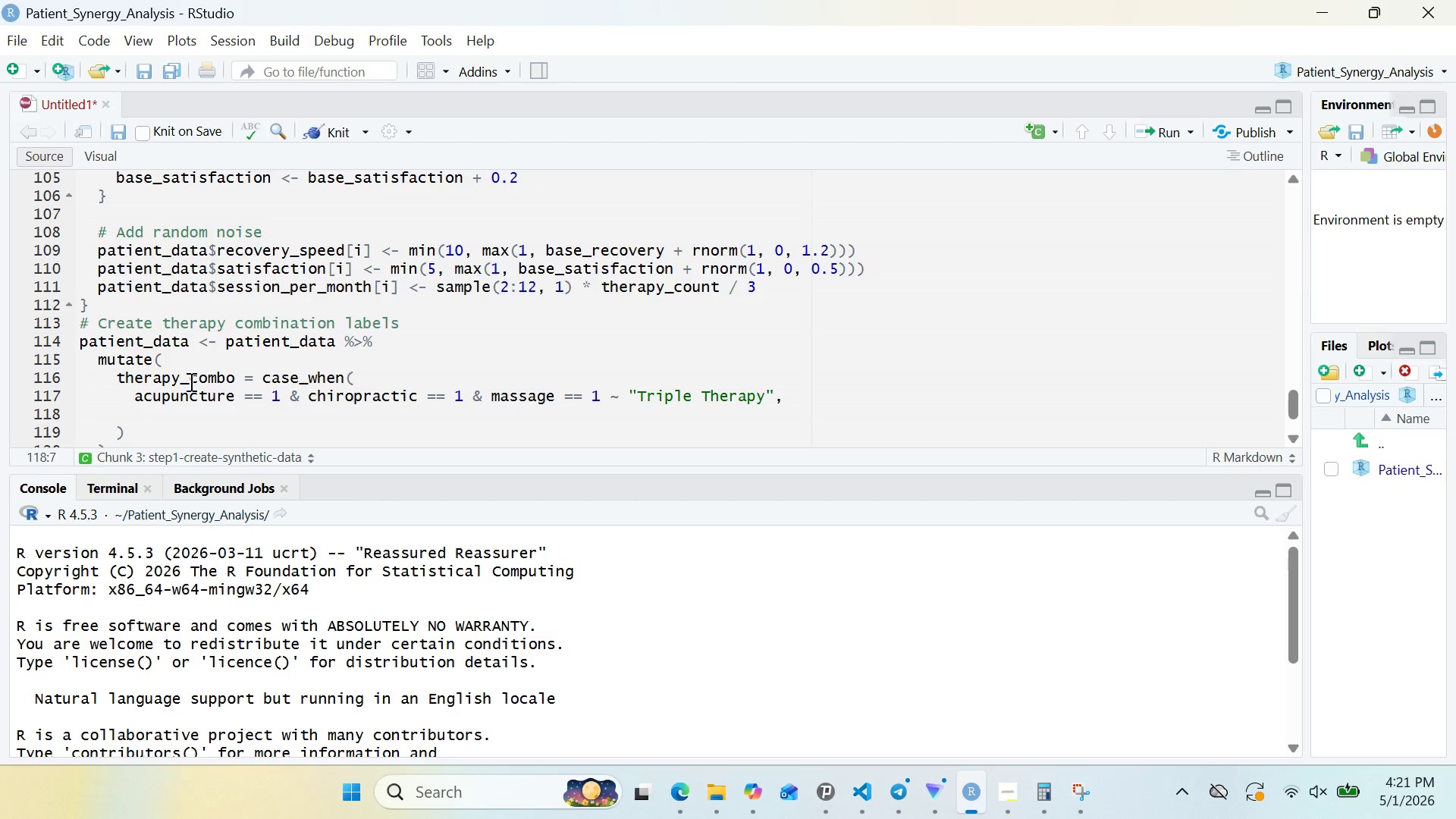 
wait(9.52)
 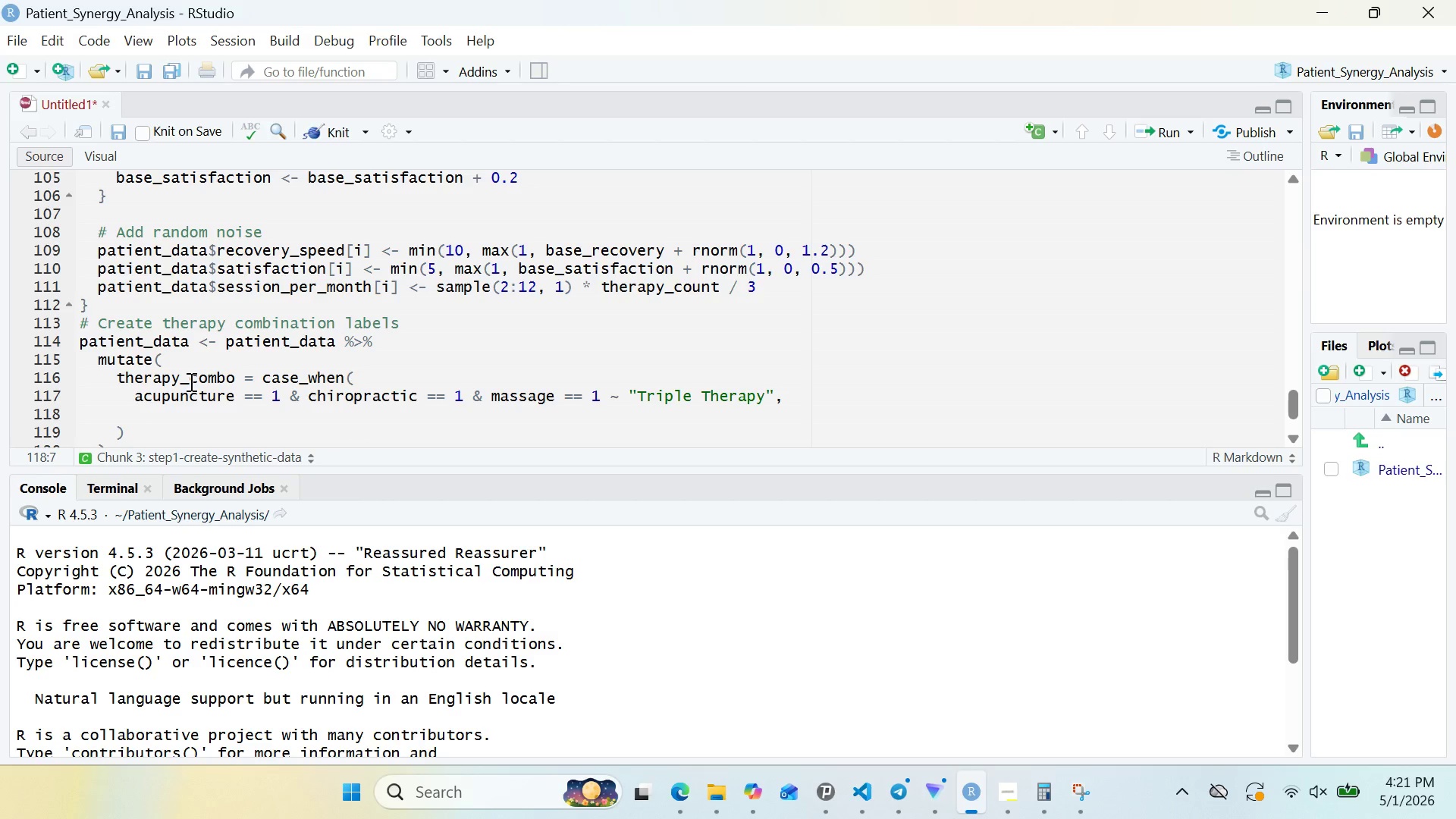 
left_click_drag(start_coordinate=[462, 394], to_coordinate=[133, 398])
 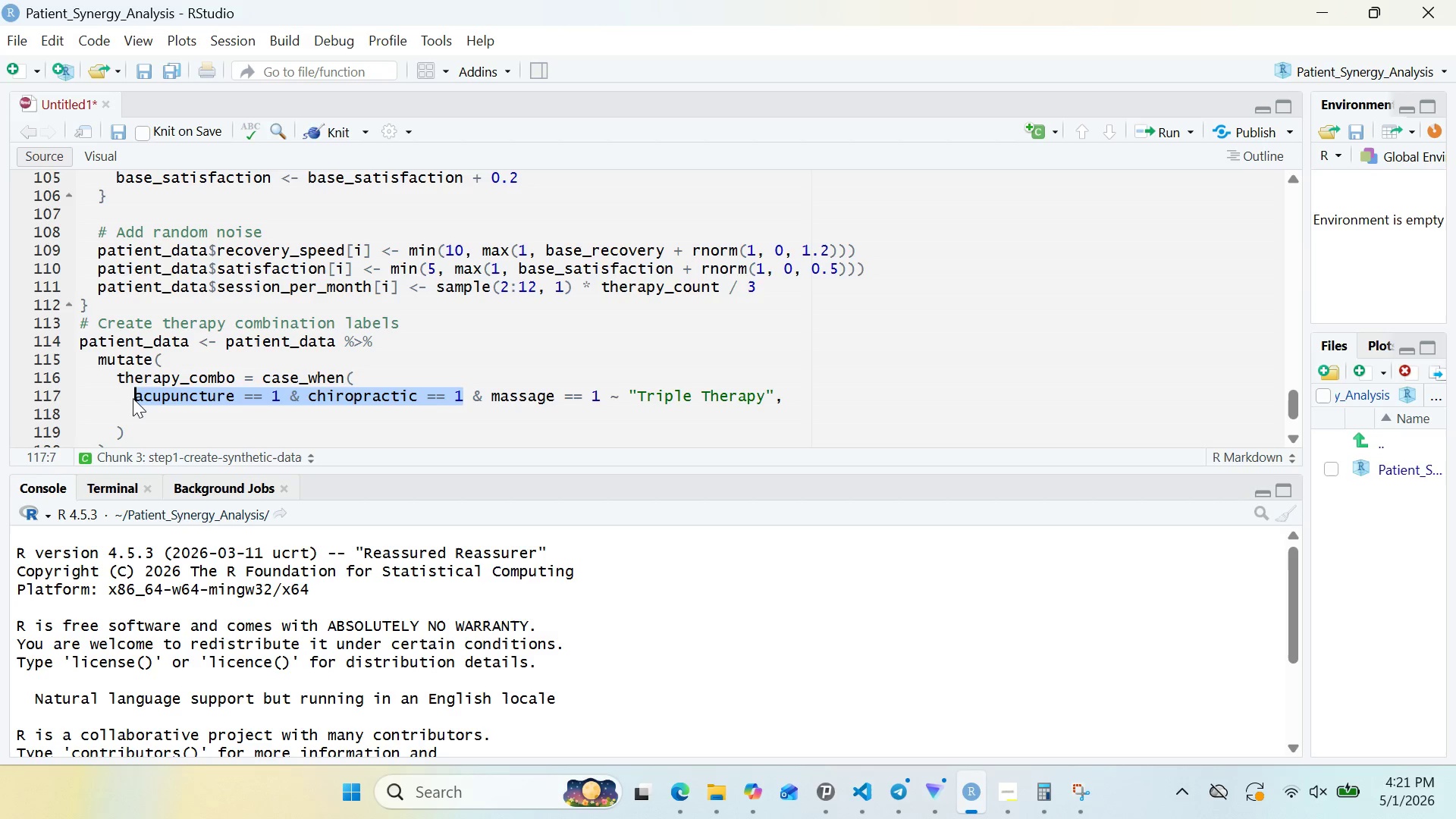 
key(Control+C)
 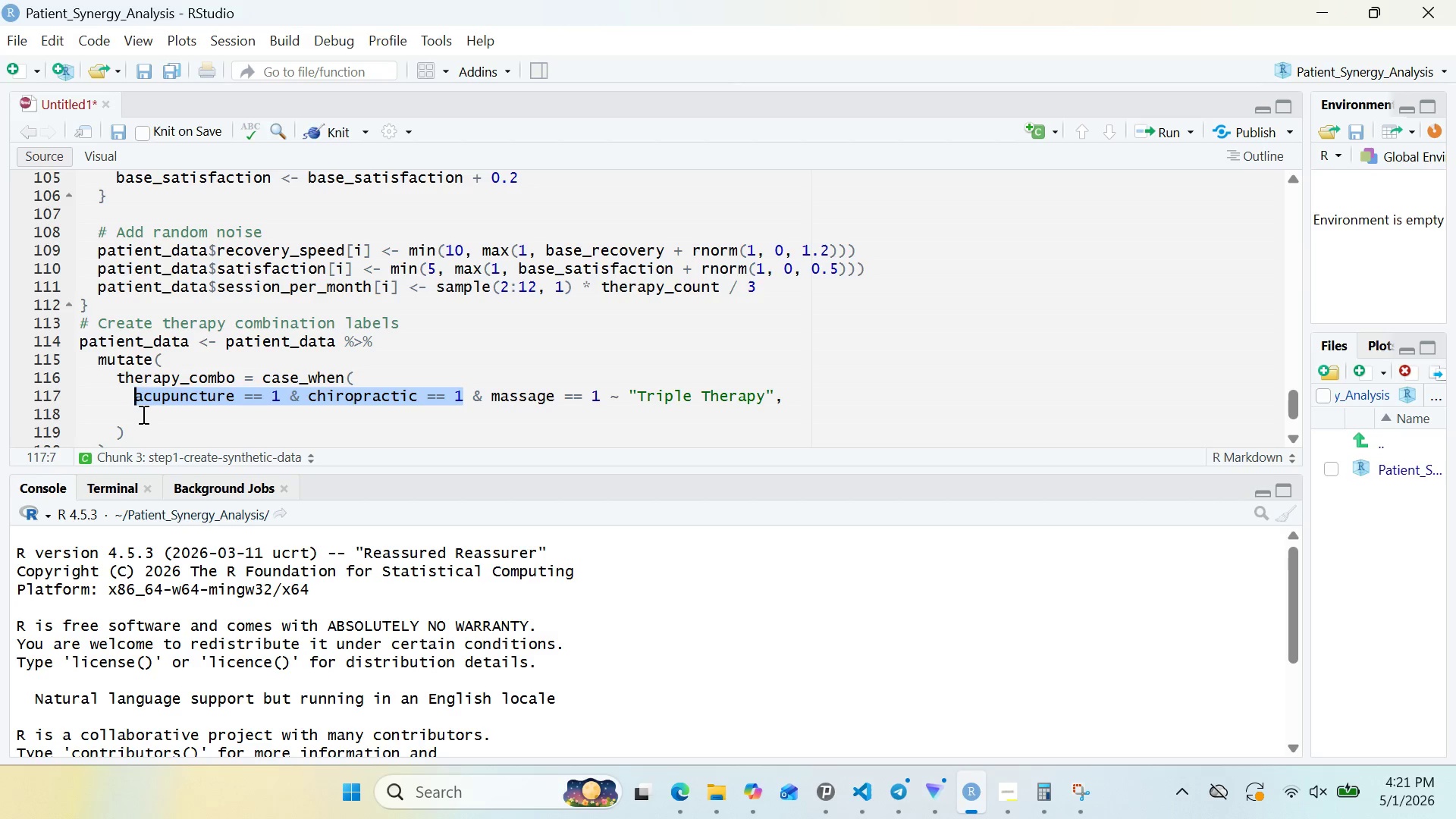 
left_click([142, 414])
 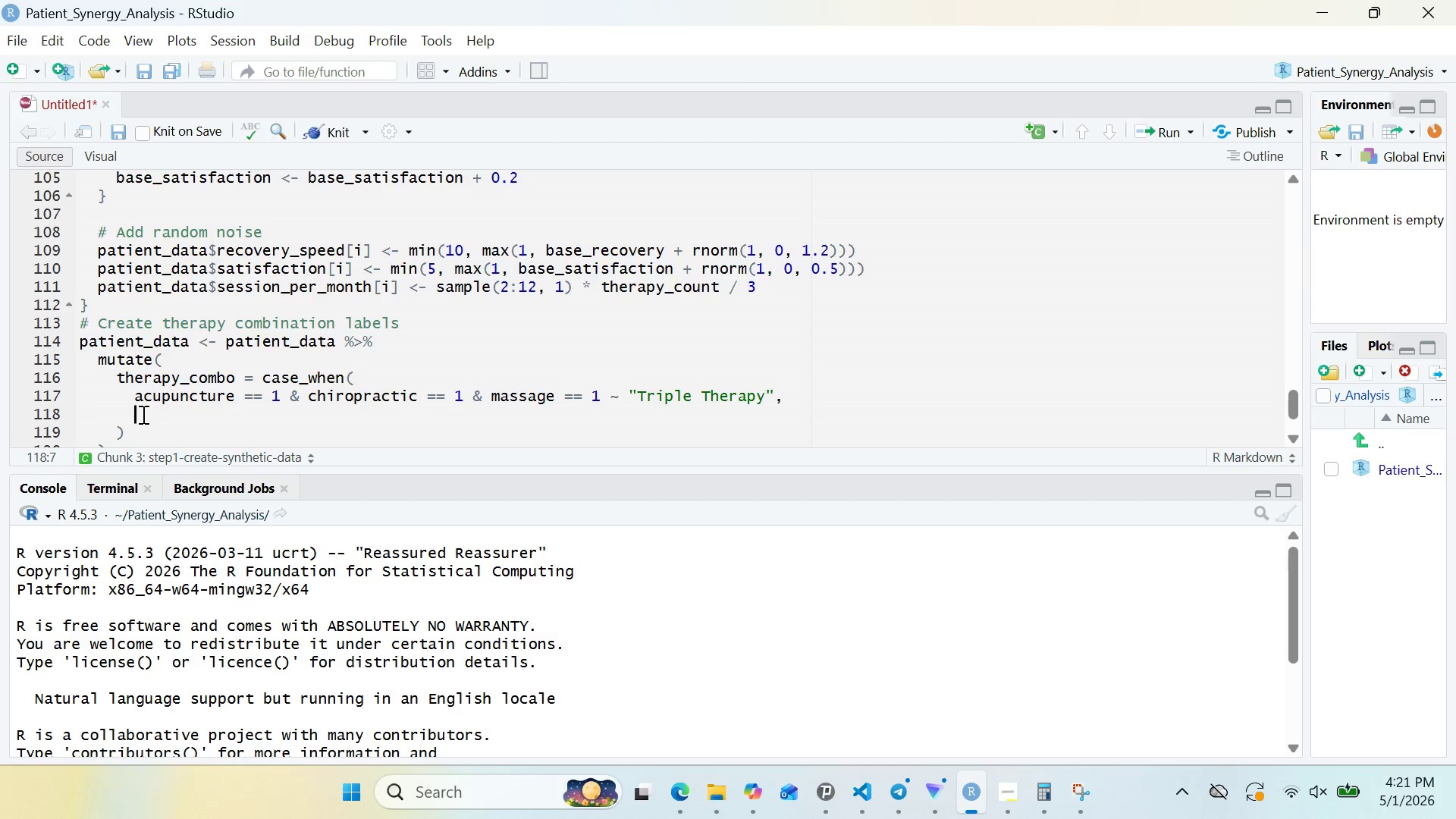 
key(Control+V)
 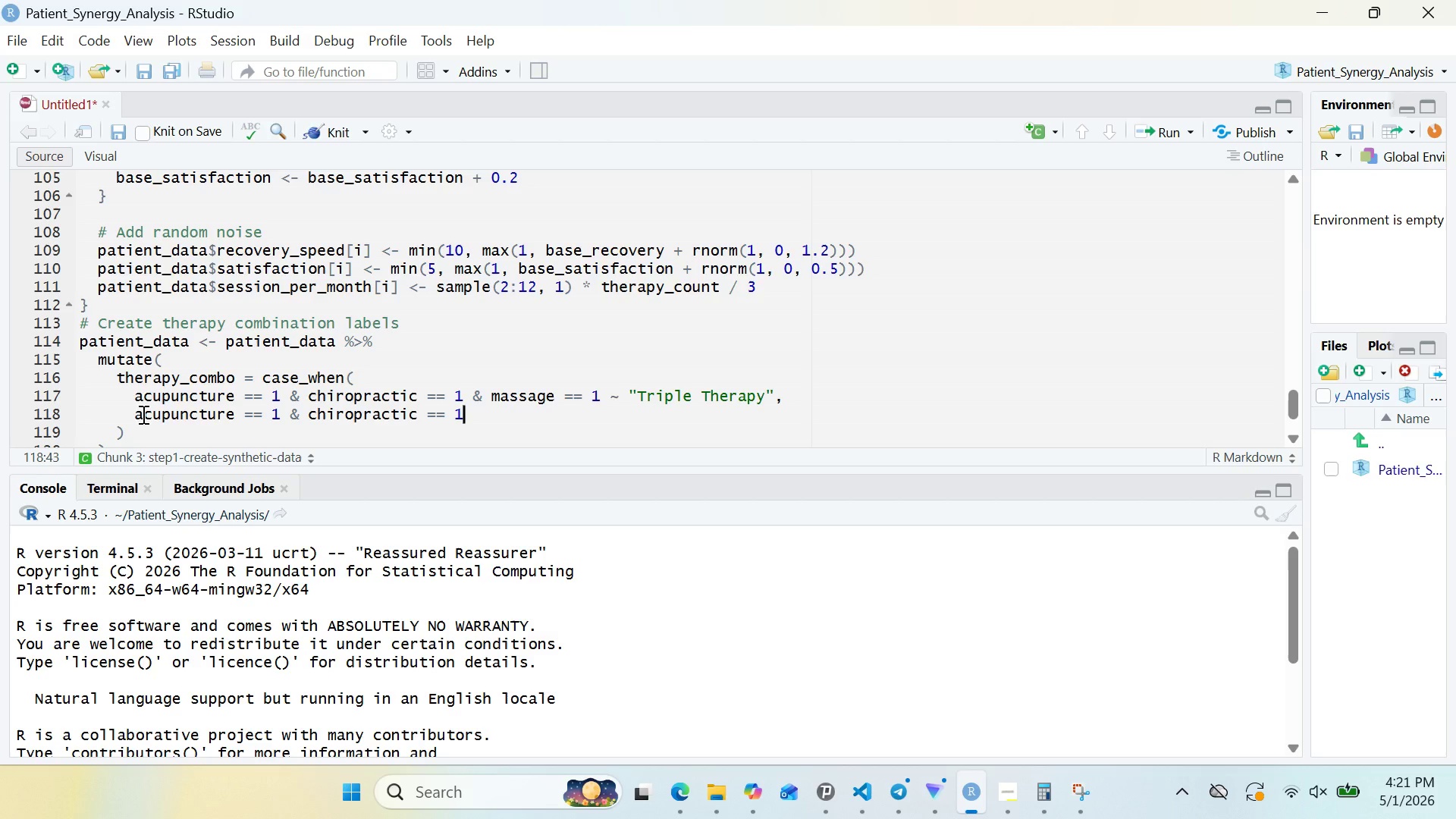 
type( ~ "Acu + Chiro)
 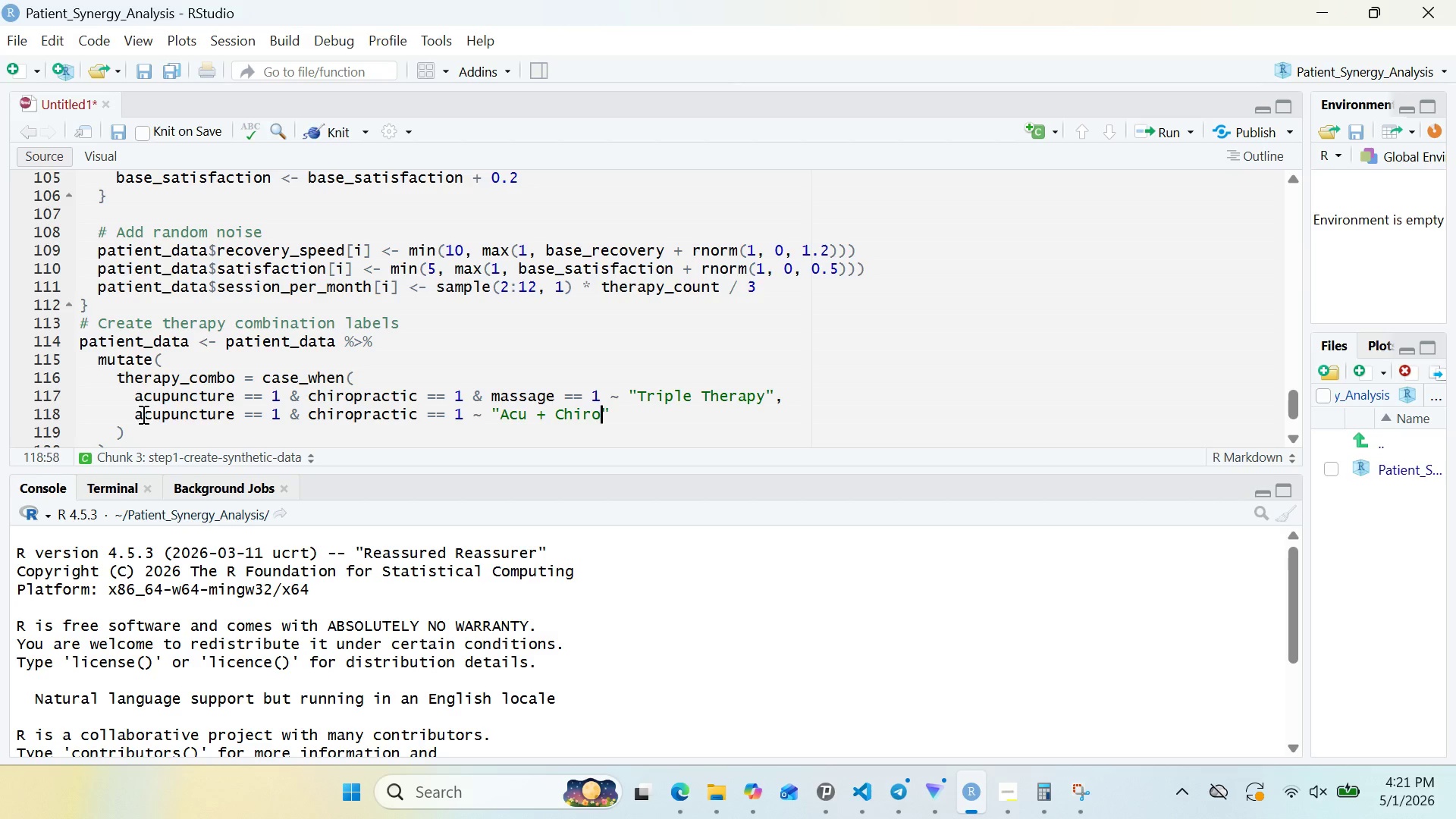 
wait(38.0)
 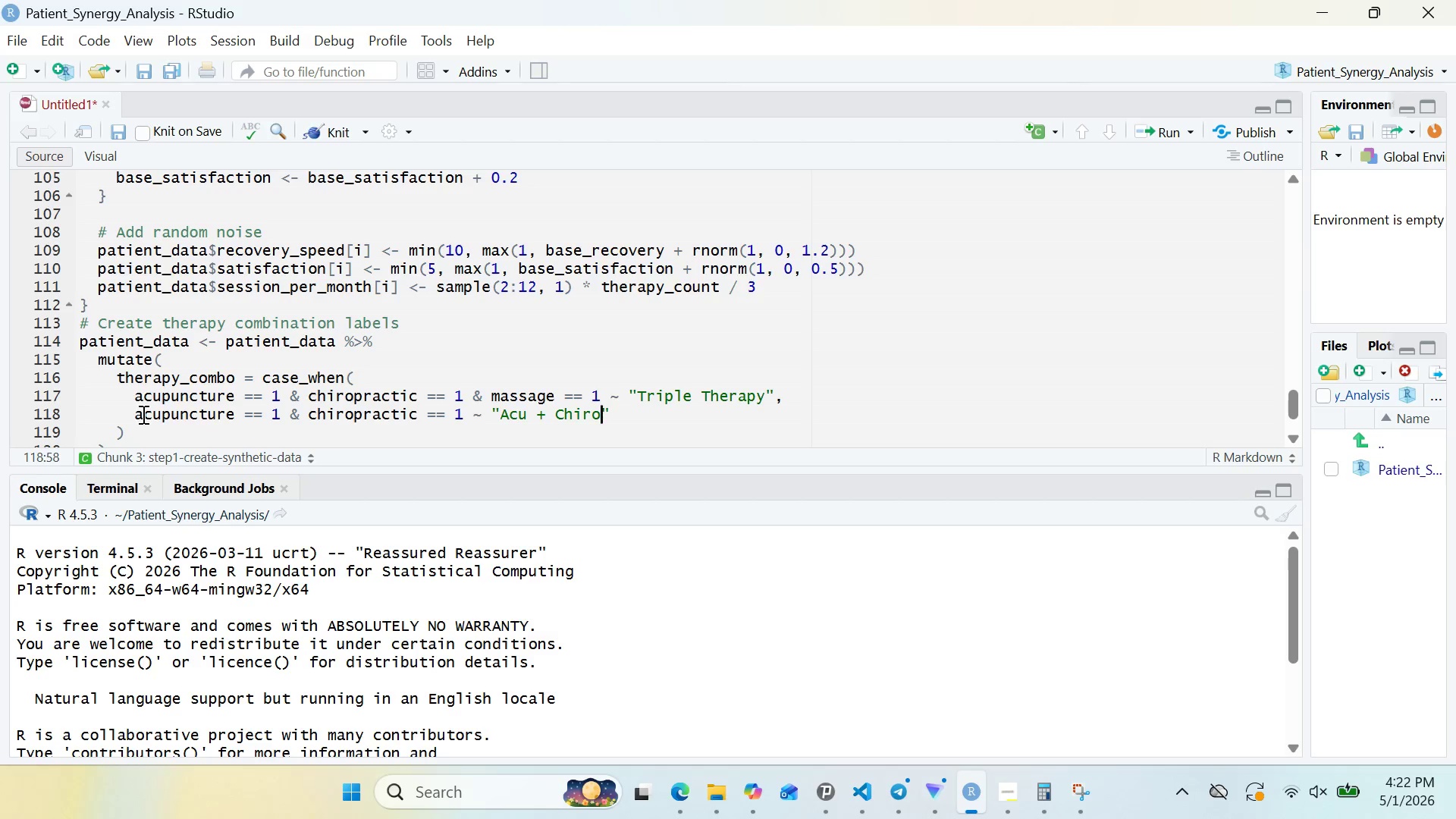 
key(ArrowRight)
 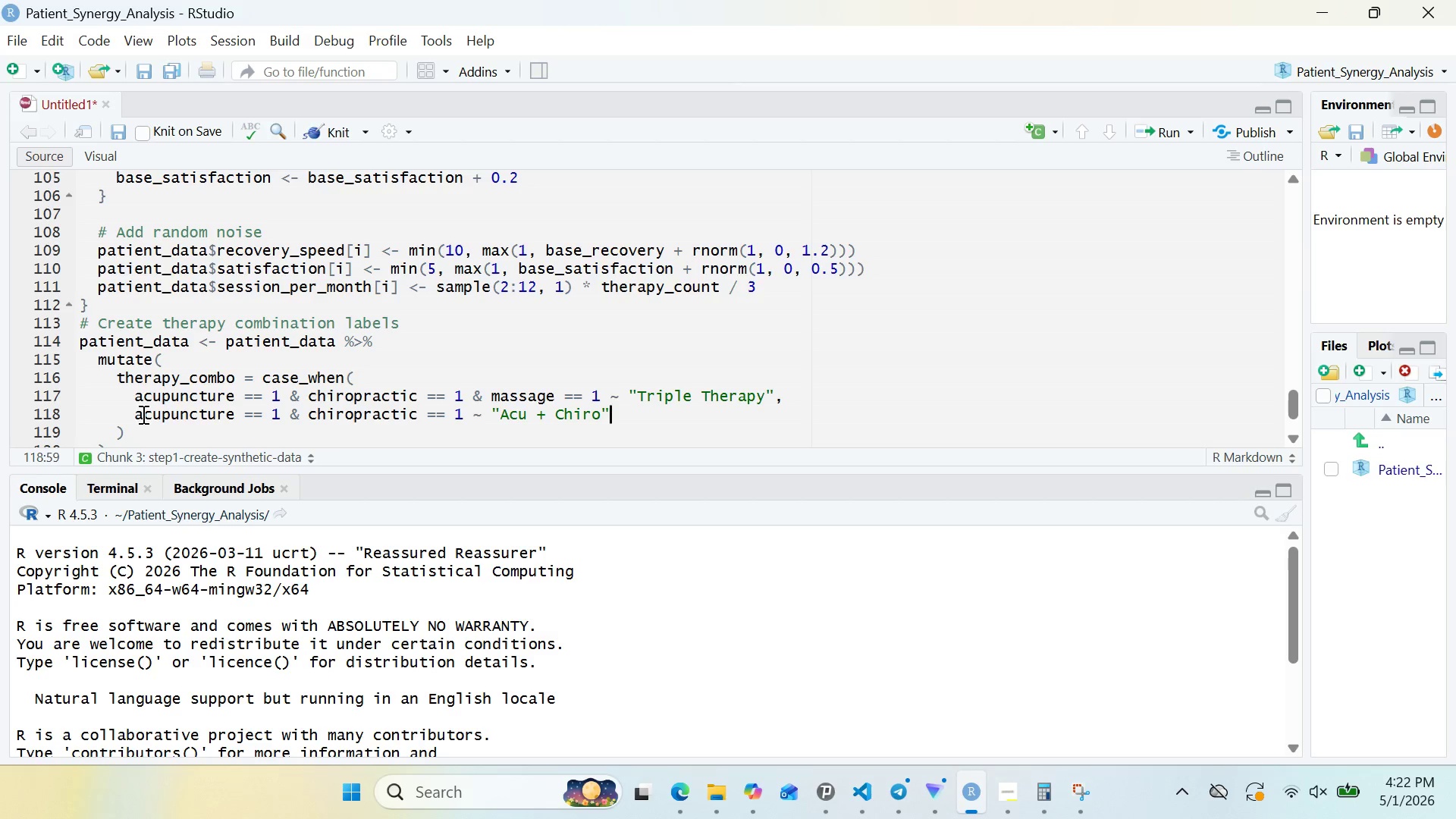 
key(Comma)
 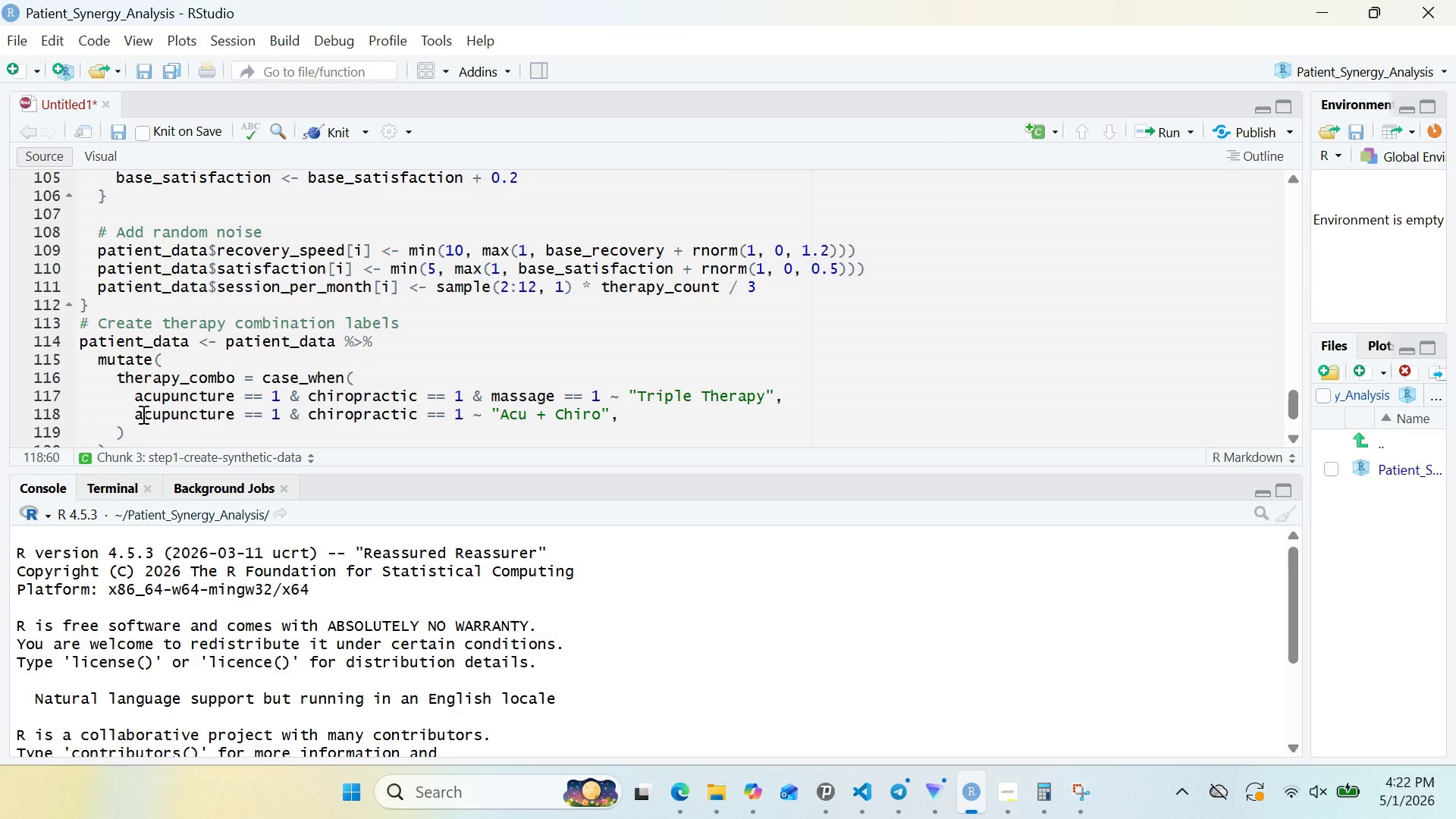 
wait(33.64)
 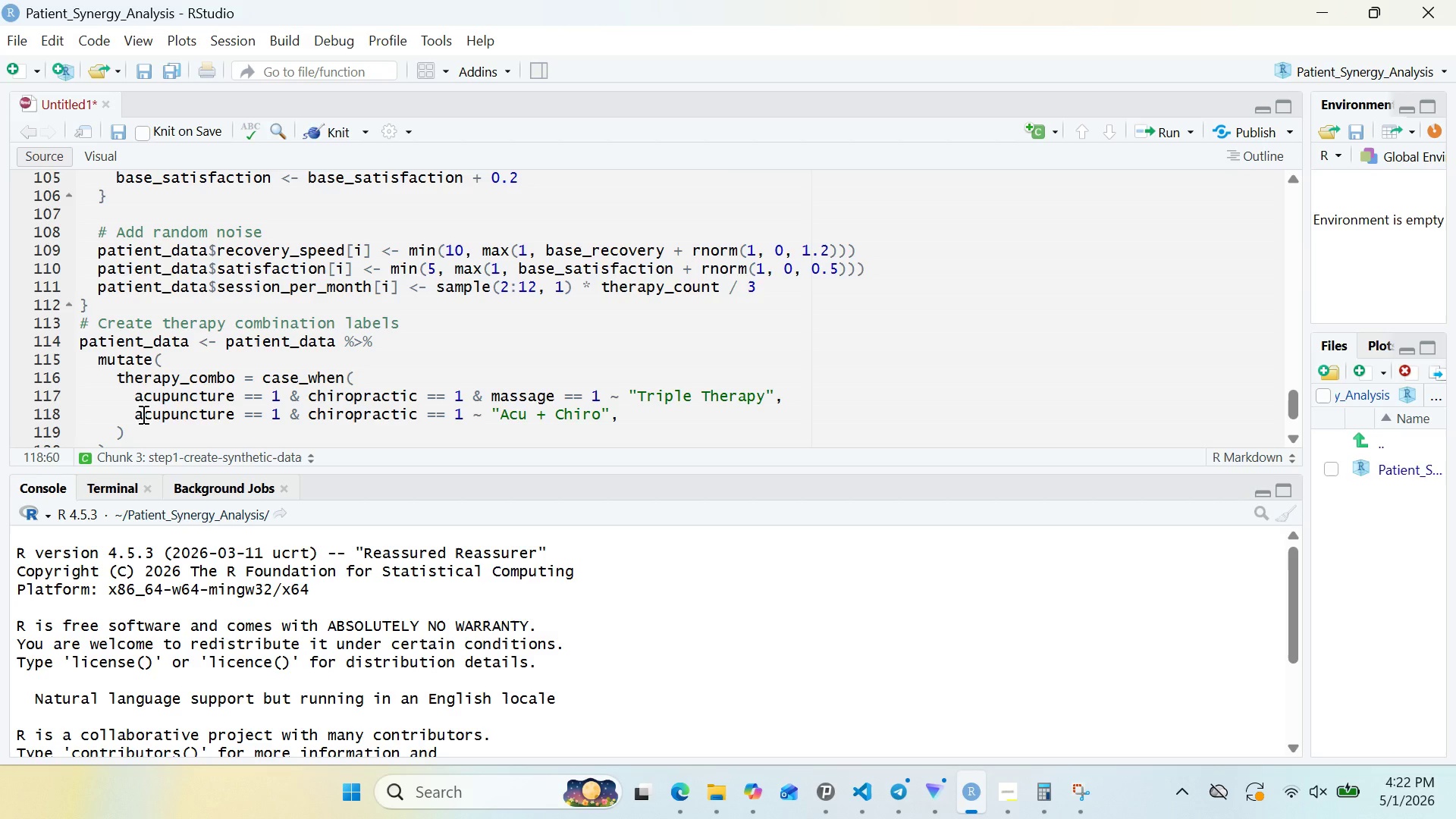 
key(Enter)
 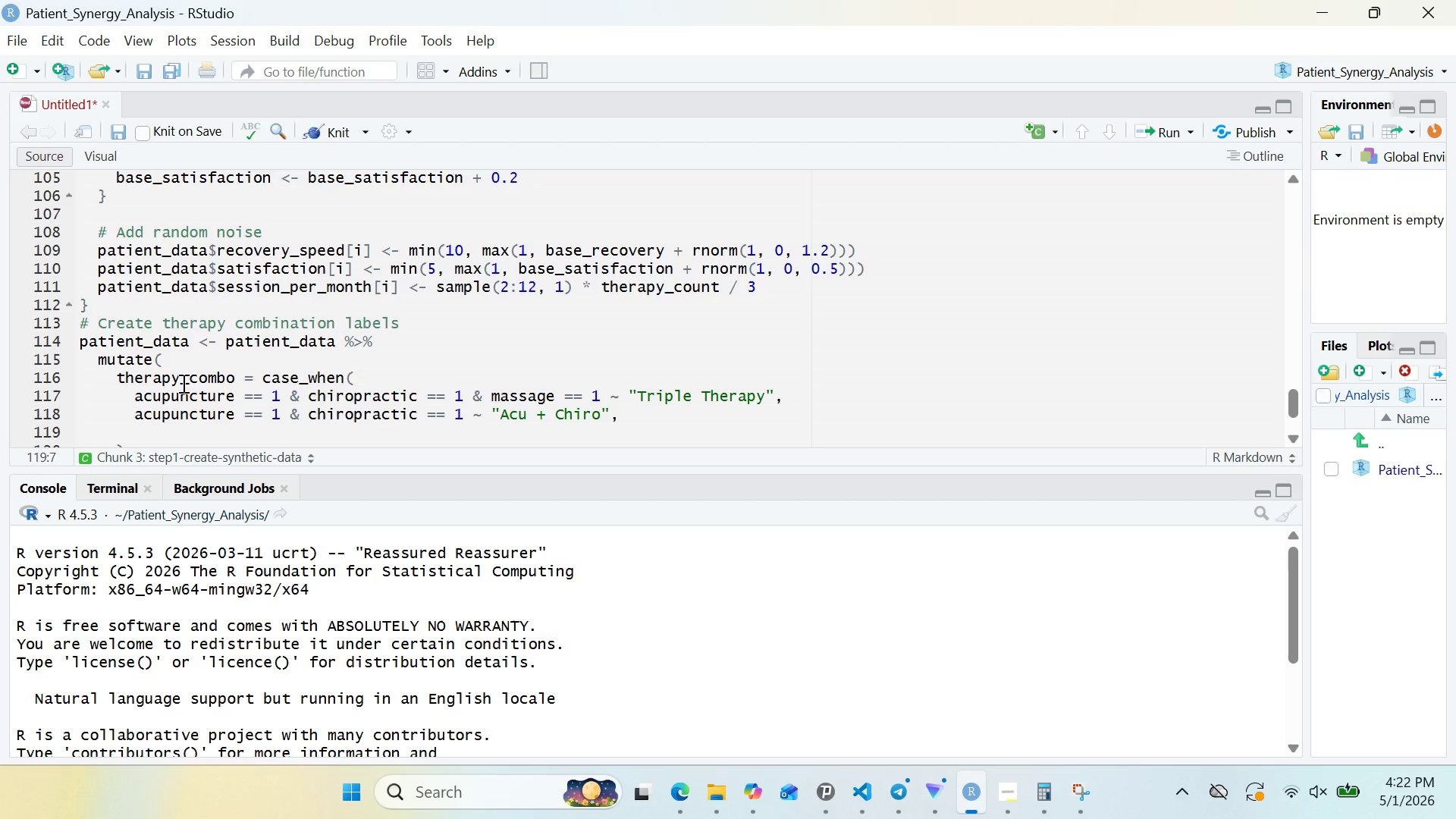 
wait(6.41)
 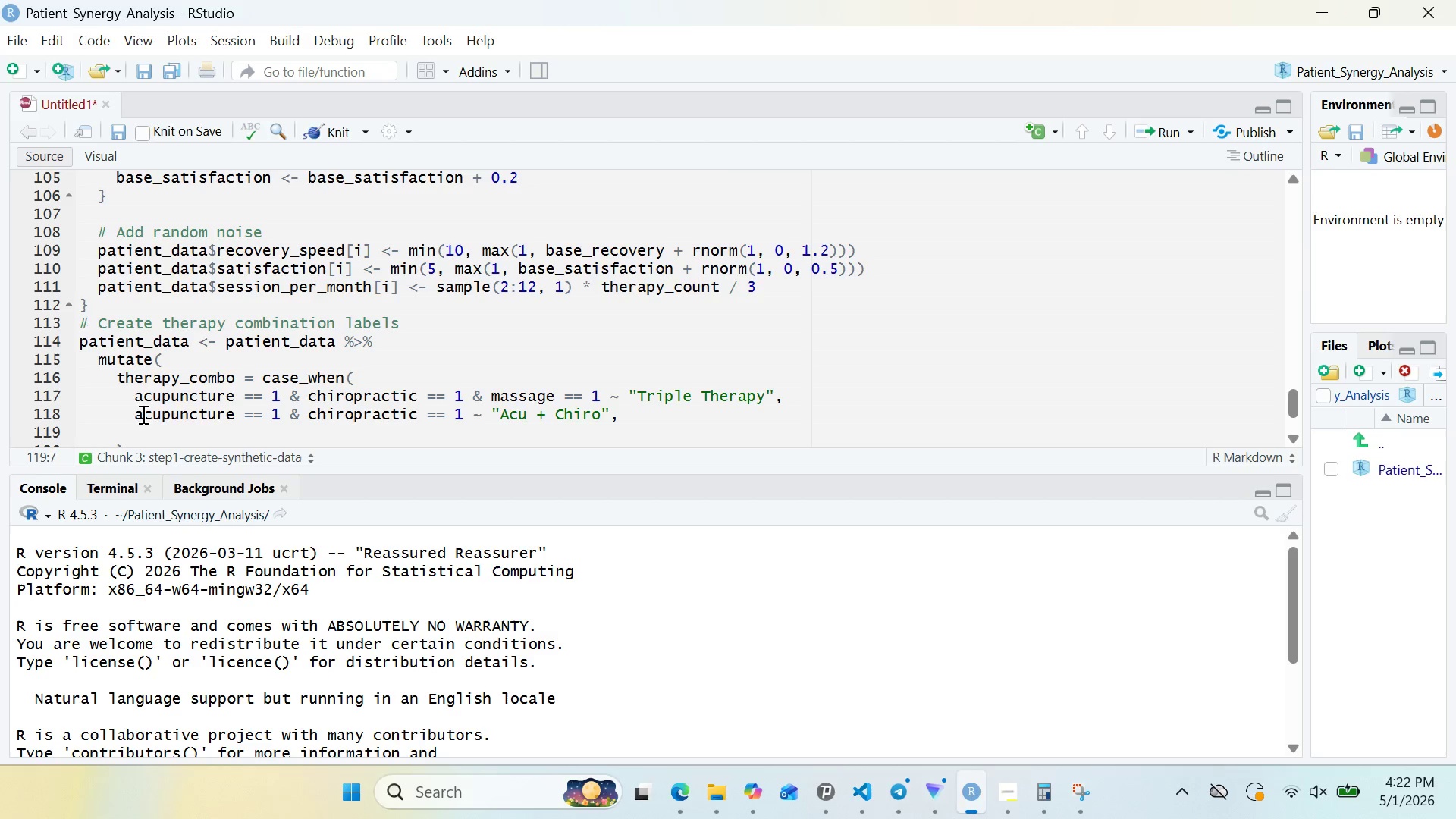 
double_click([339, 413])
 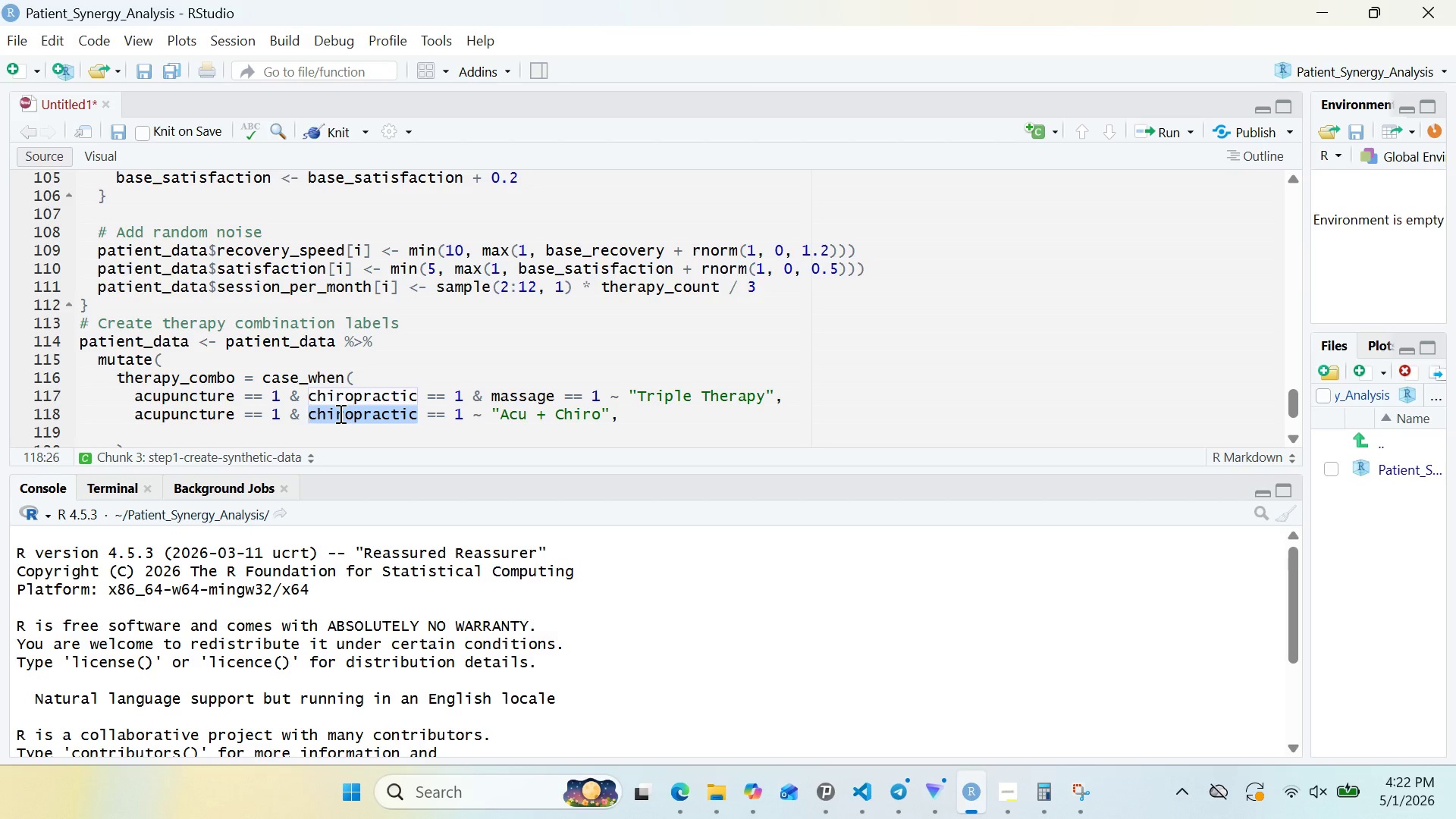 
key(Control+ControlLeft)
 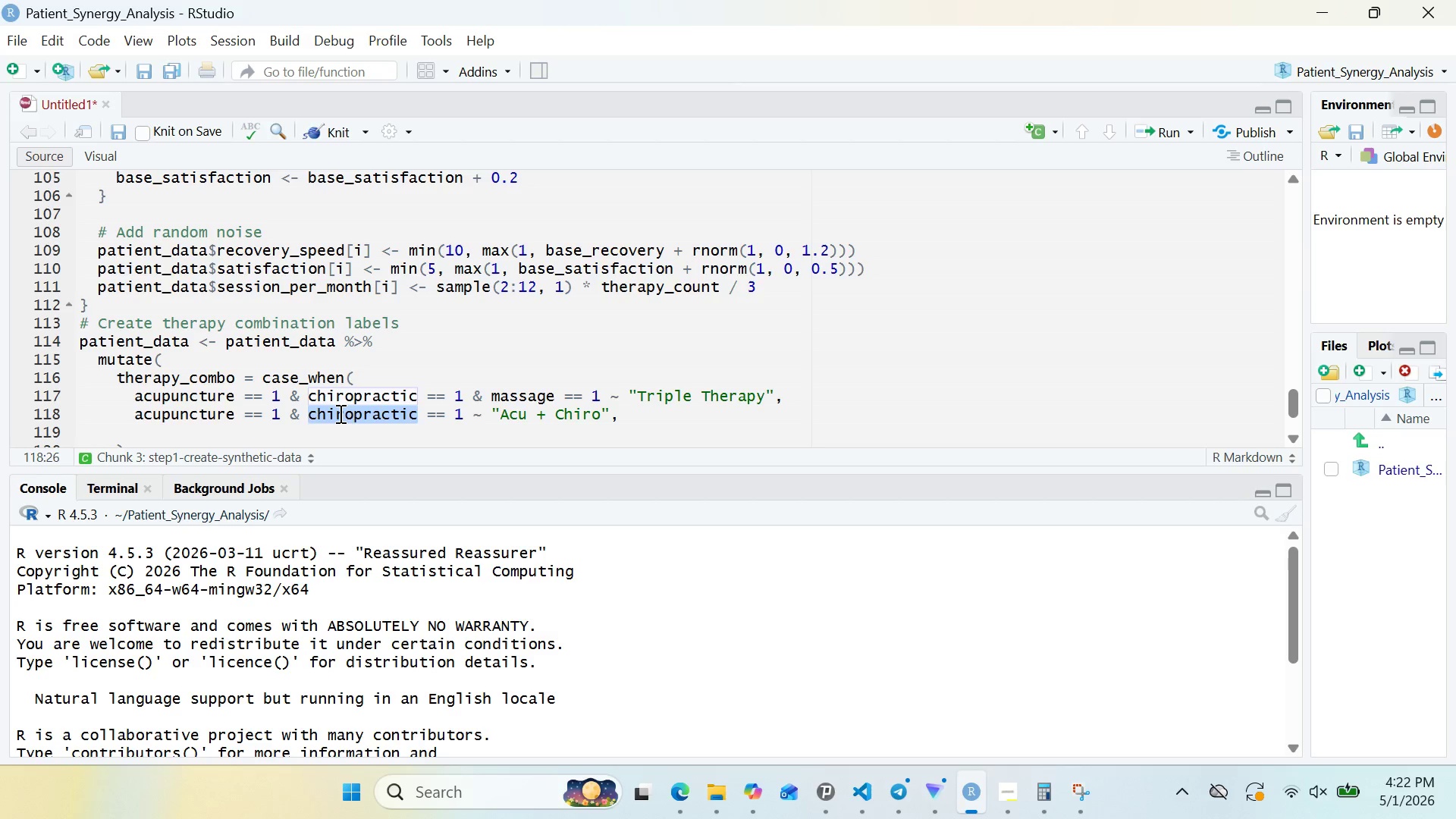 
key(Control+C)
 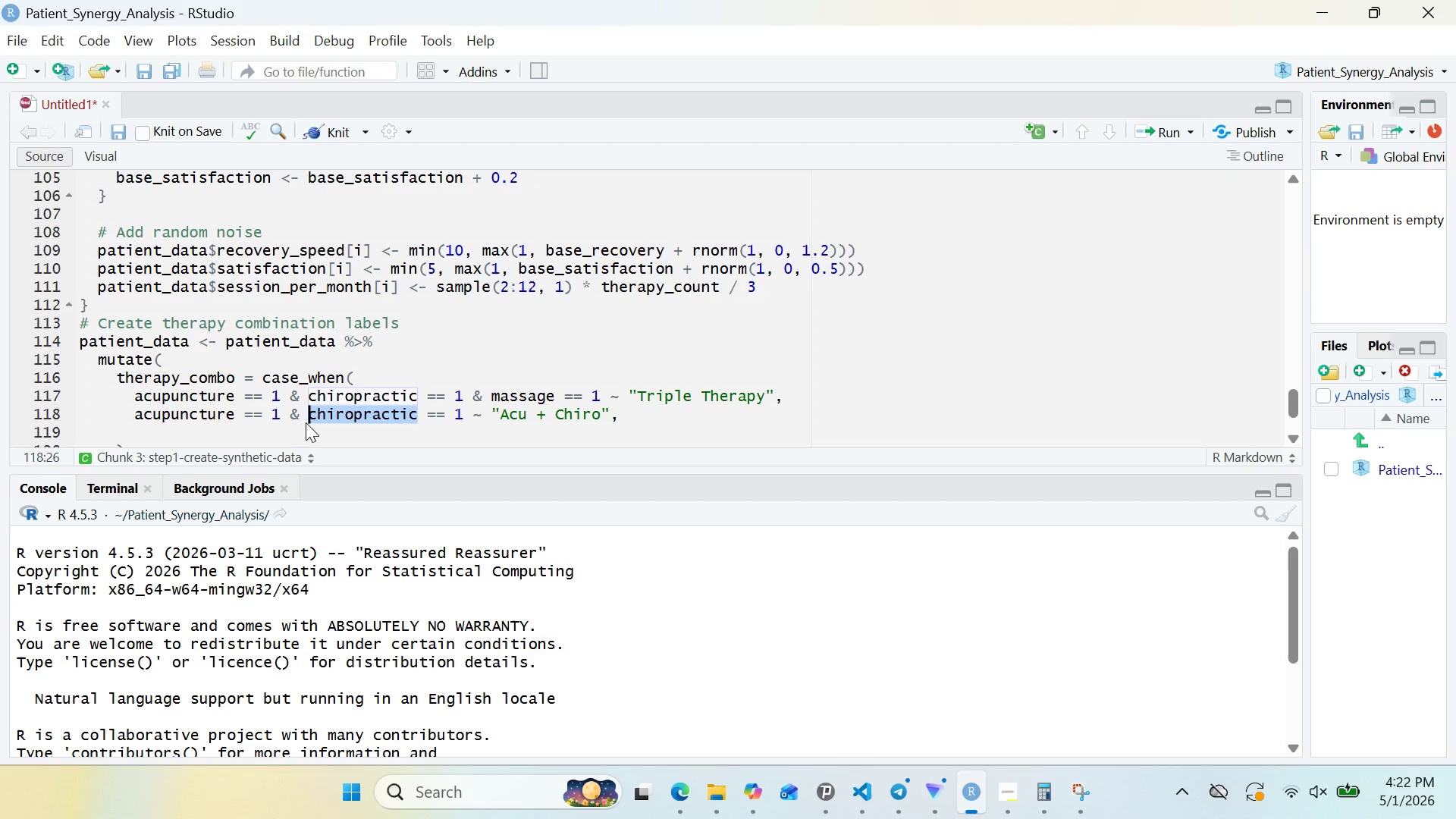 
left_click([302, 428])
 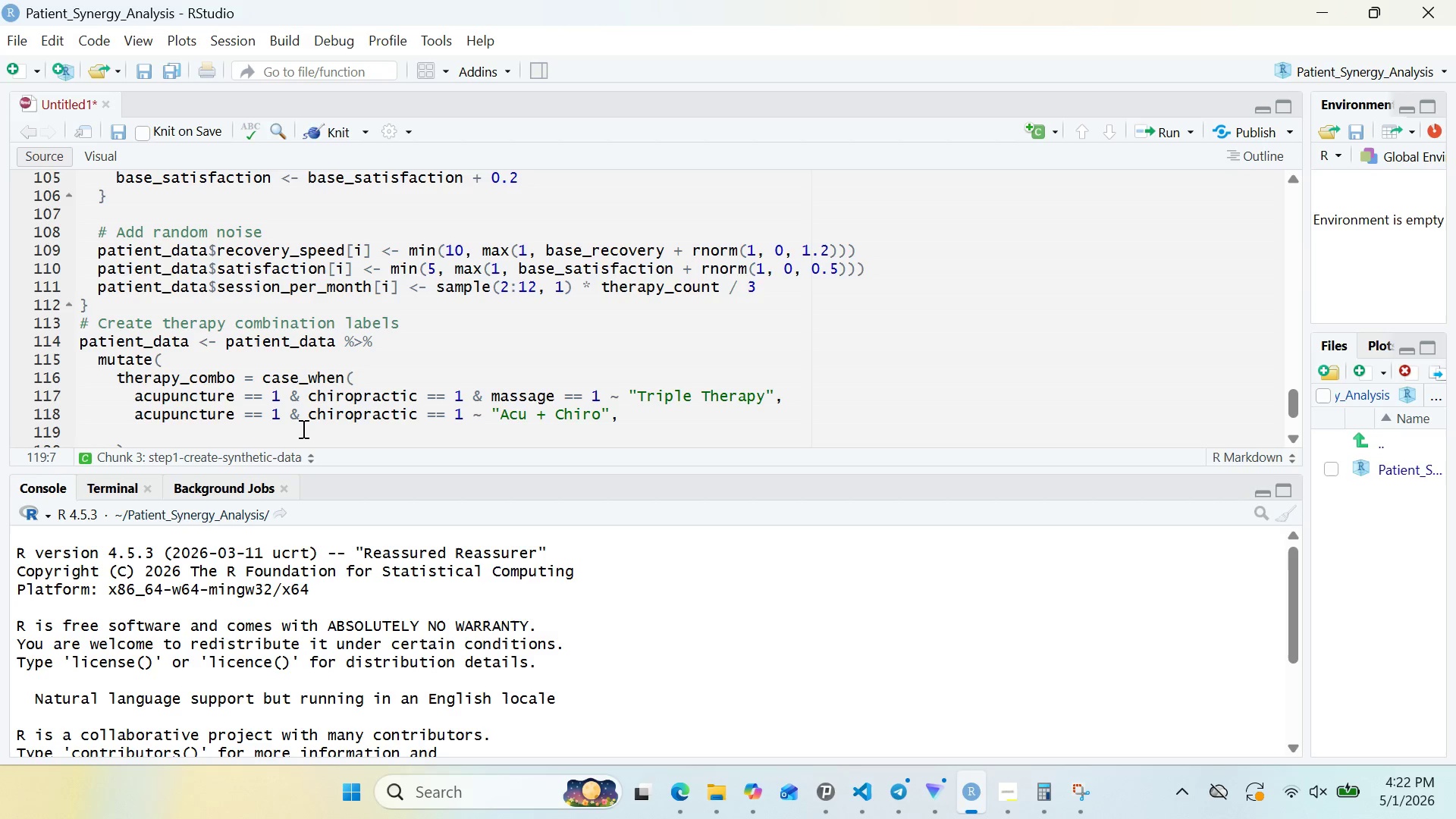 
key(Control+V)
 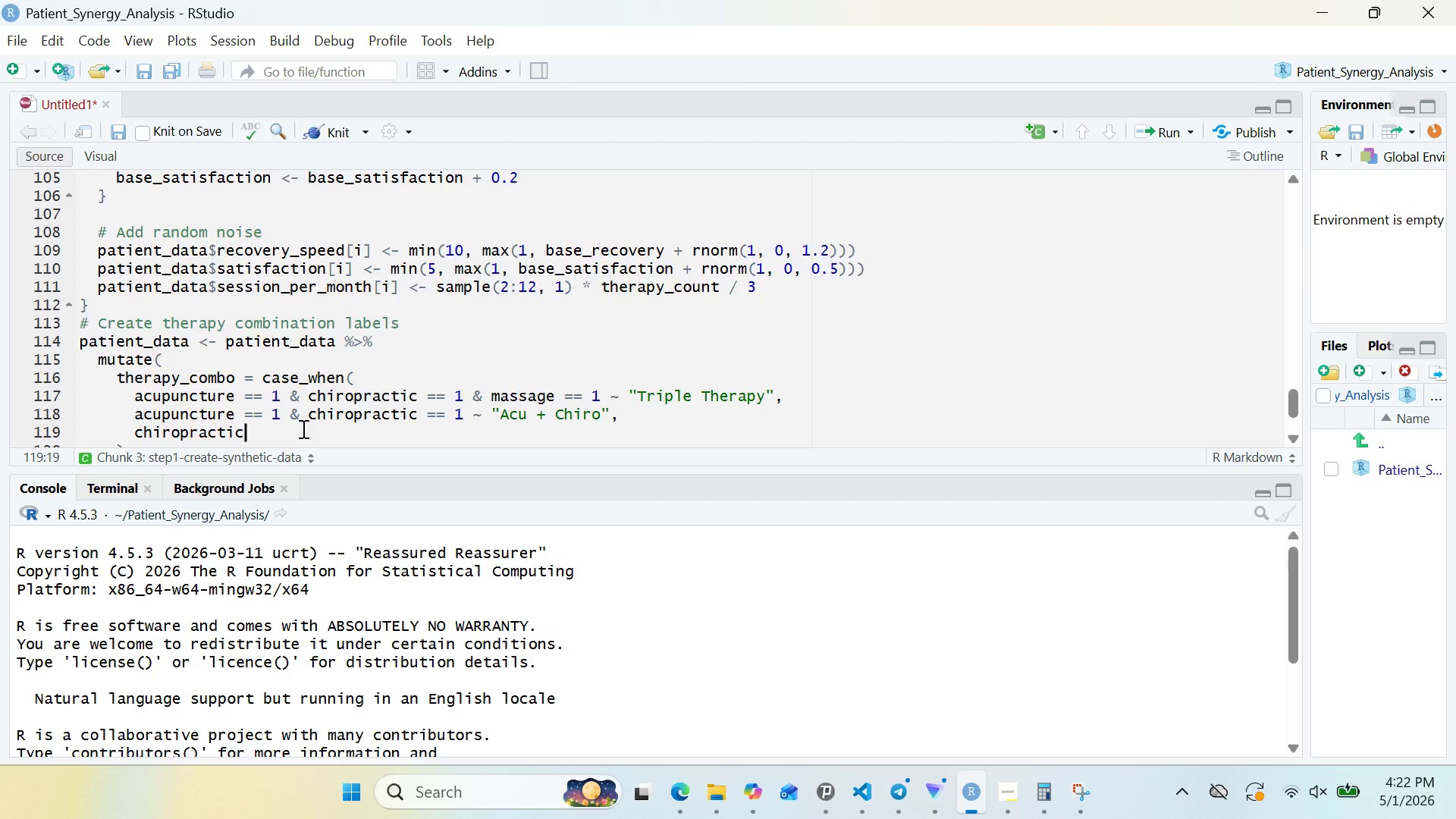 
key(Space)
 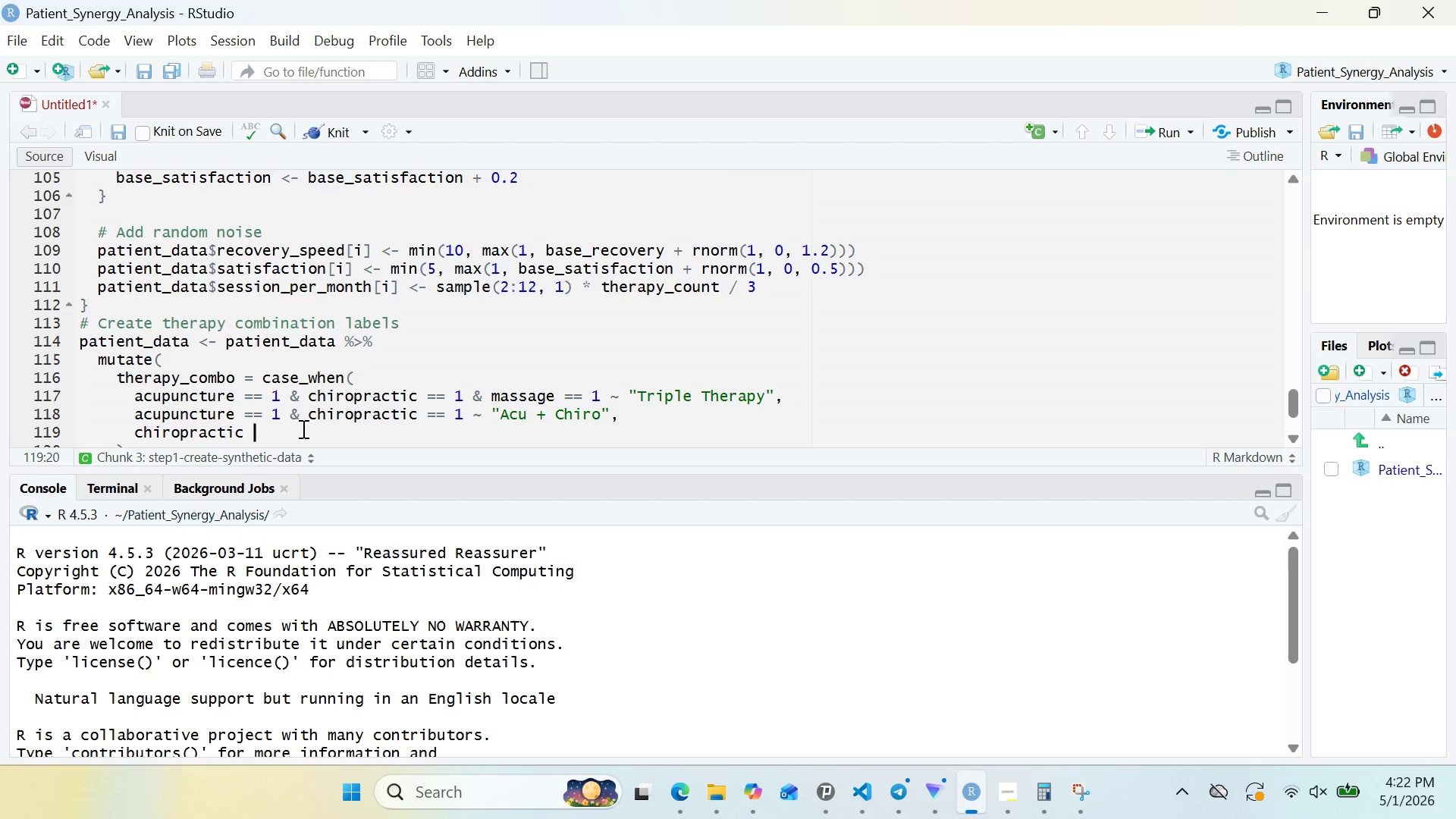 
key(Equal)
 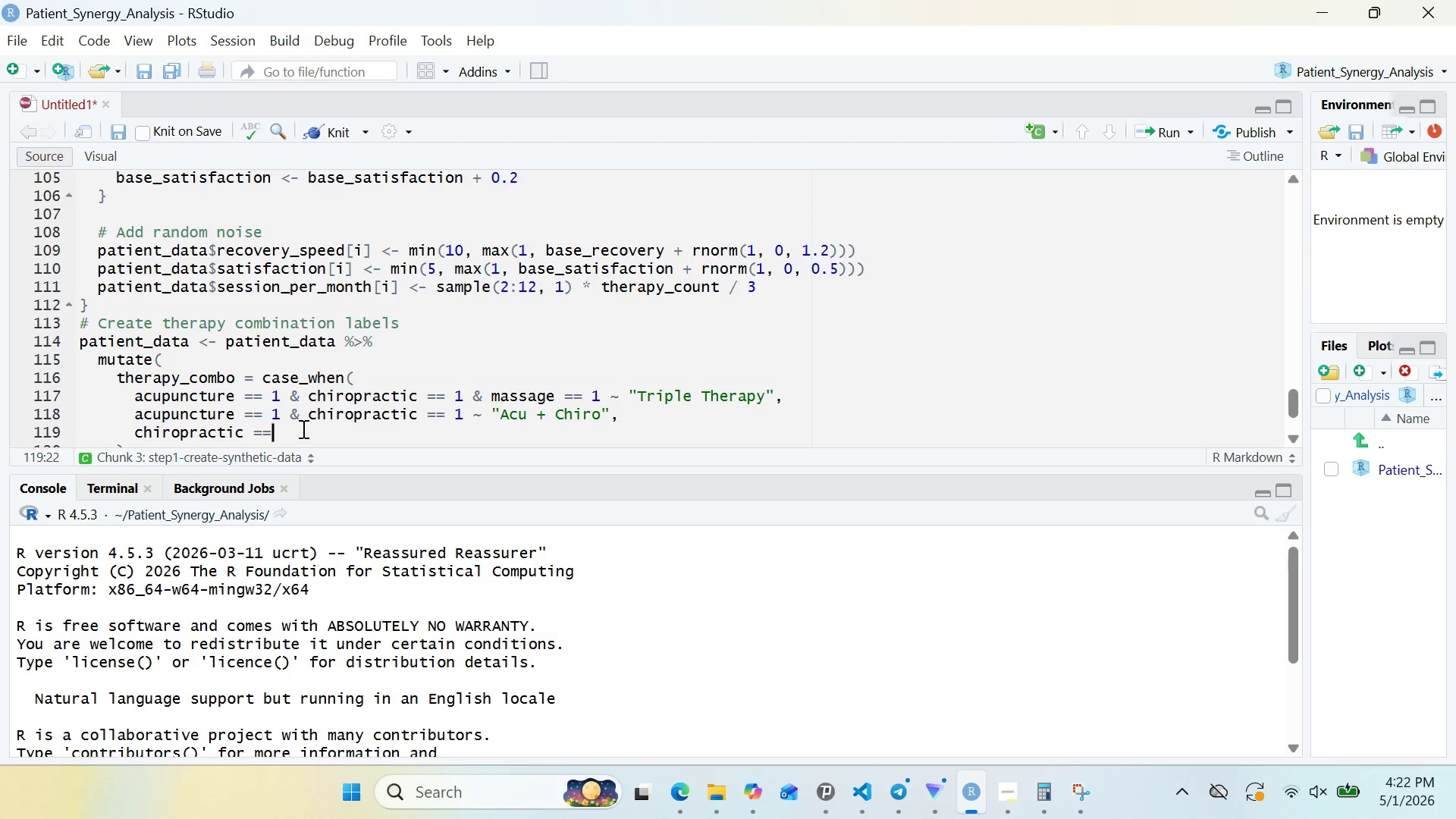 
key(Equal)
 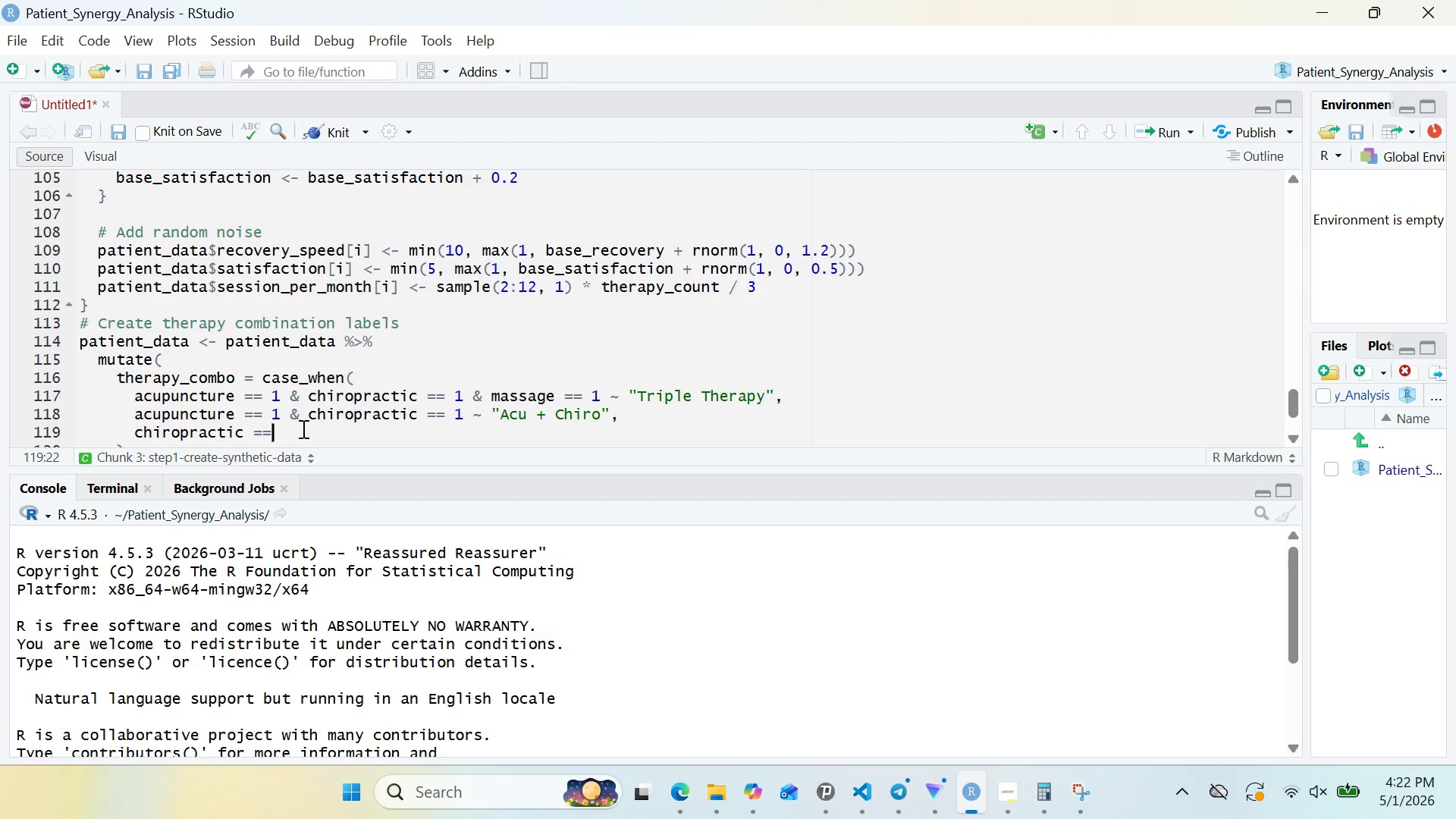 
key(Space)
 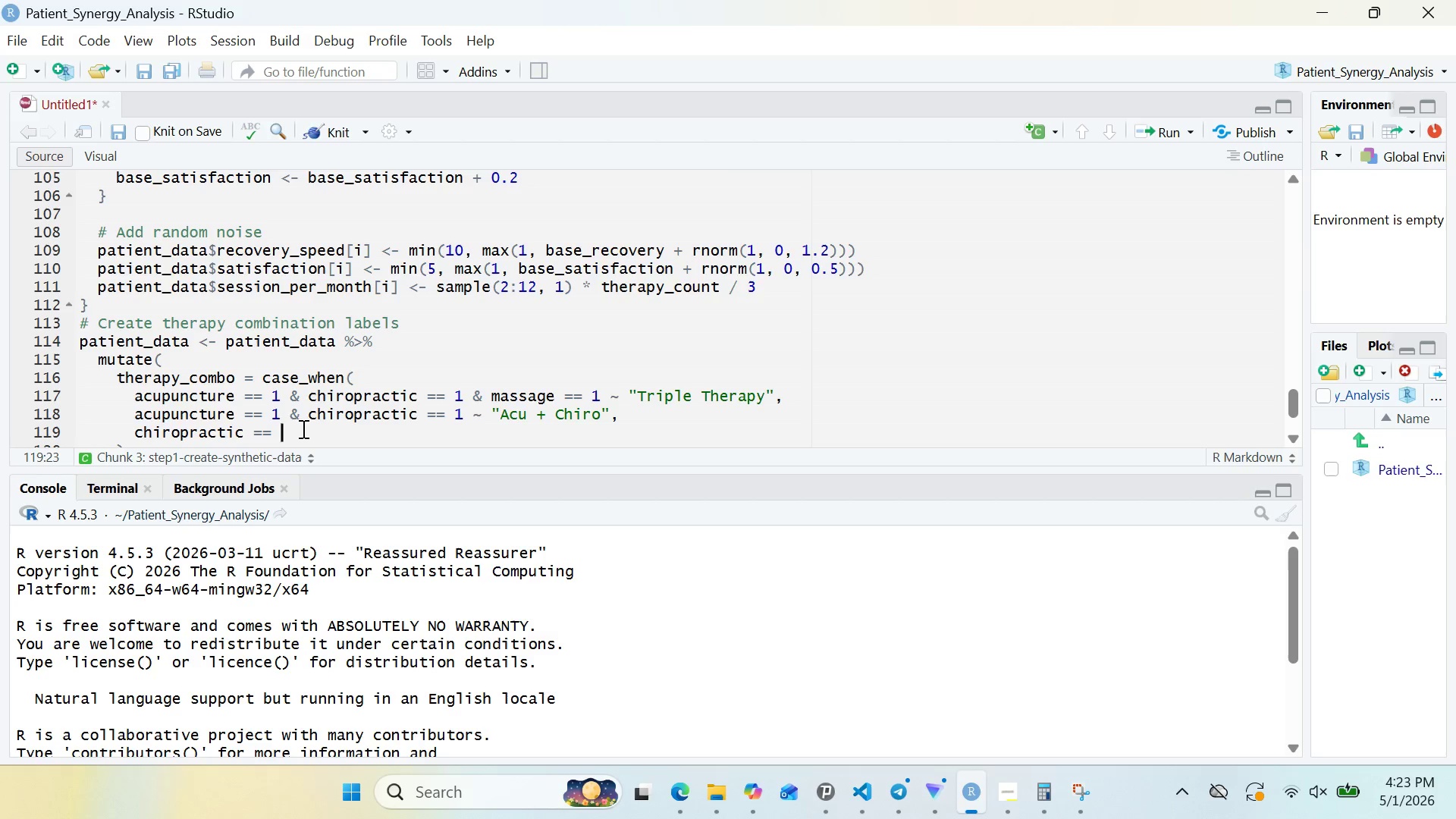 
key(1)
 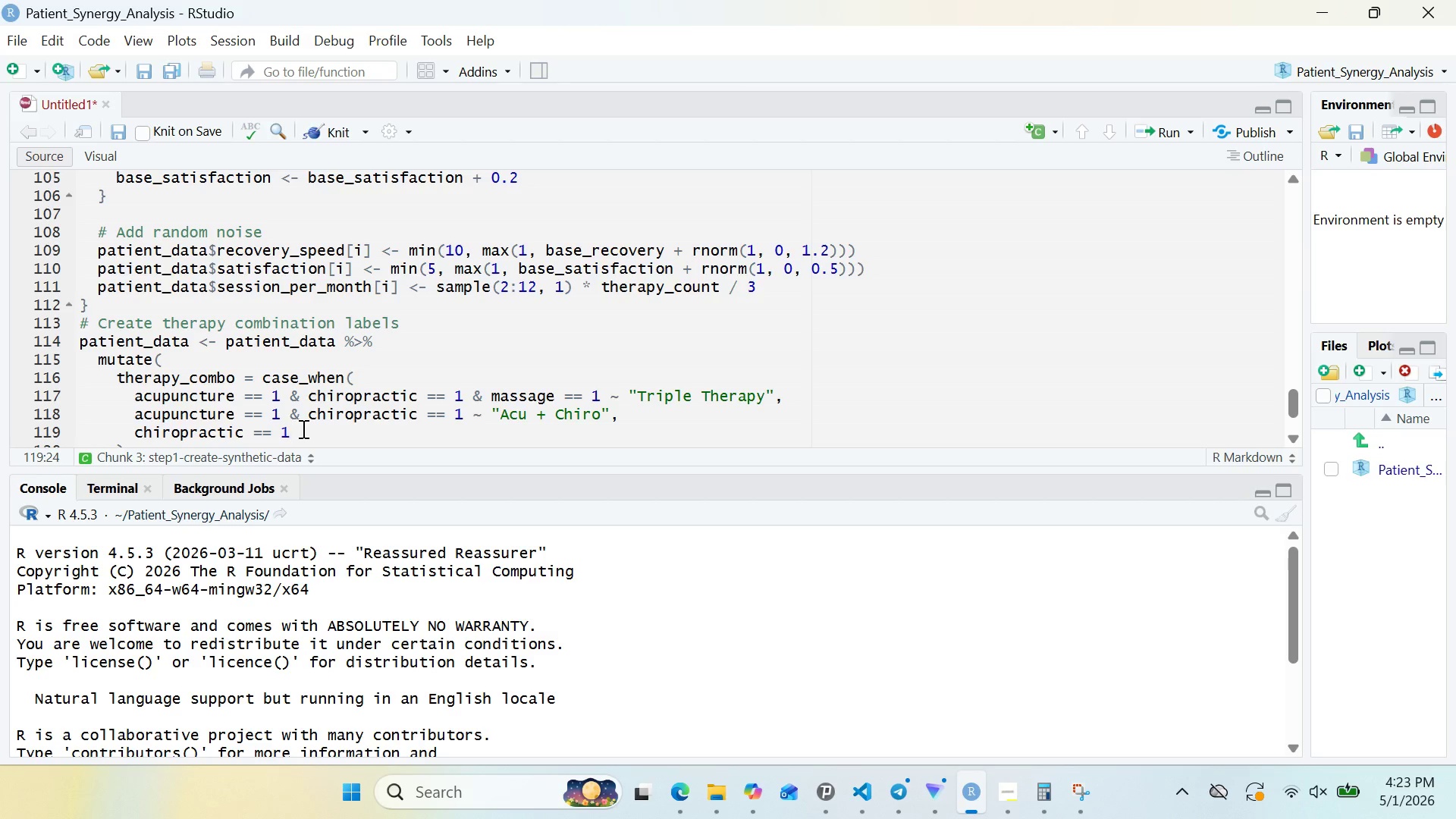 
key(Space)
 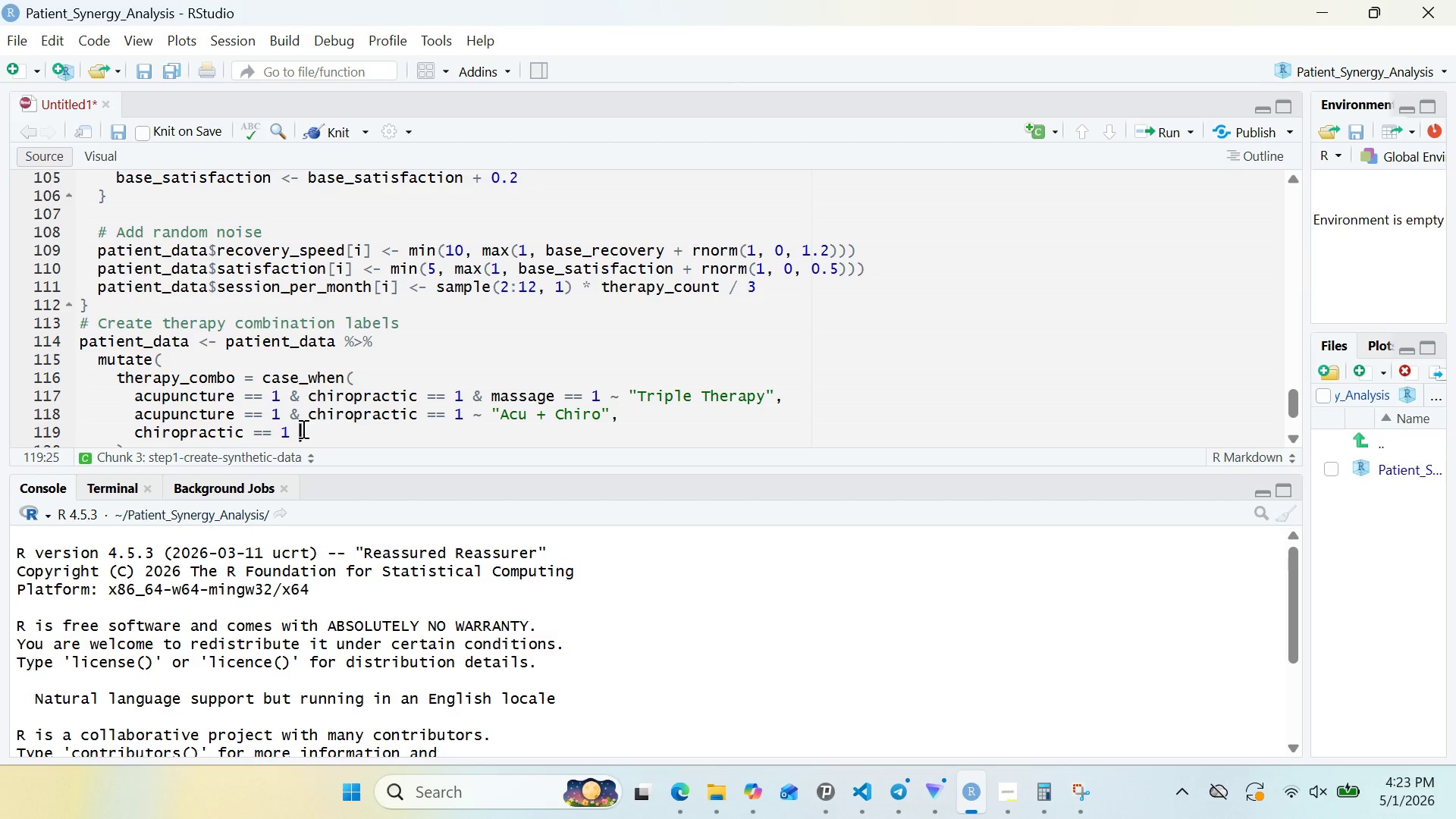 
key(Shift+7)
 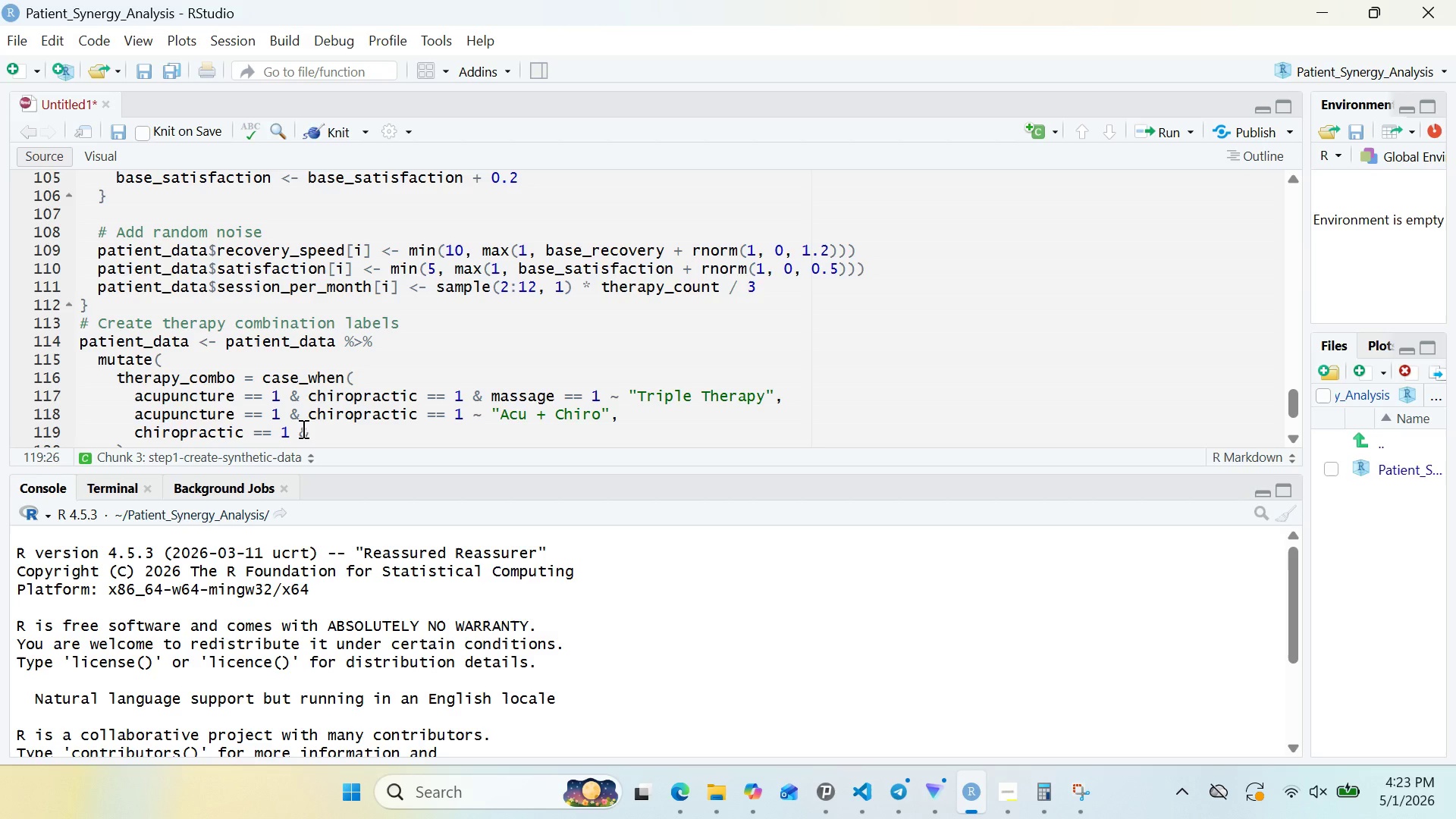 
key(Space)
 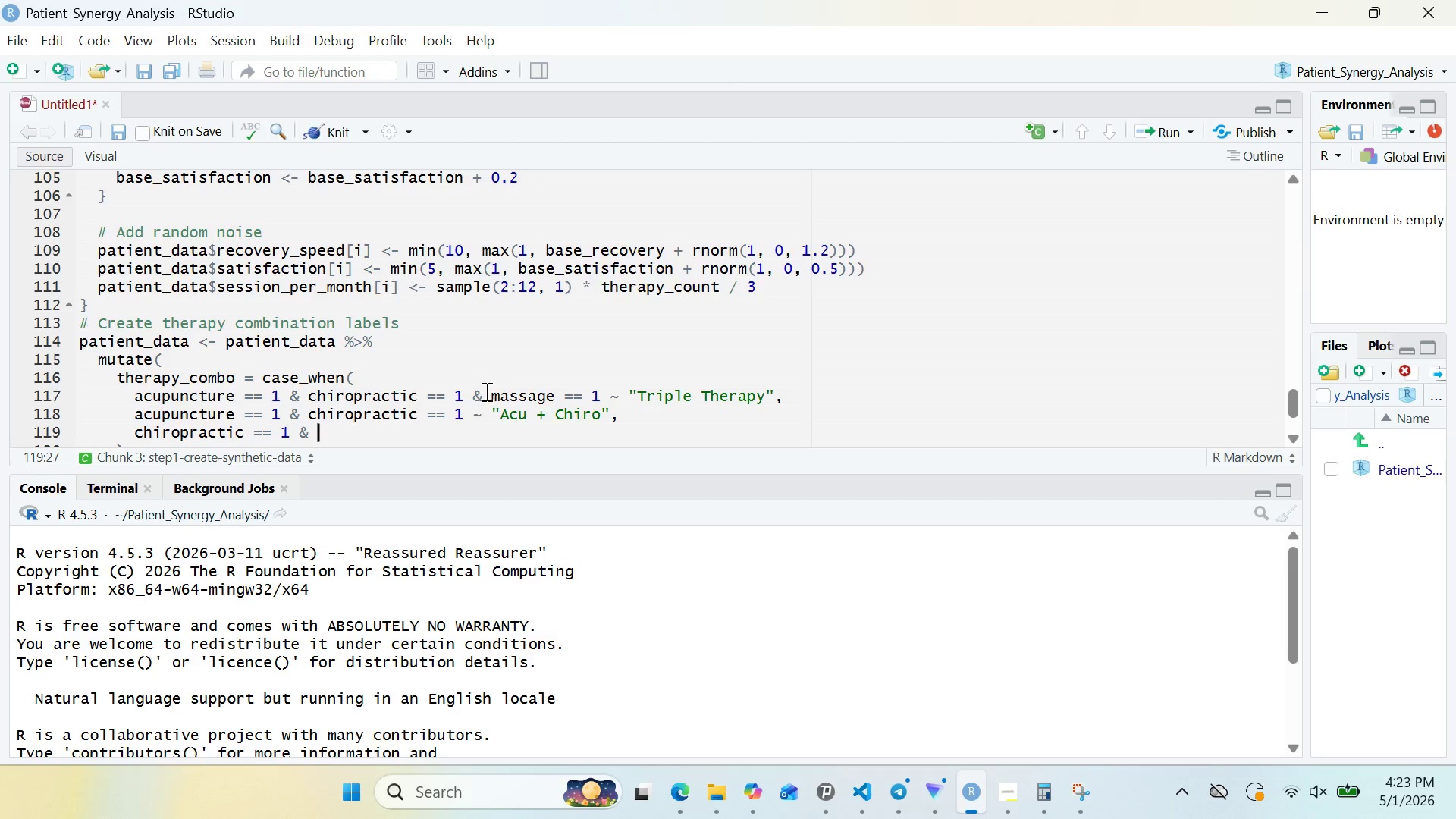 
left_click_drag(start_coordinate=[489, 394], to_coordinate=[601, 400])
 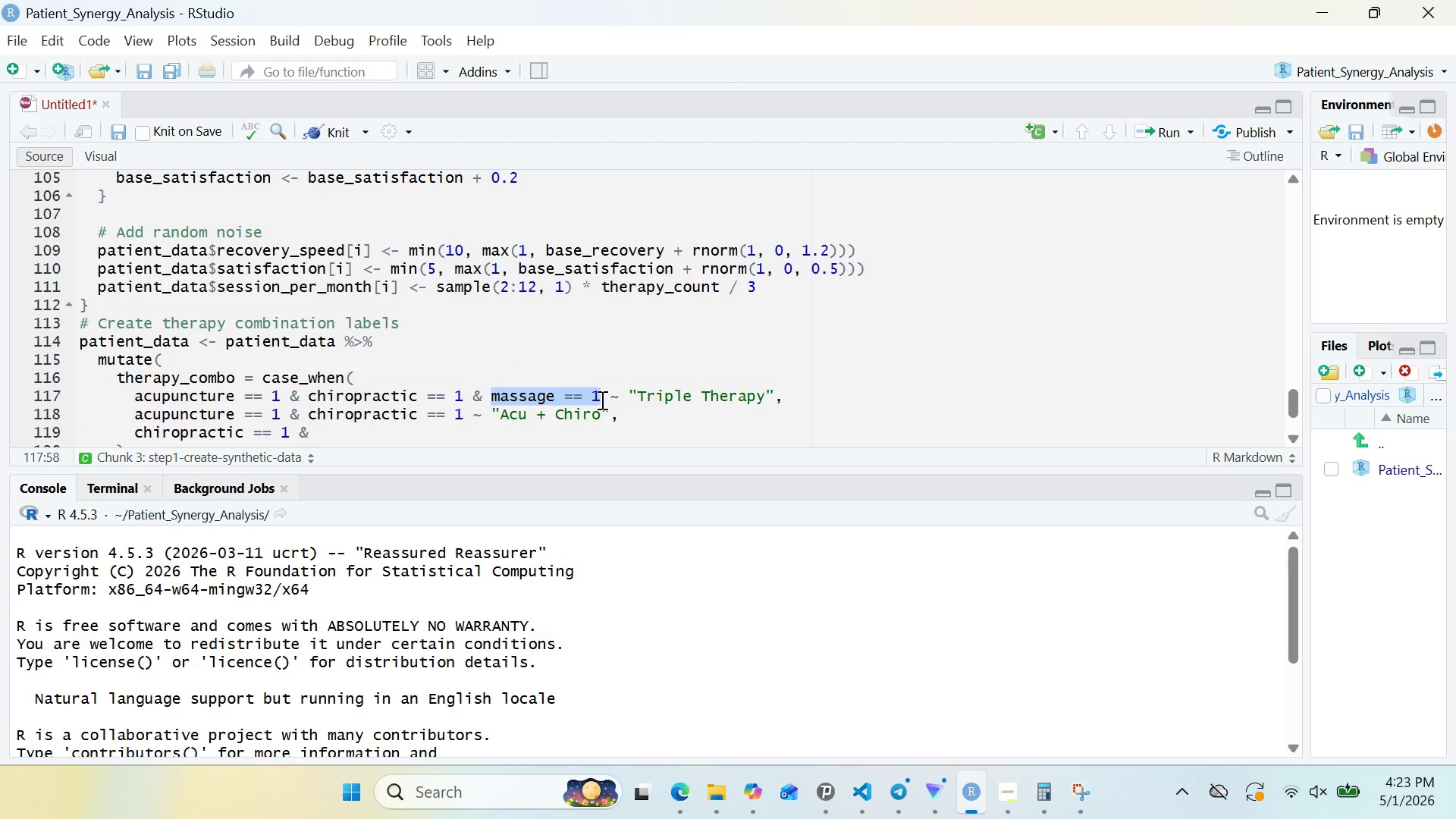 
key(Control+ControlLeft)
 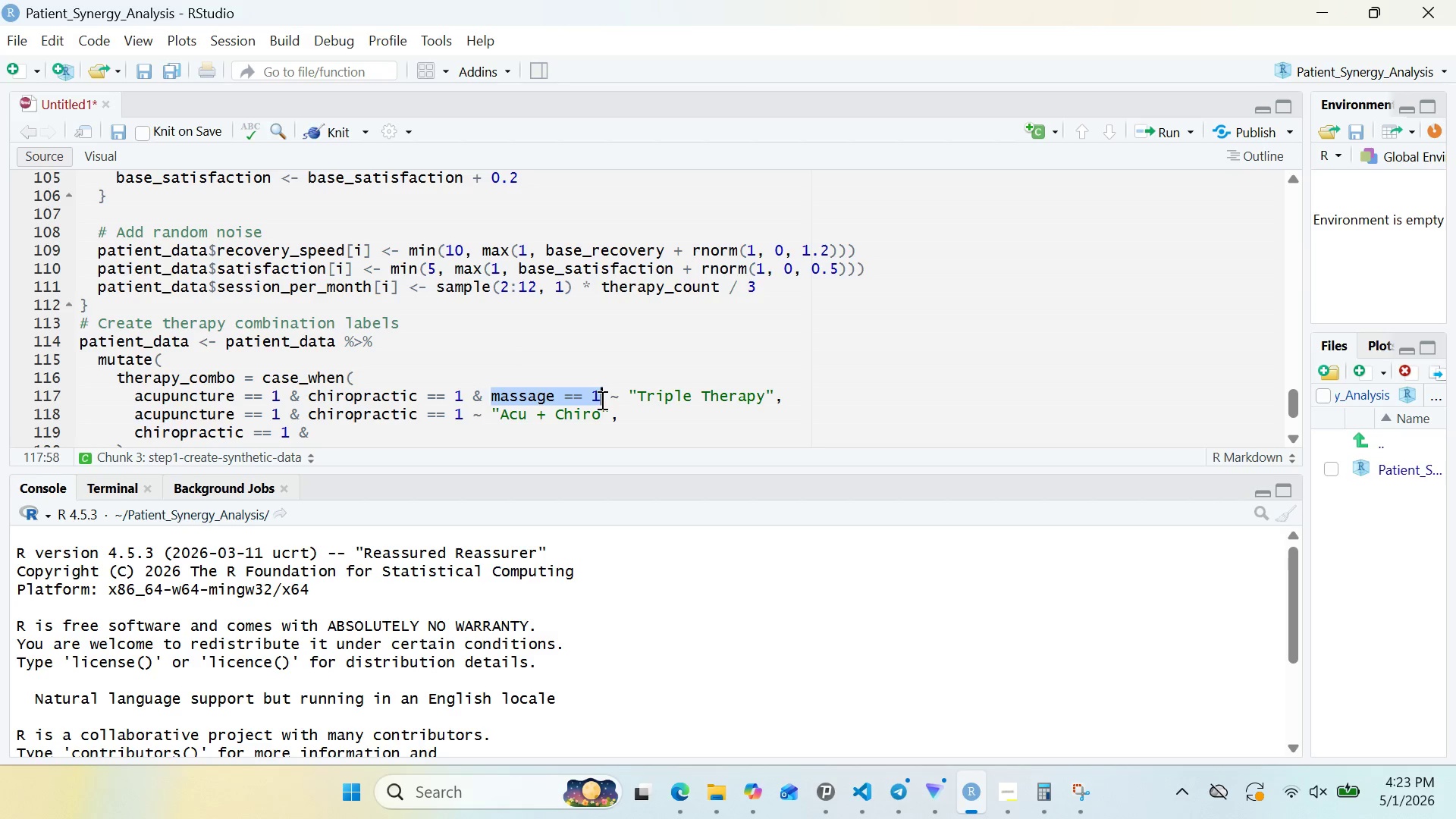 
key(Control+C)
 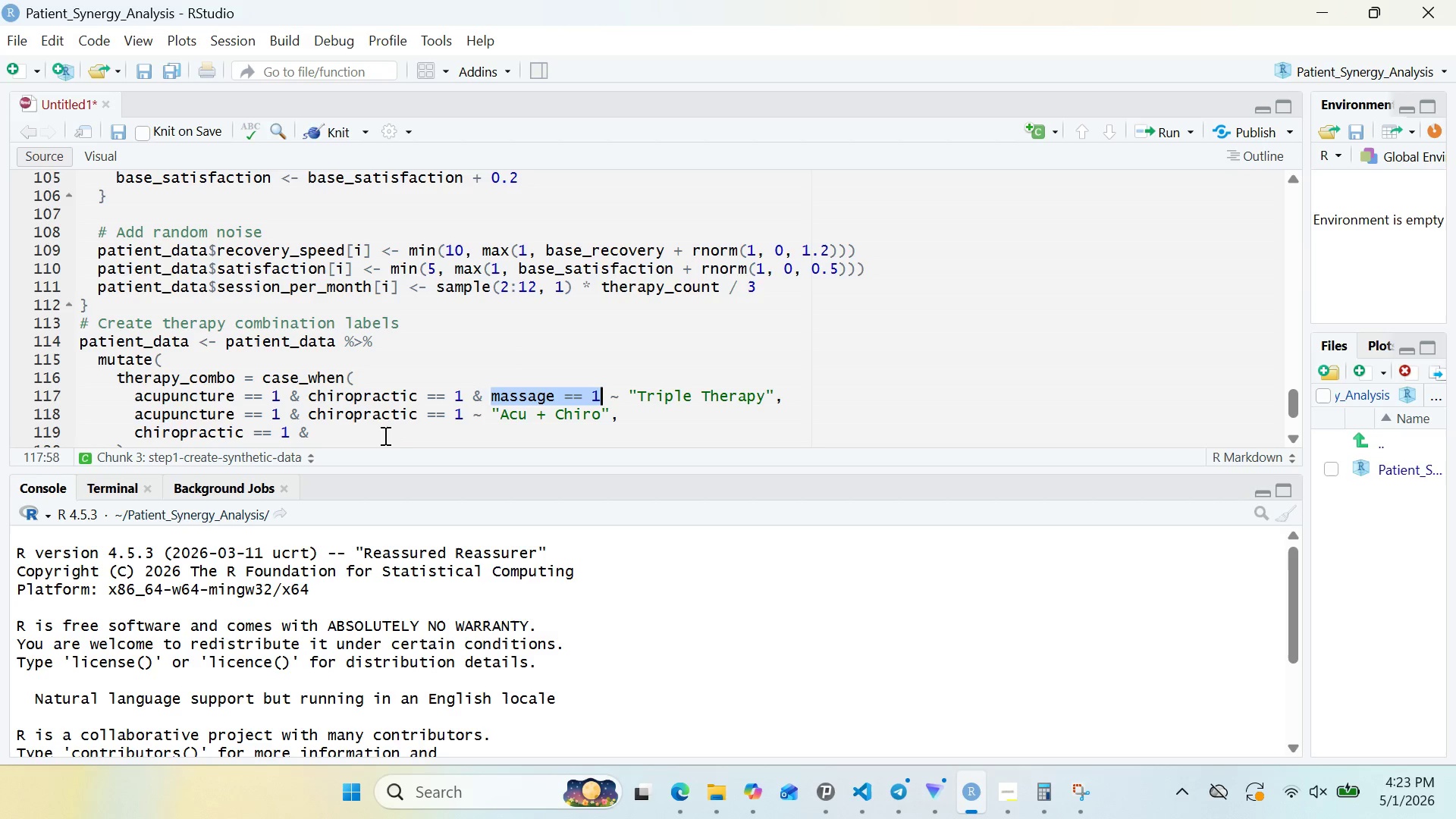 
left_click([381, 435])
 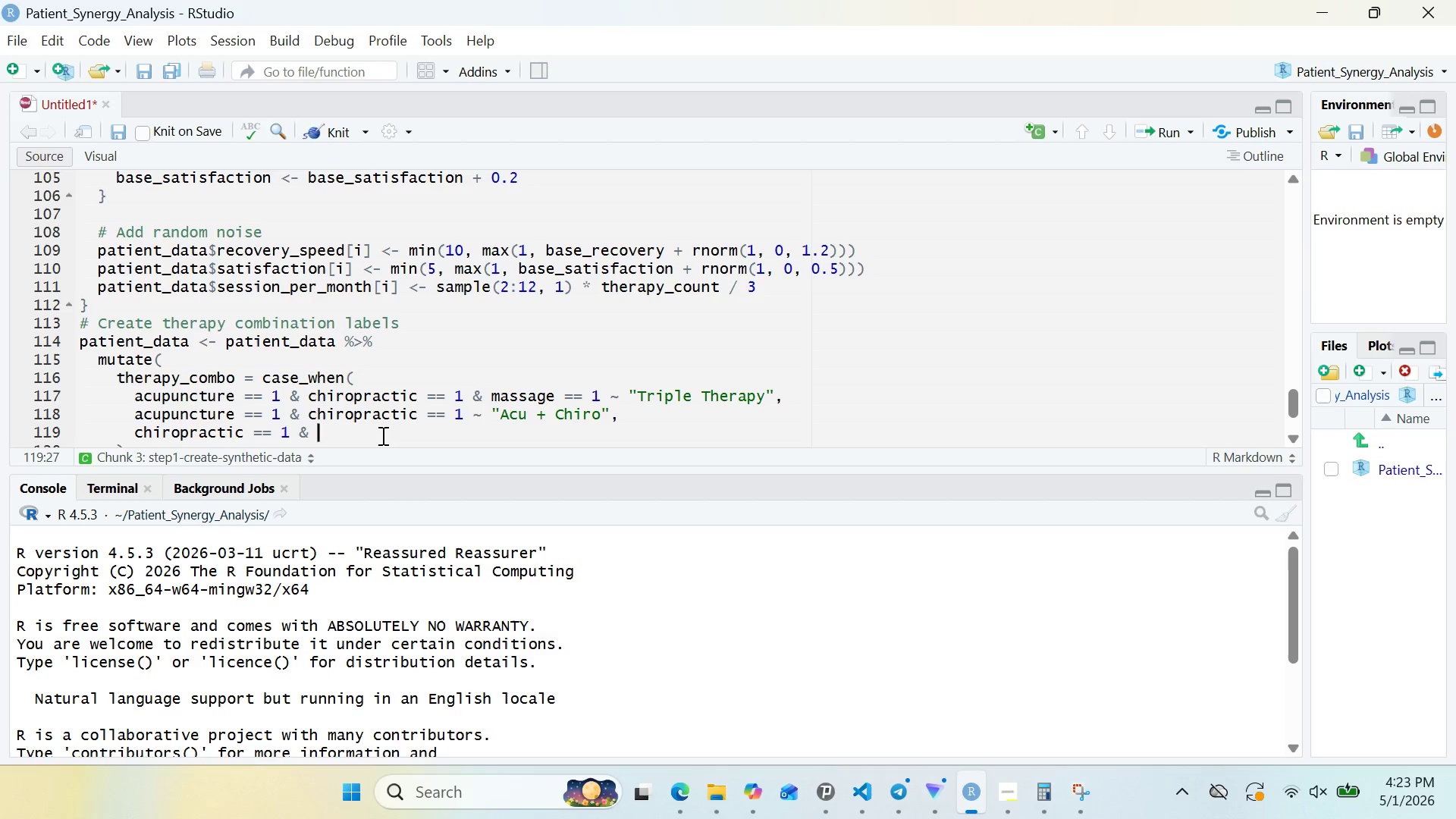 
key(Control+ControlLeft)
 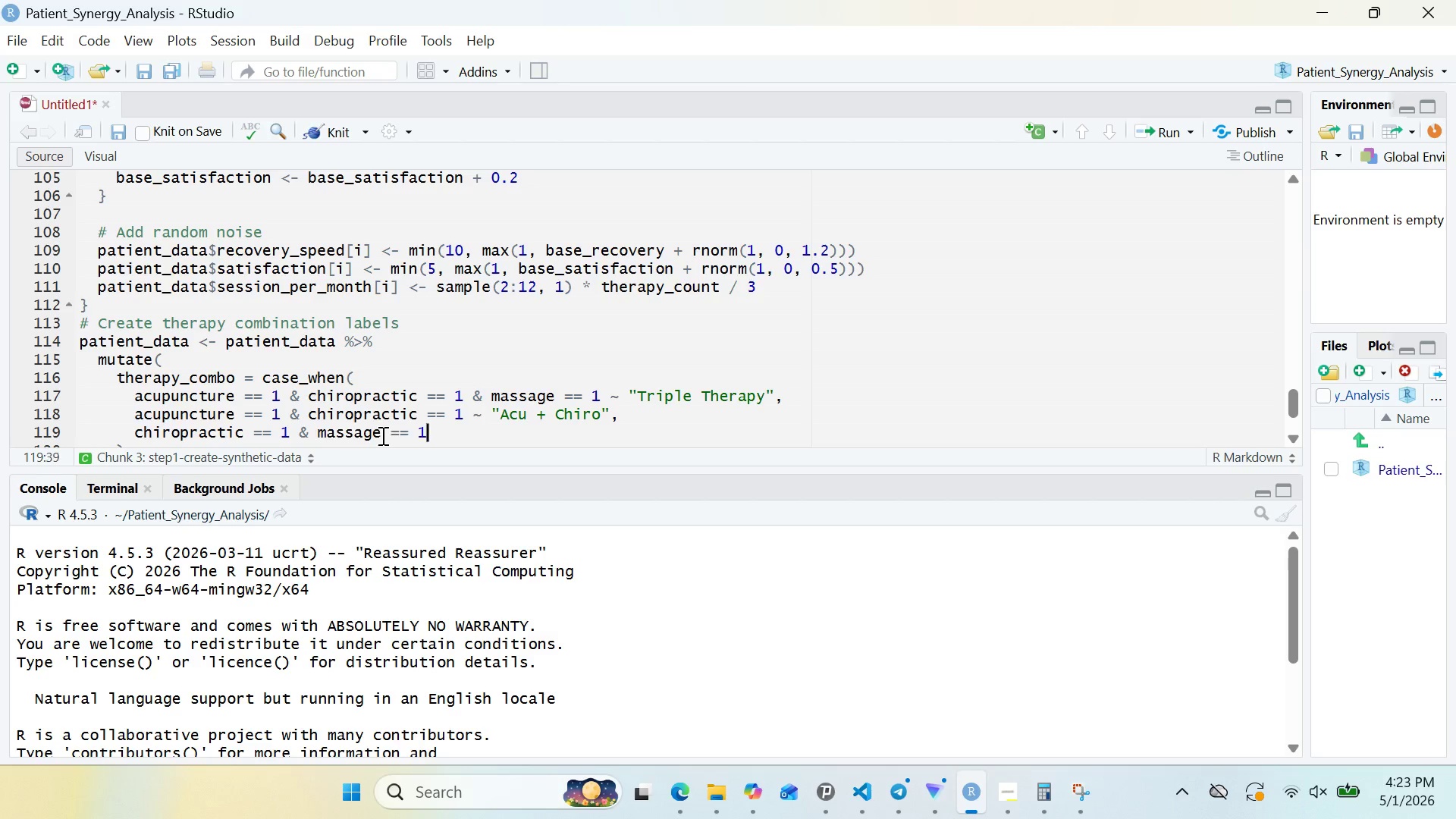 
key(Control+V)
 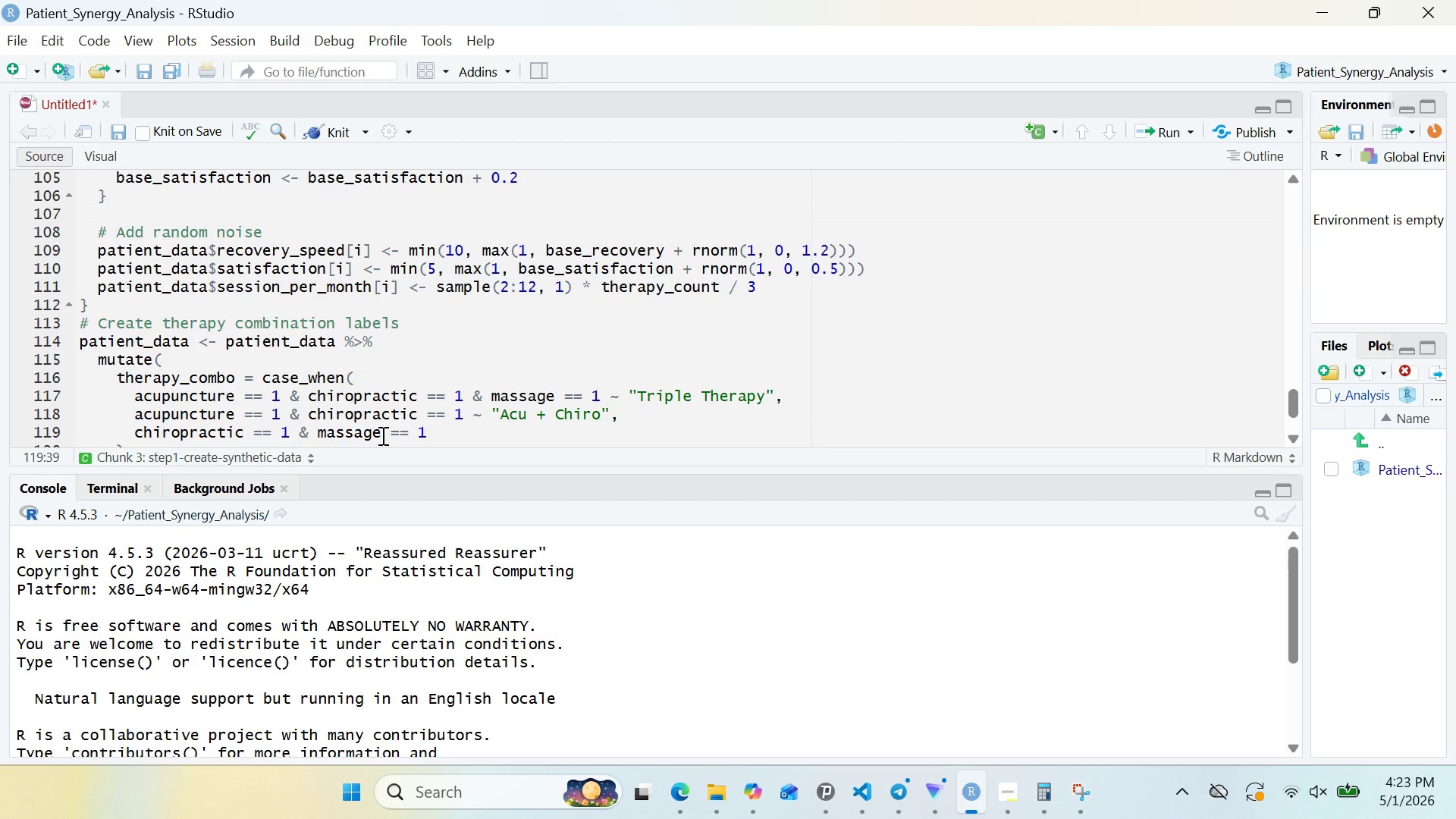 
wait(9.72)
 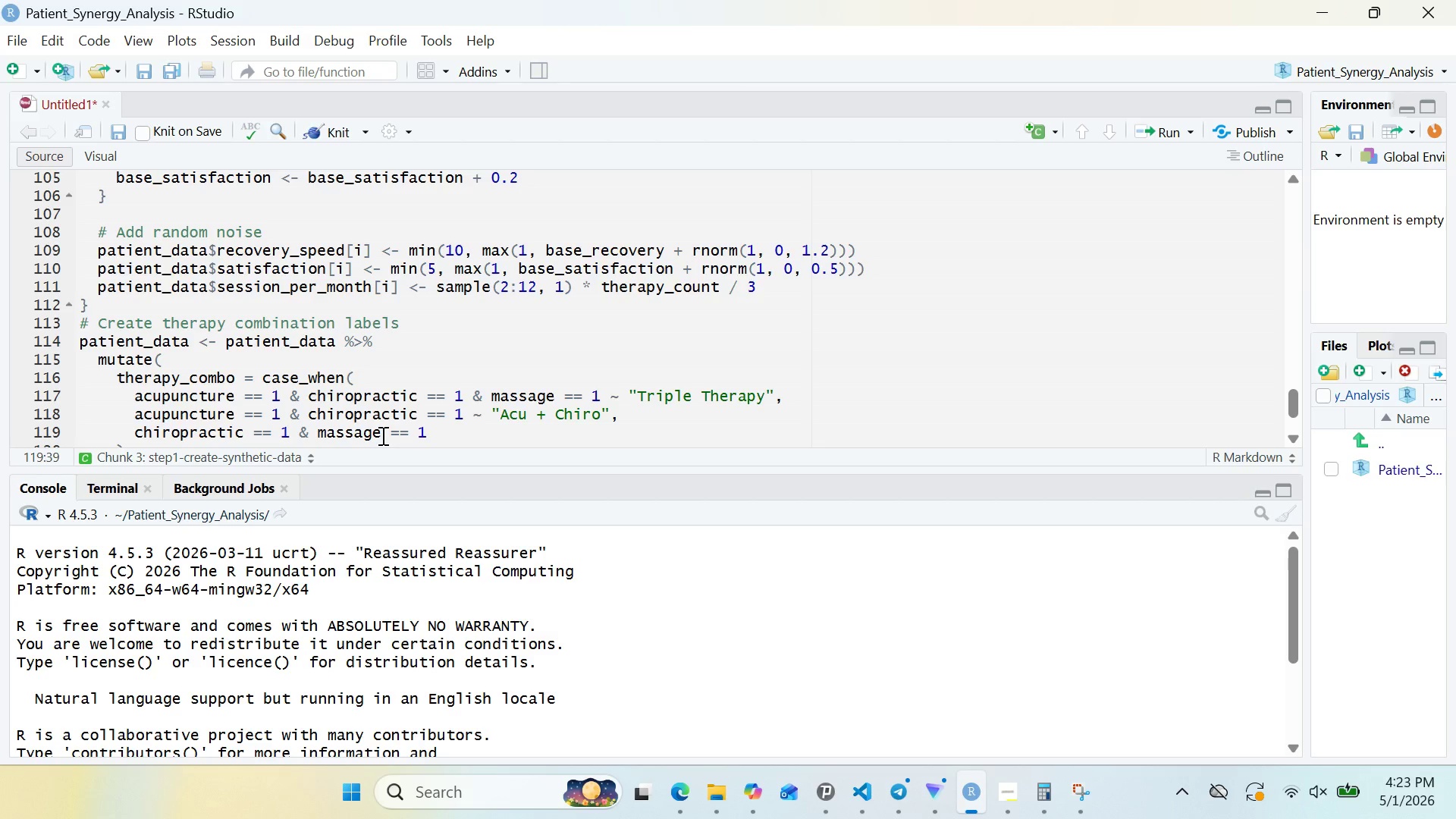 
key(Space)
 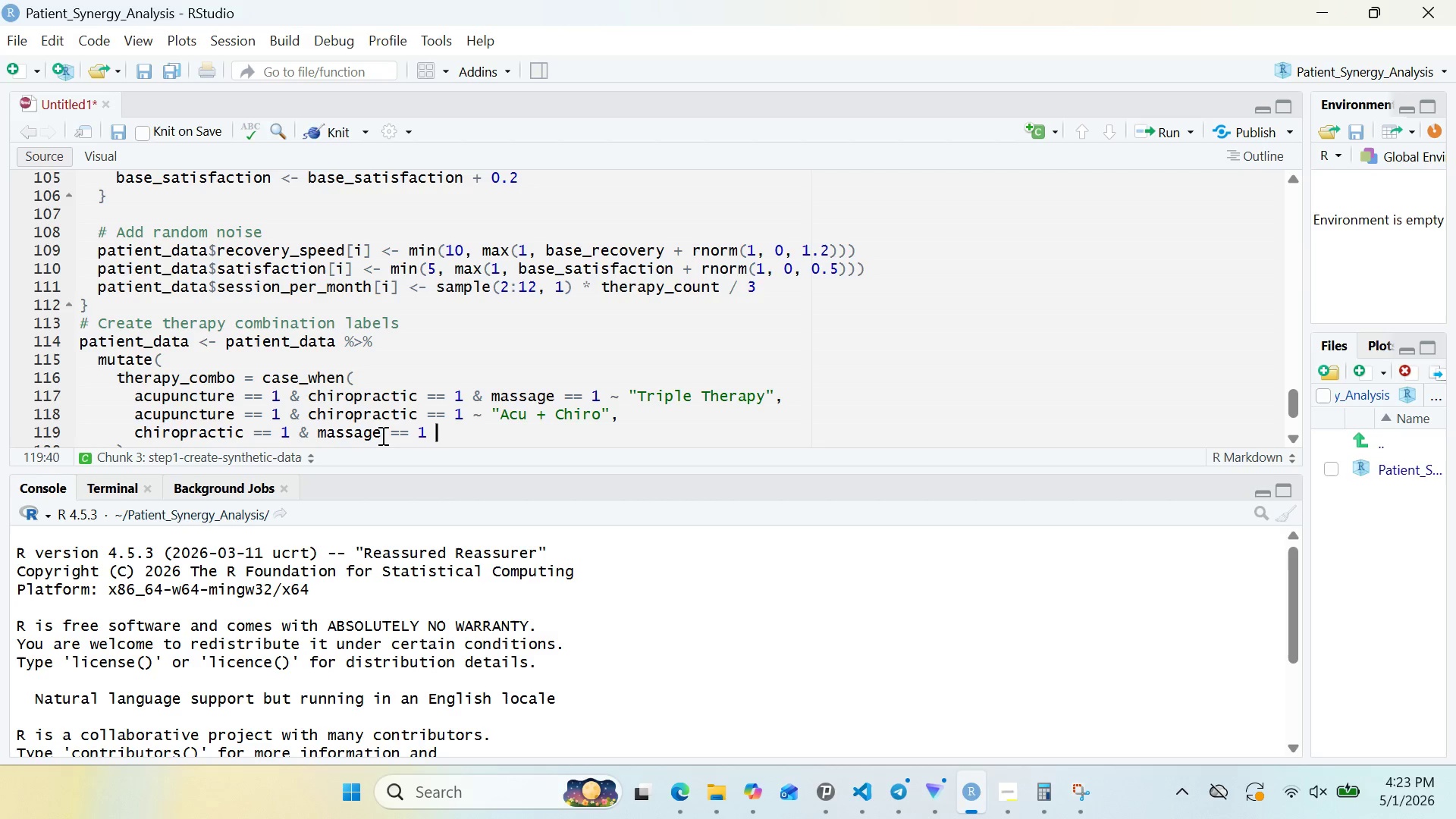 
key(Shift+Backquote)
 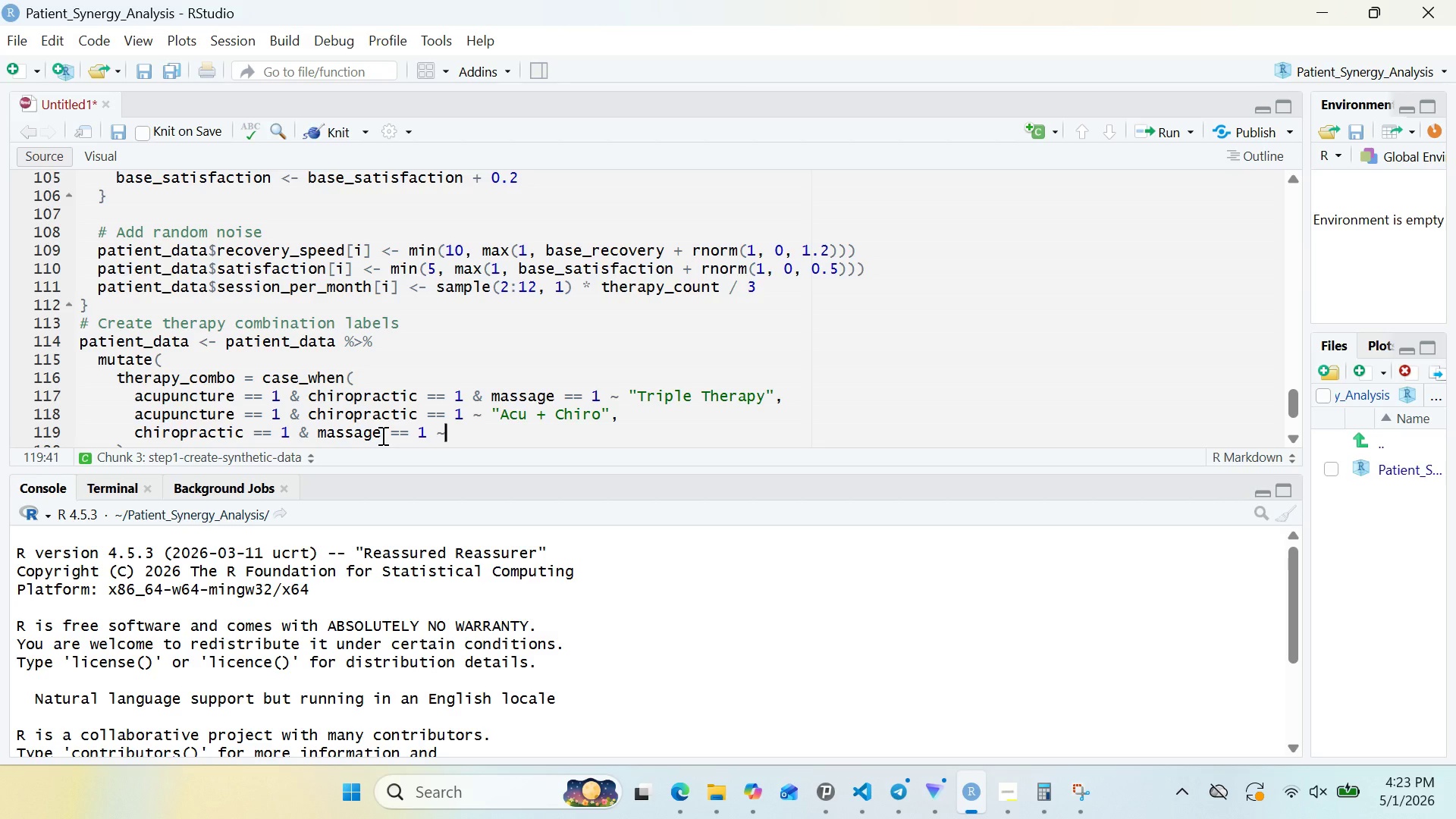 
key(Space)
 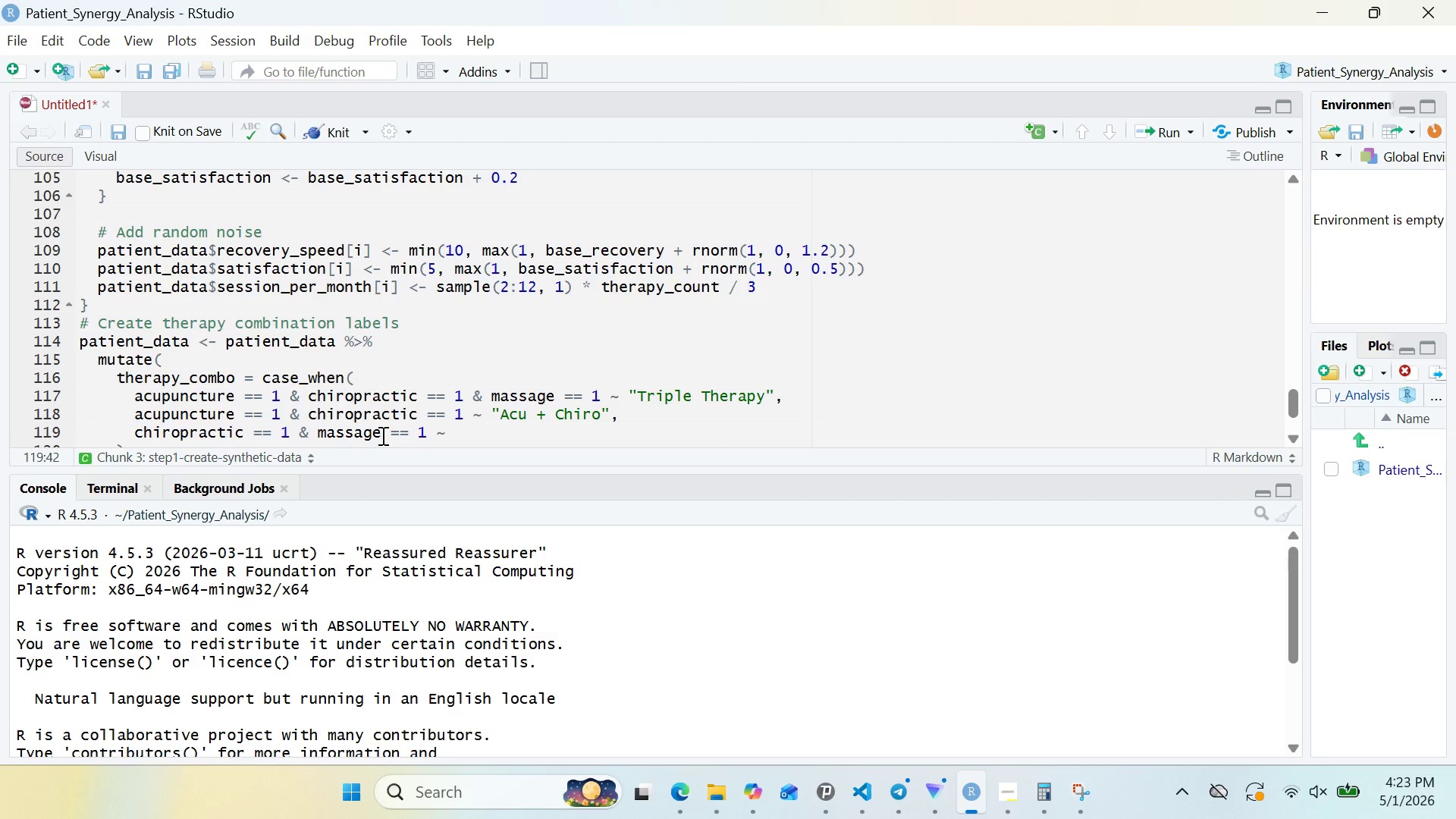 
key(Shift+Quote)
 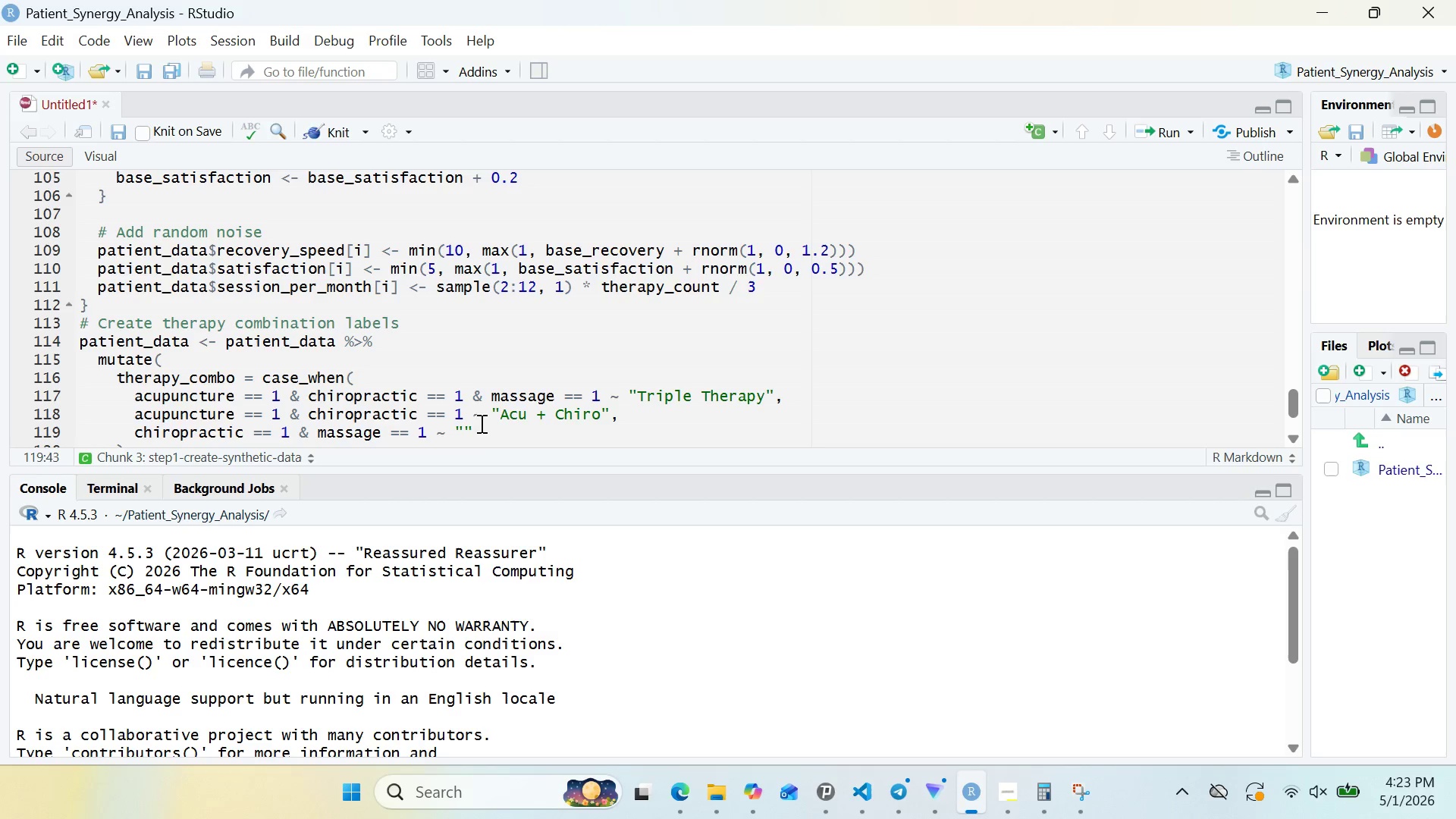 
wait(5.08)
 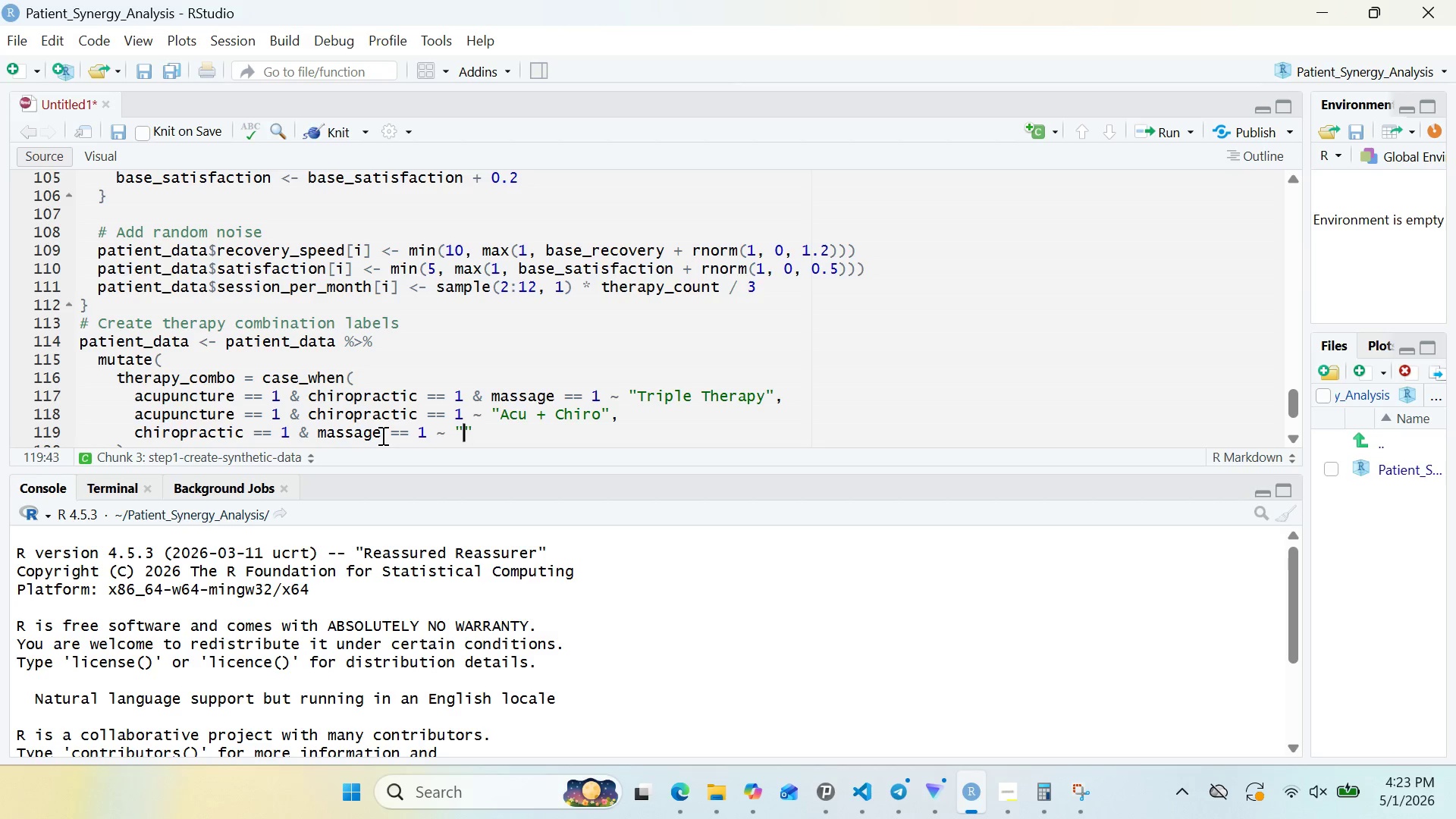 
type(Acu + Chiro)
 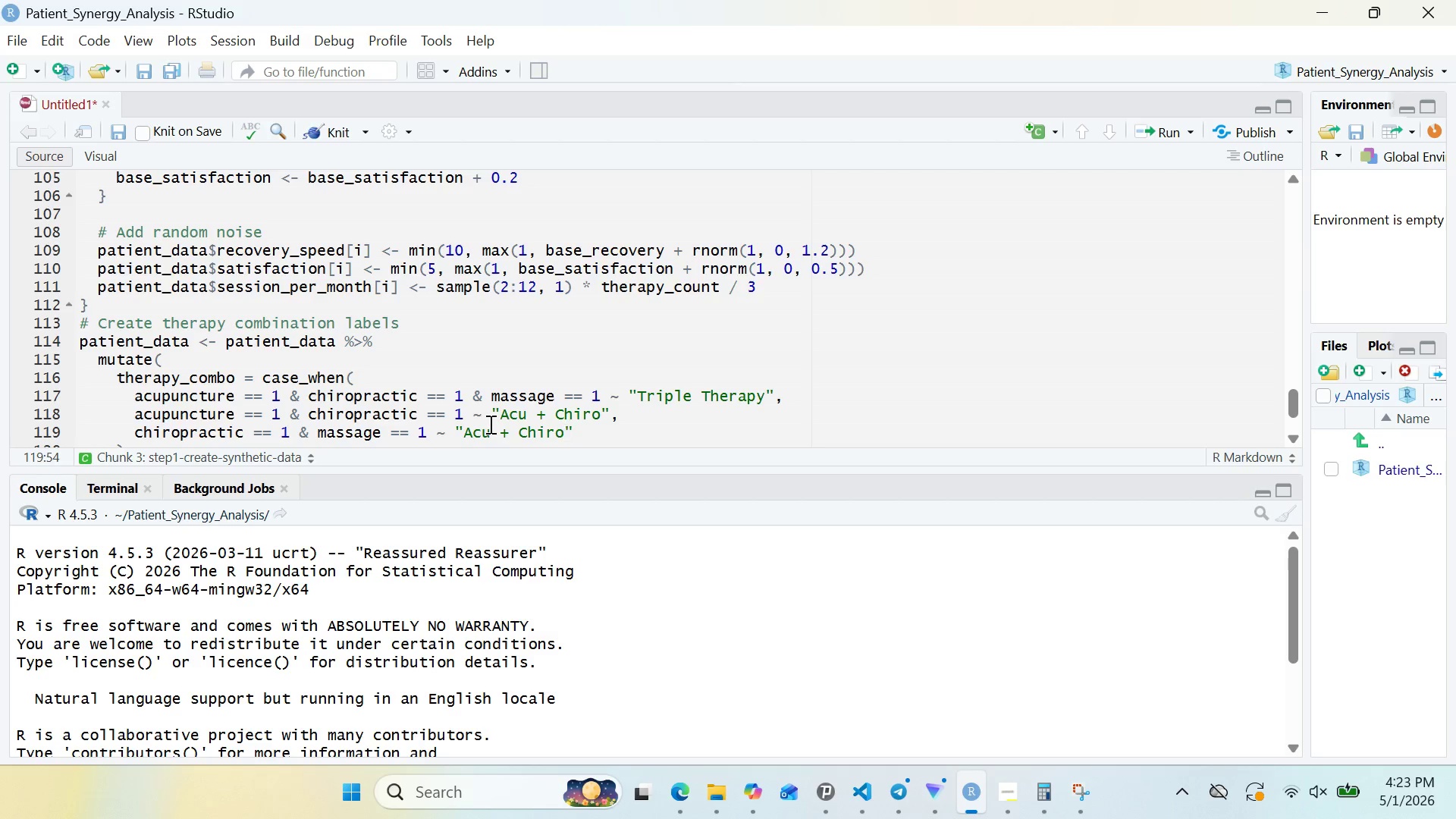 
wait(20.89)
 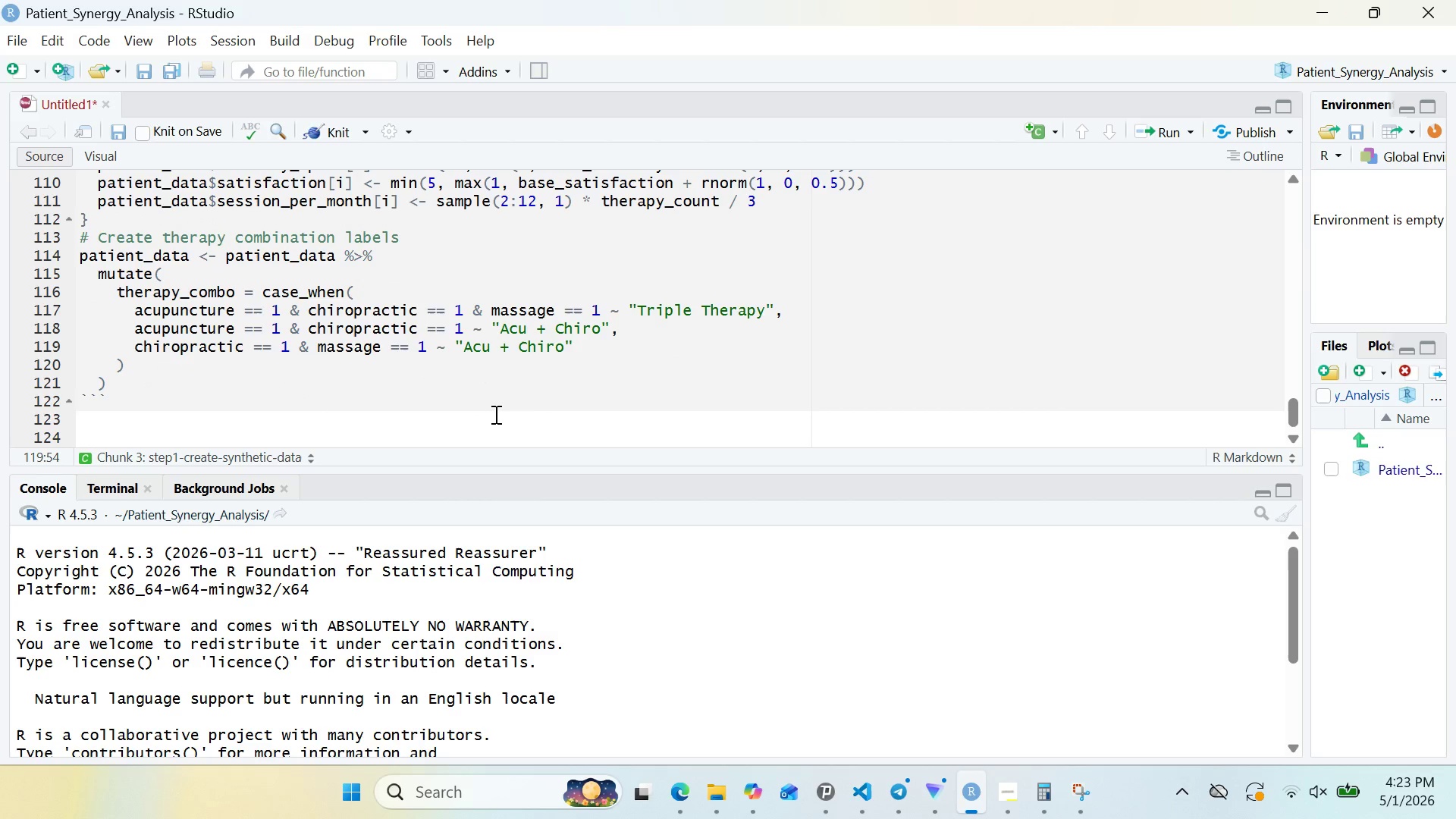 
double_click([316, 325])
 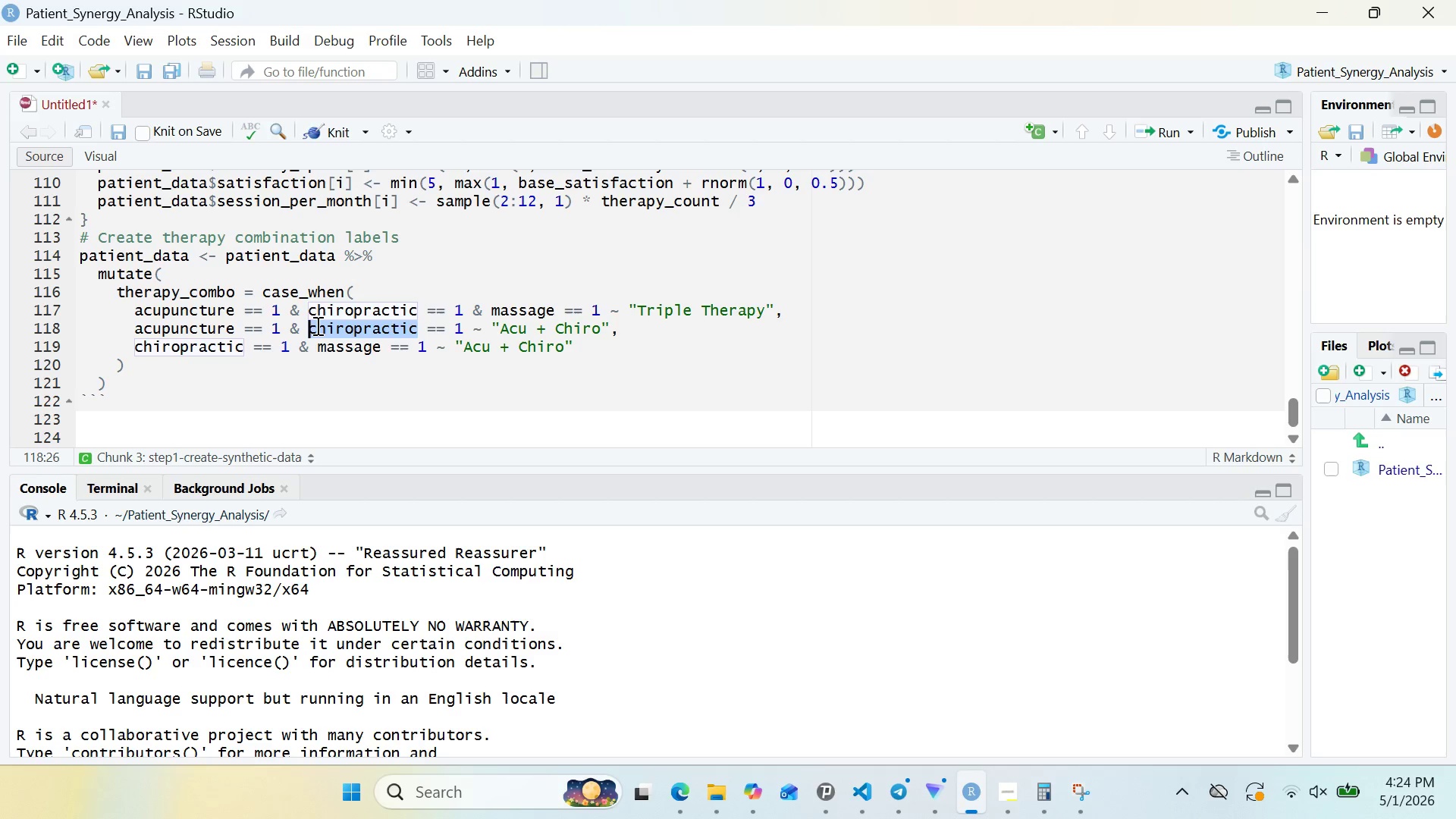 
left_click([316, 325])
 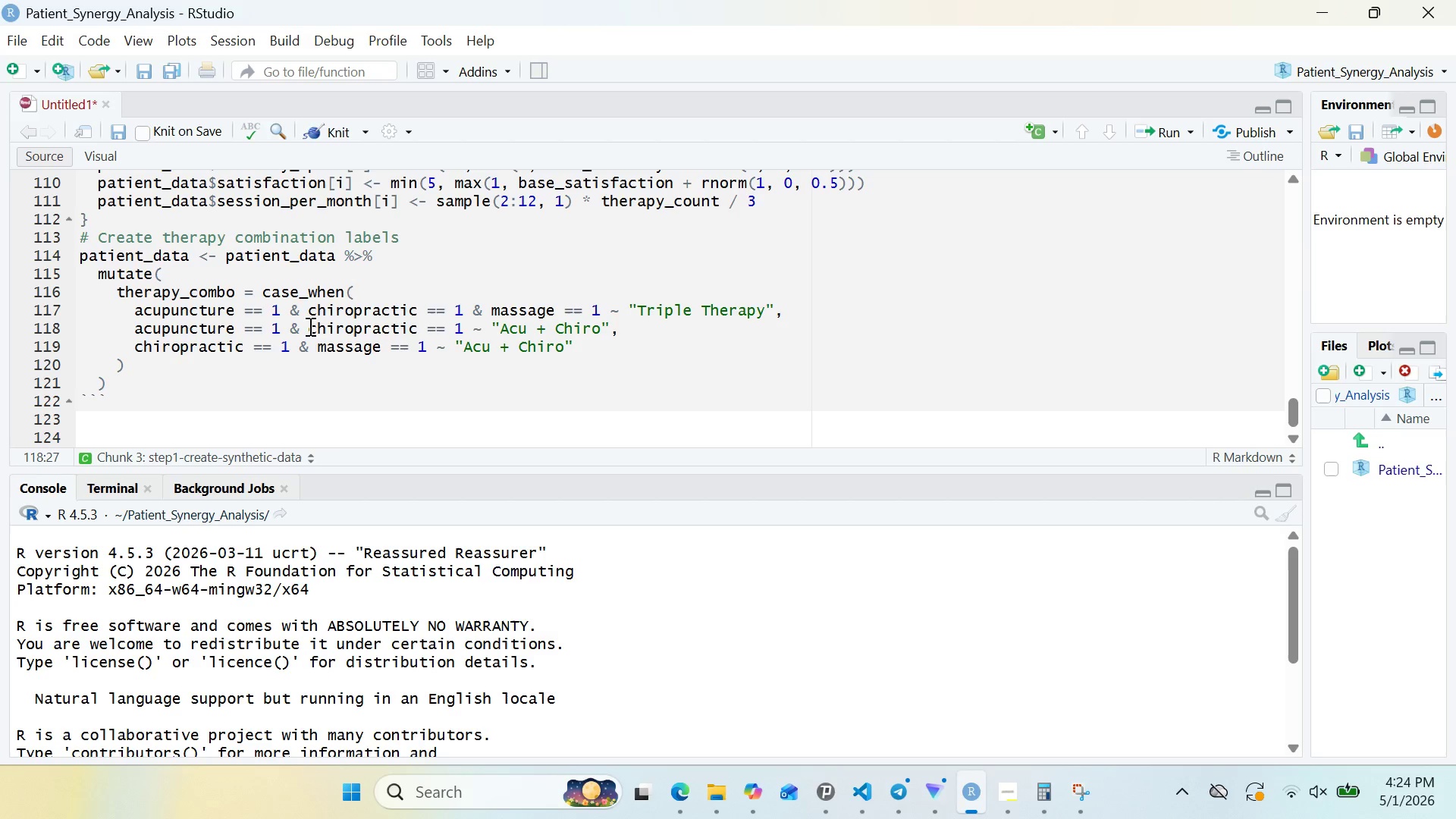 
left_click_drag(start_coordinate=[309, 326], to_coordinate=[460, 328])
 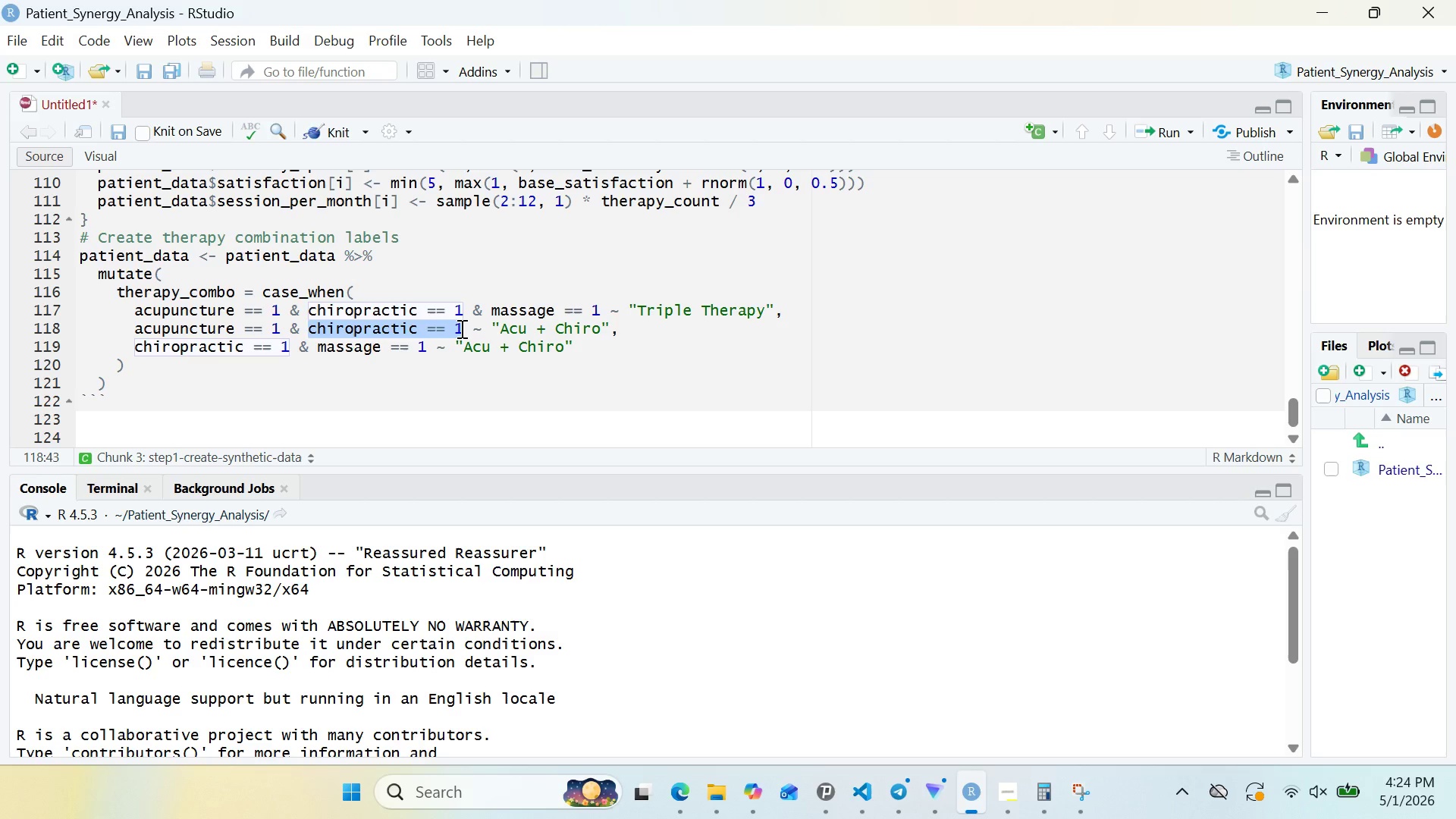 
key(Control+C)
 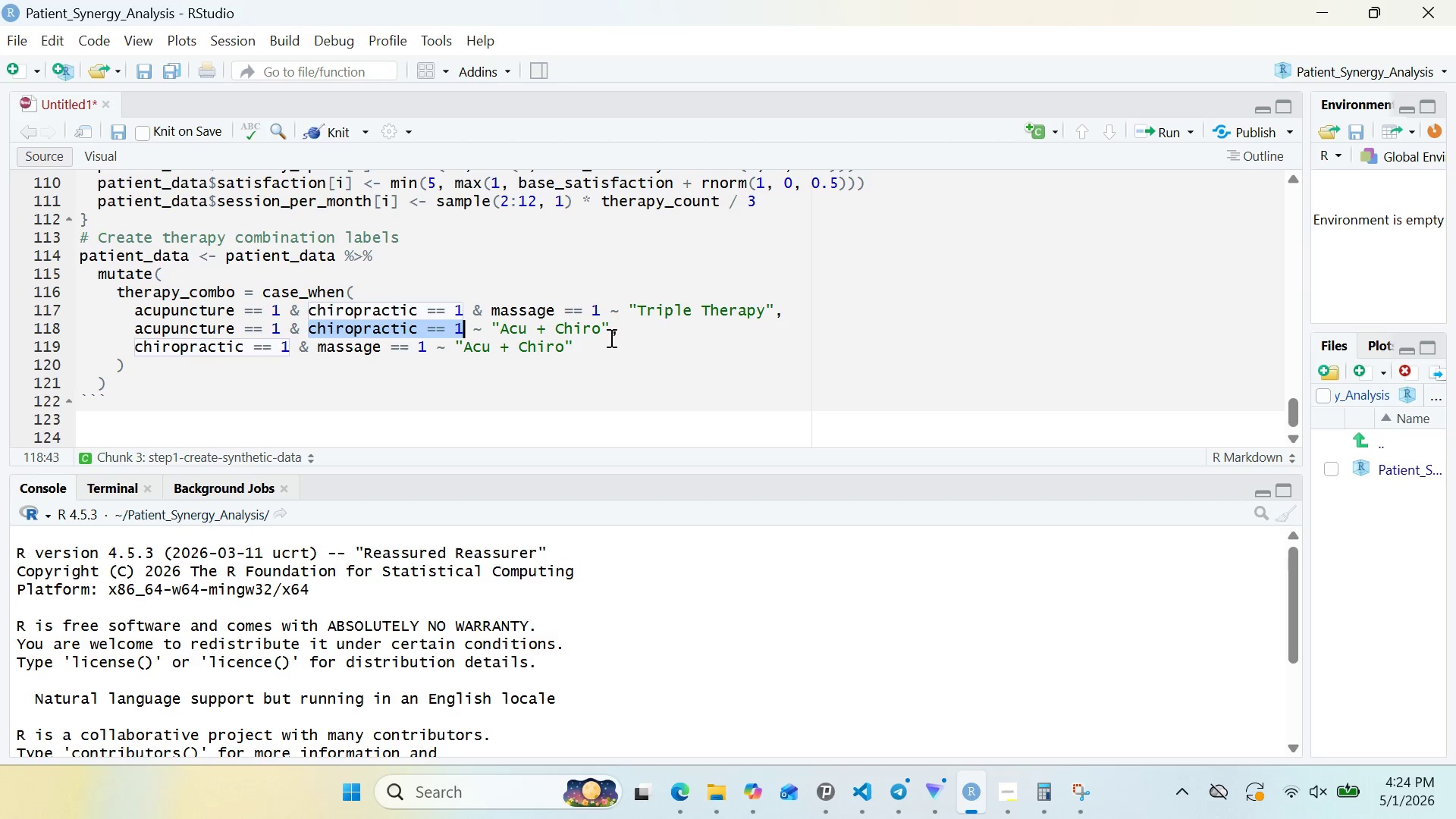 
left_click([601, 340])
 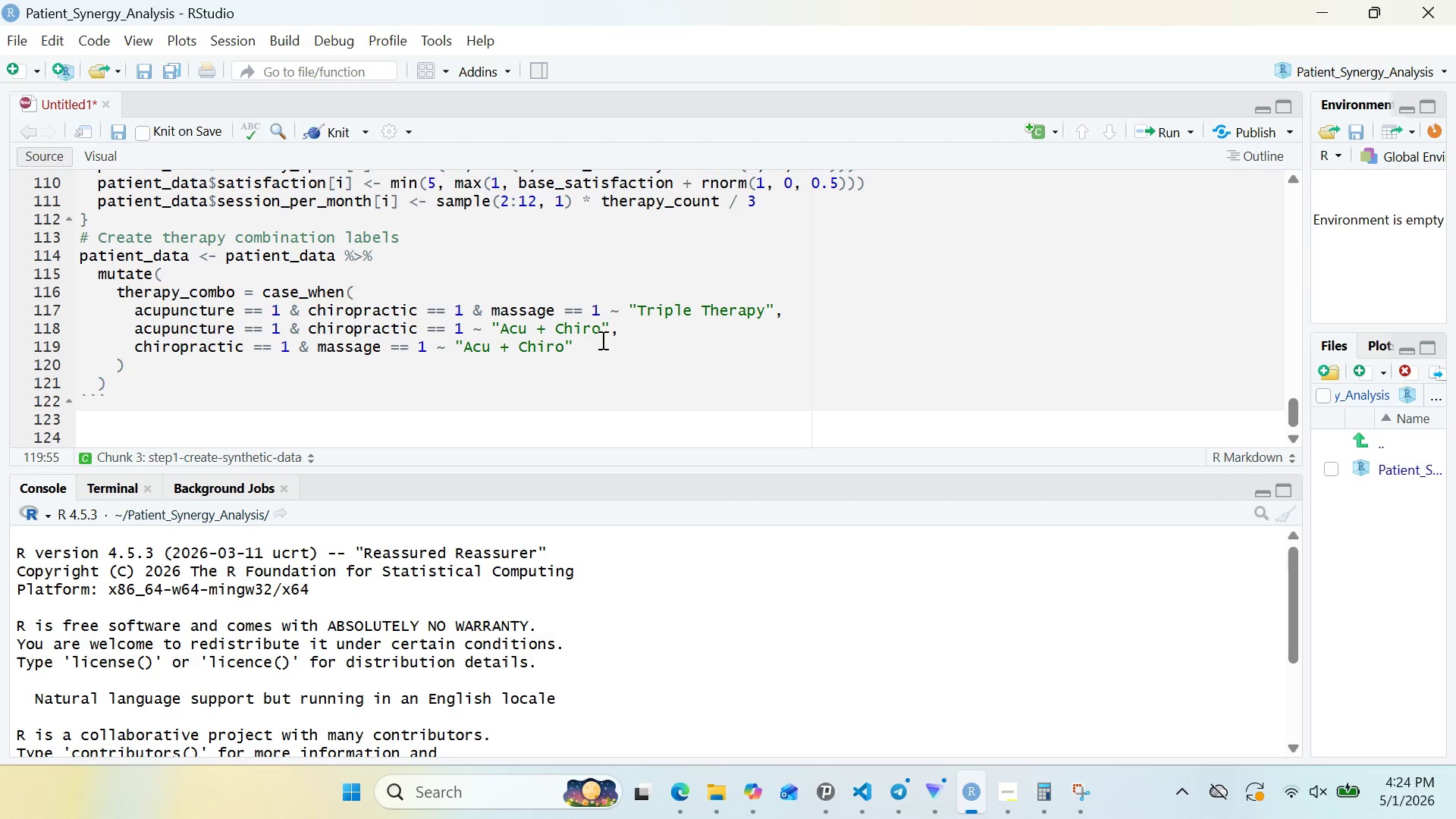 
key(Comma)
 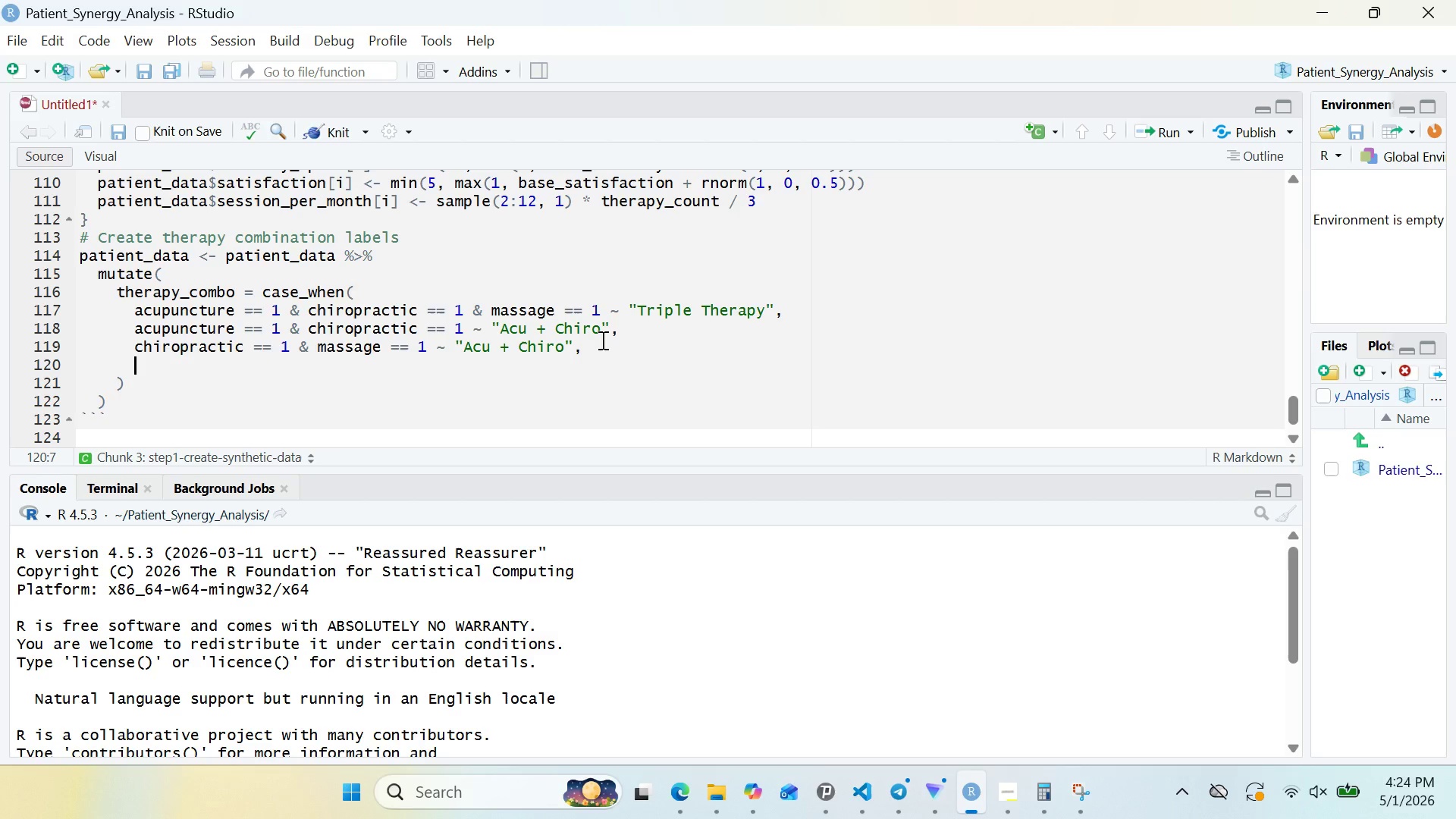 
key(Enter)
 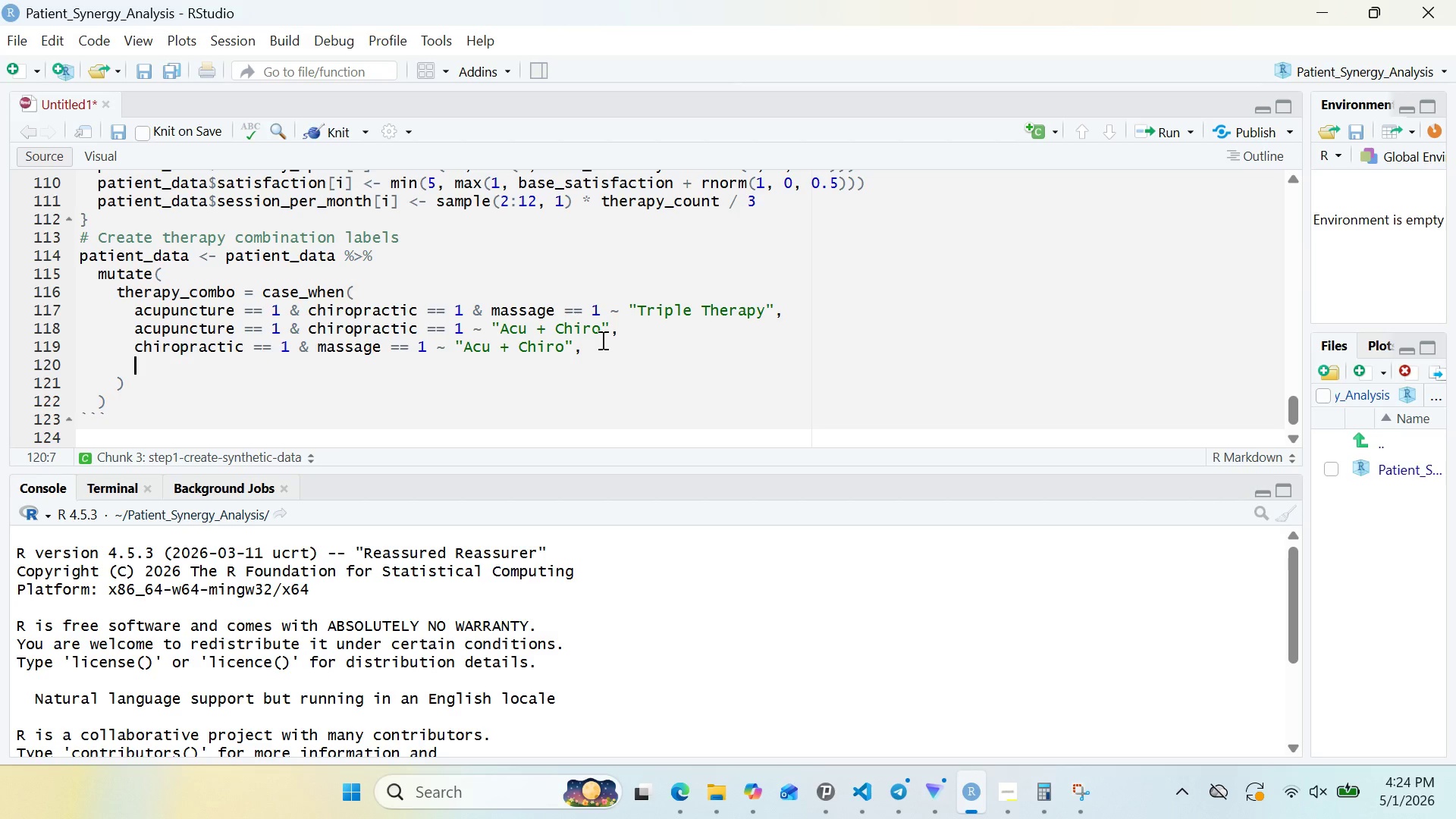 
key(Control+V)
 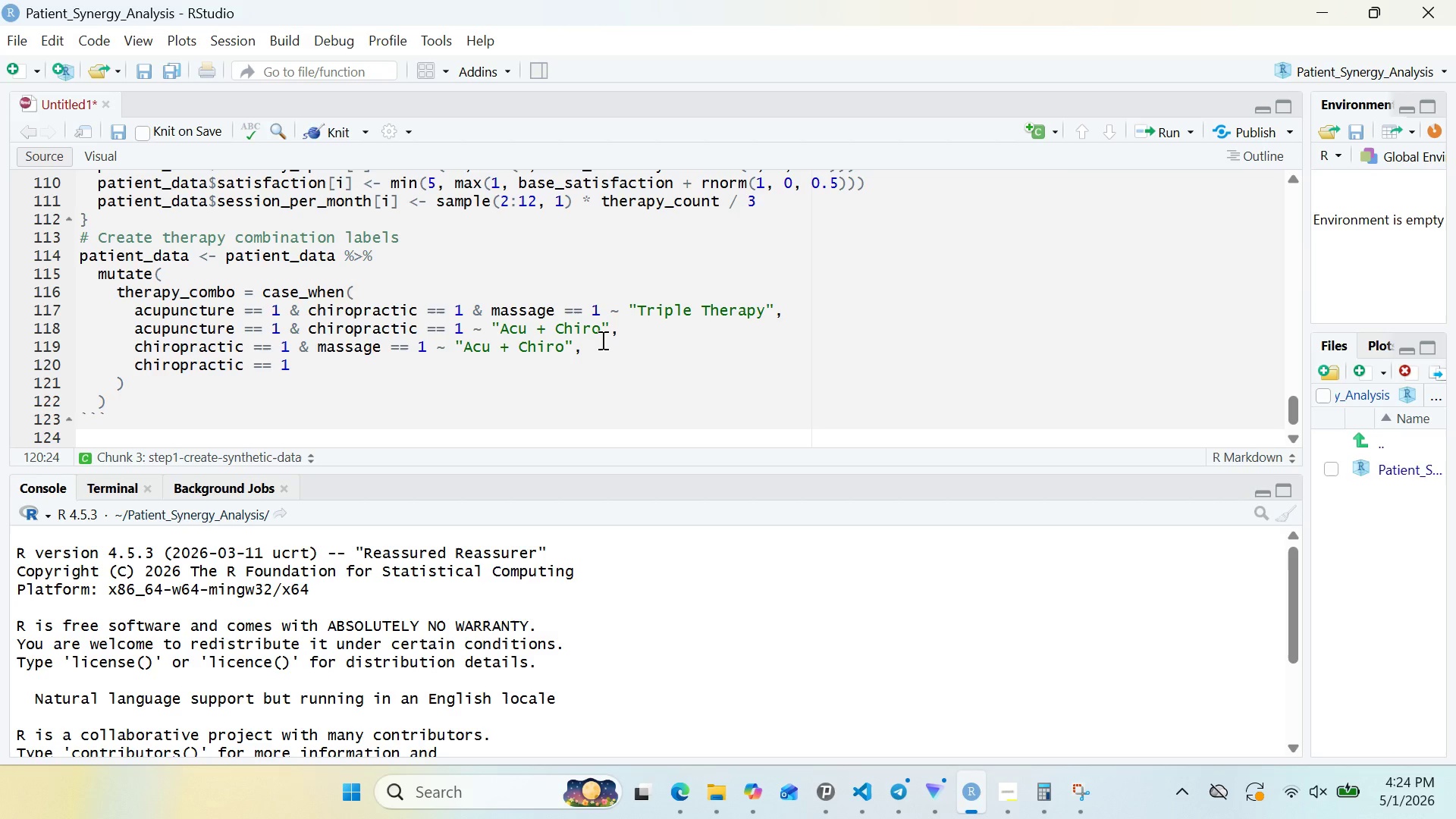 
key(Space)
 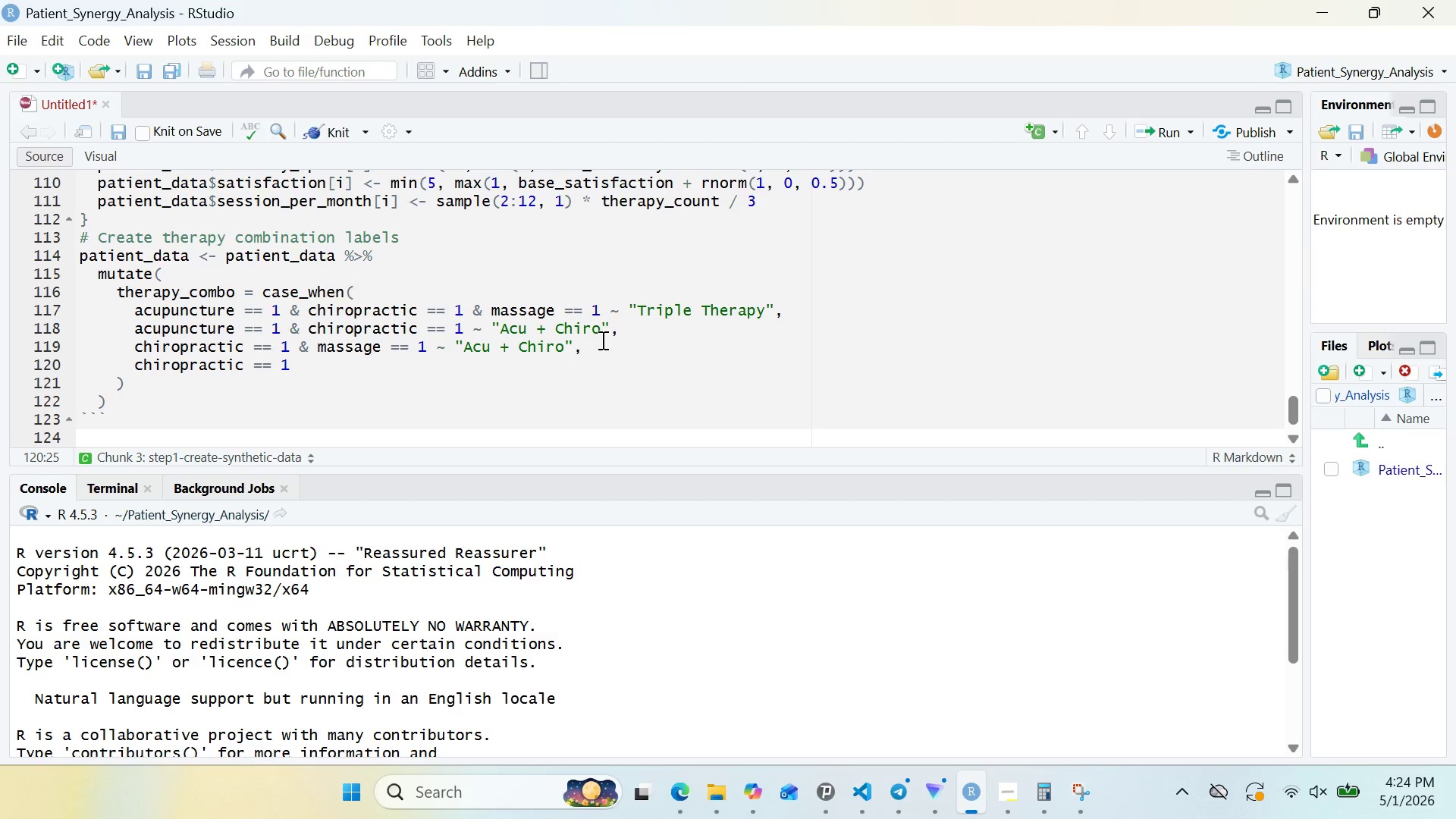 
key(Shift+7)
 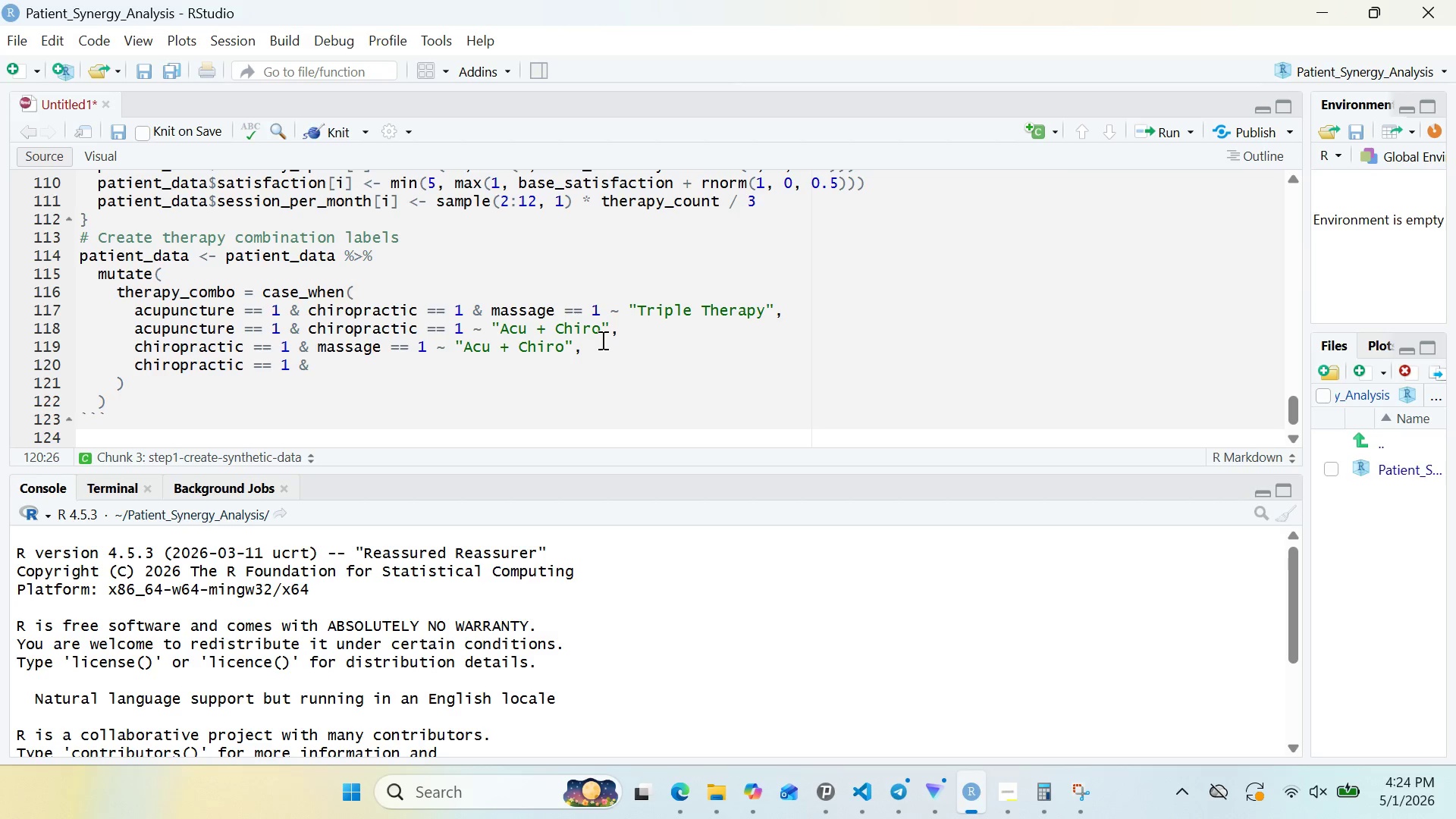 
key(Space)
 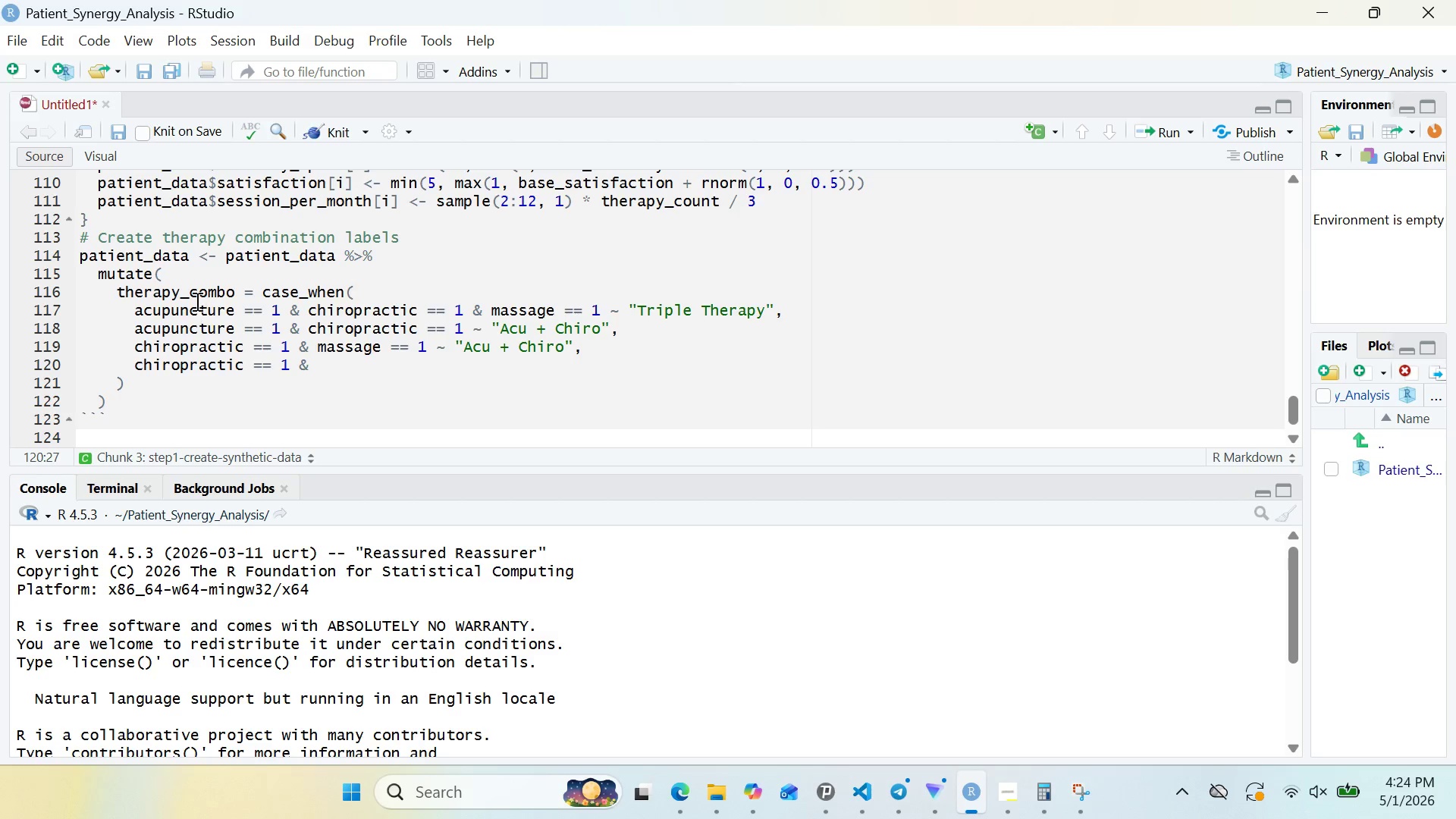 
wait(17.59)
 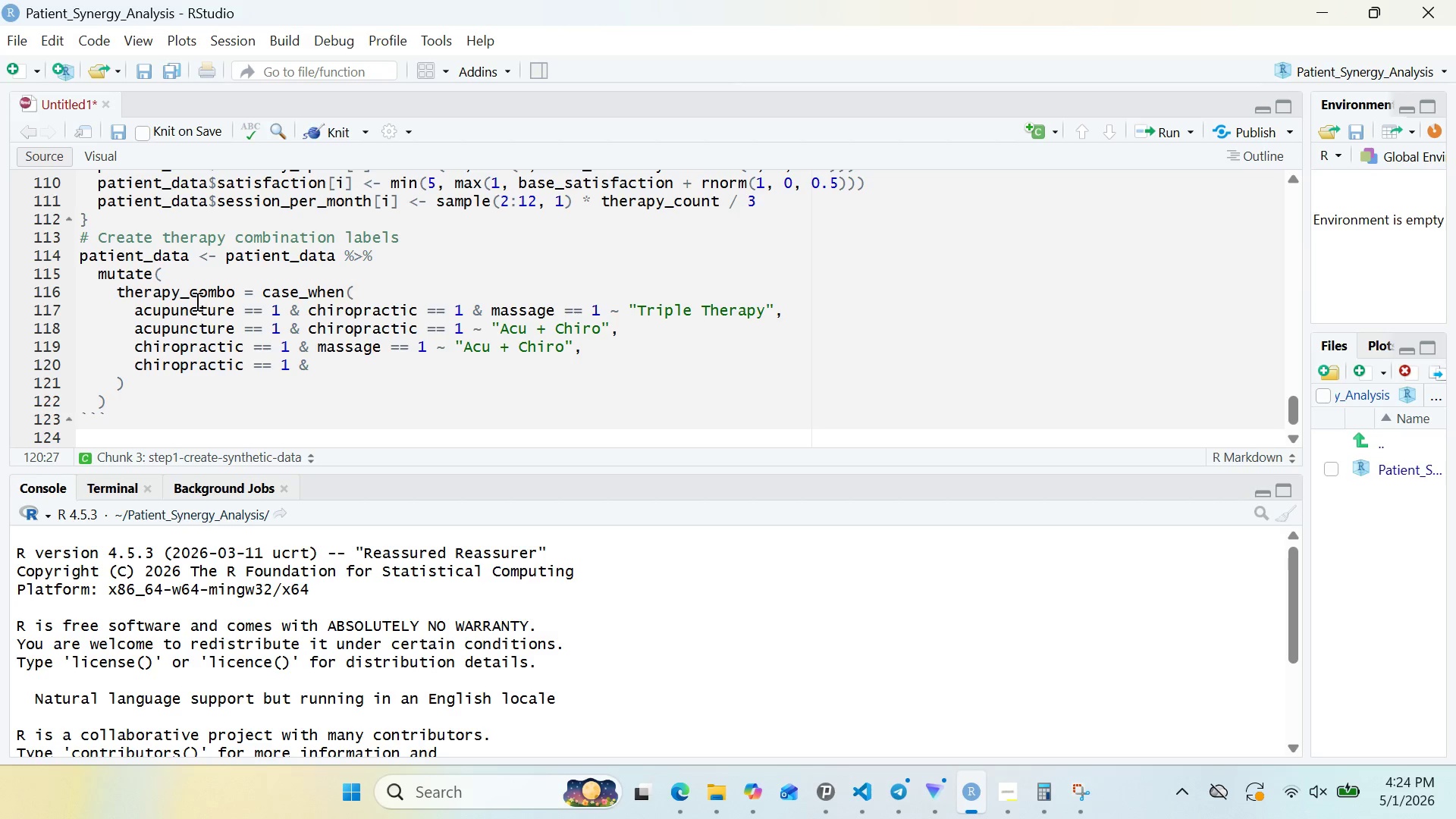 
key(Backspace)
 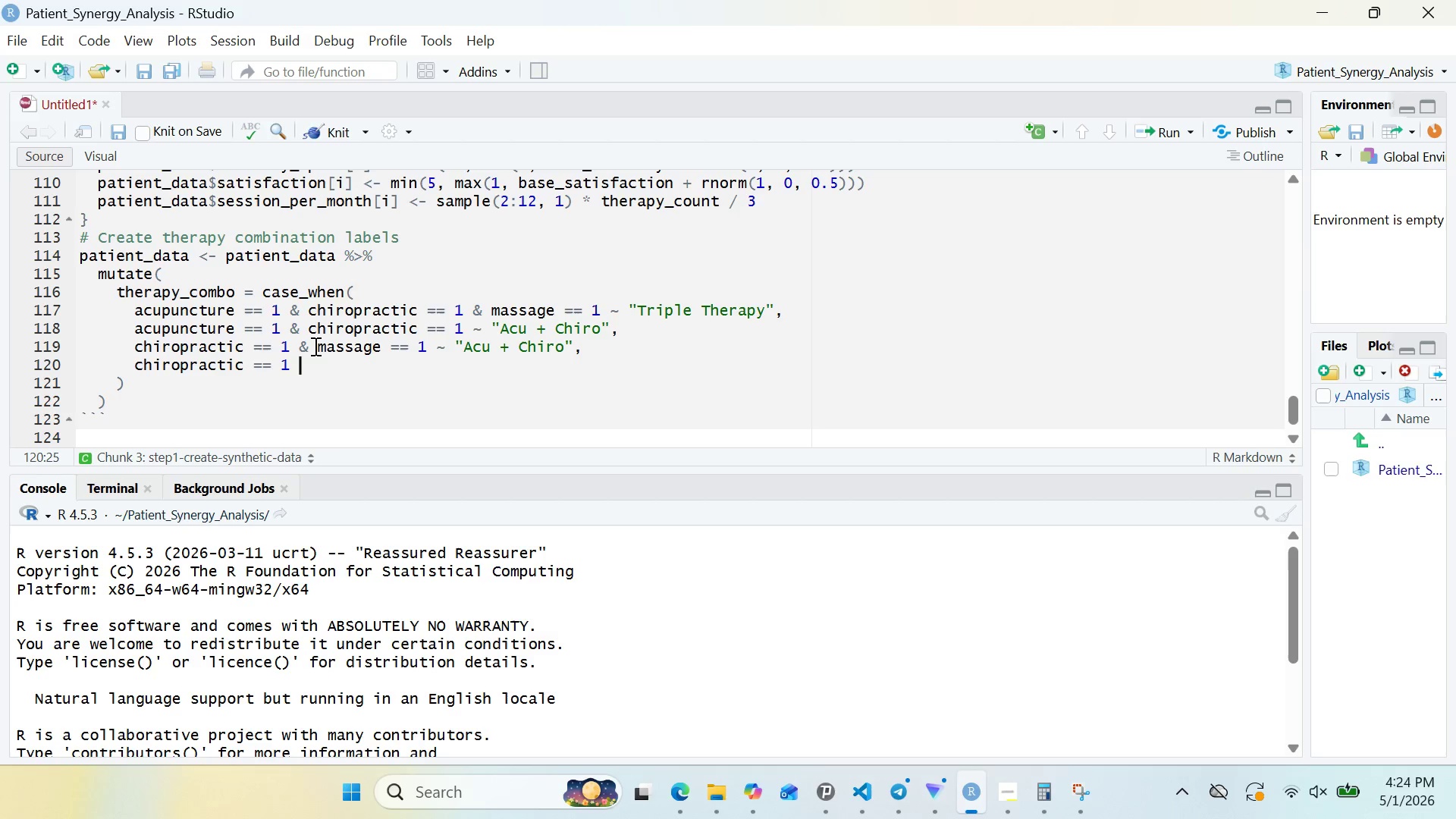 
key(Backspace)
 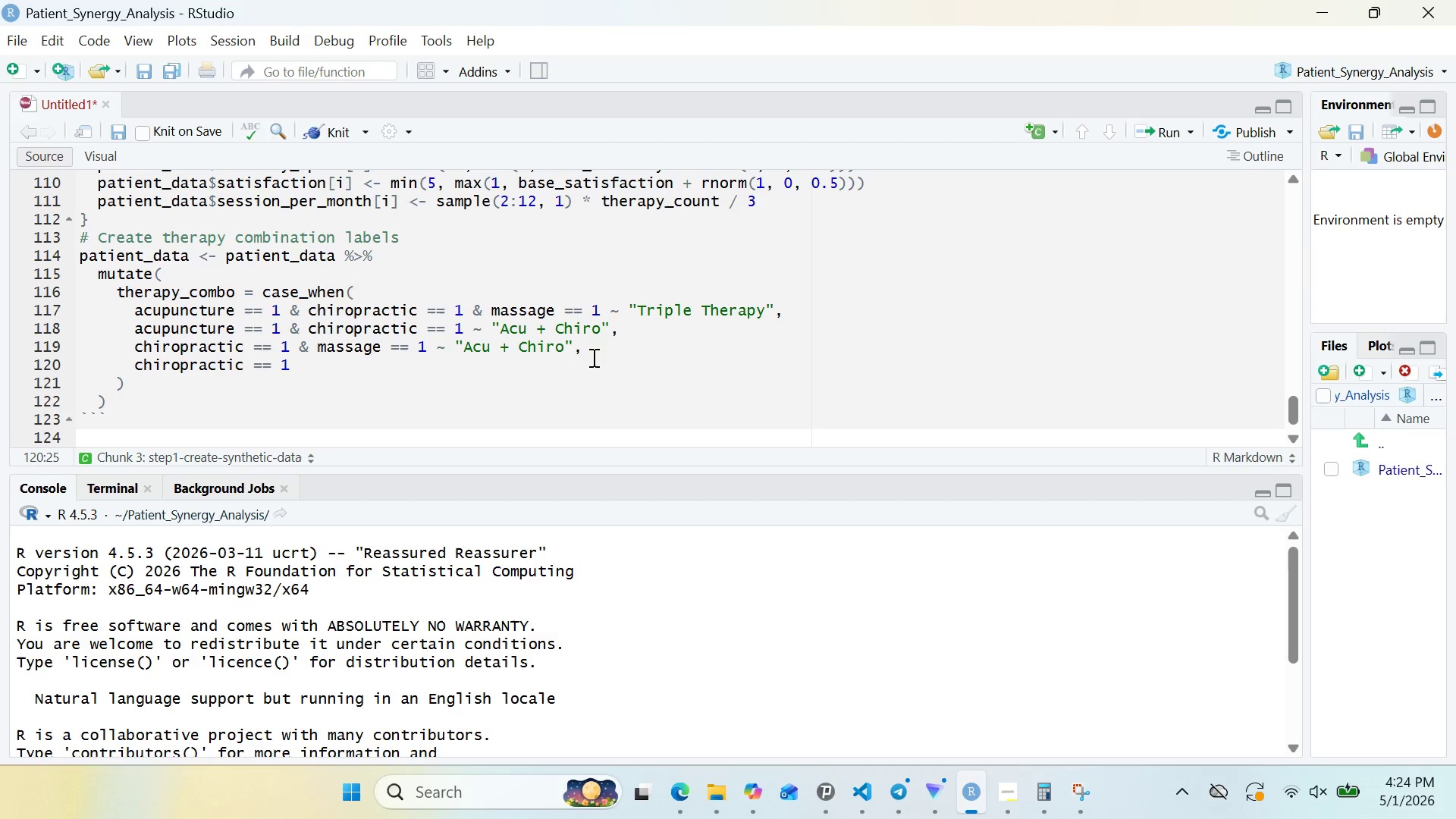 
left_click([599, 354])
 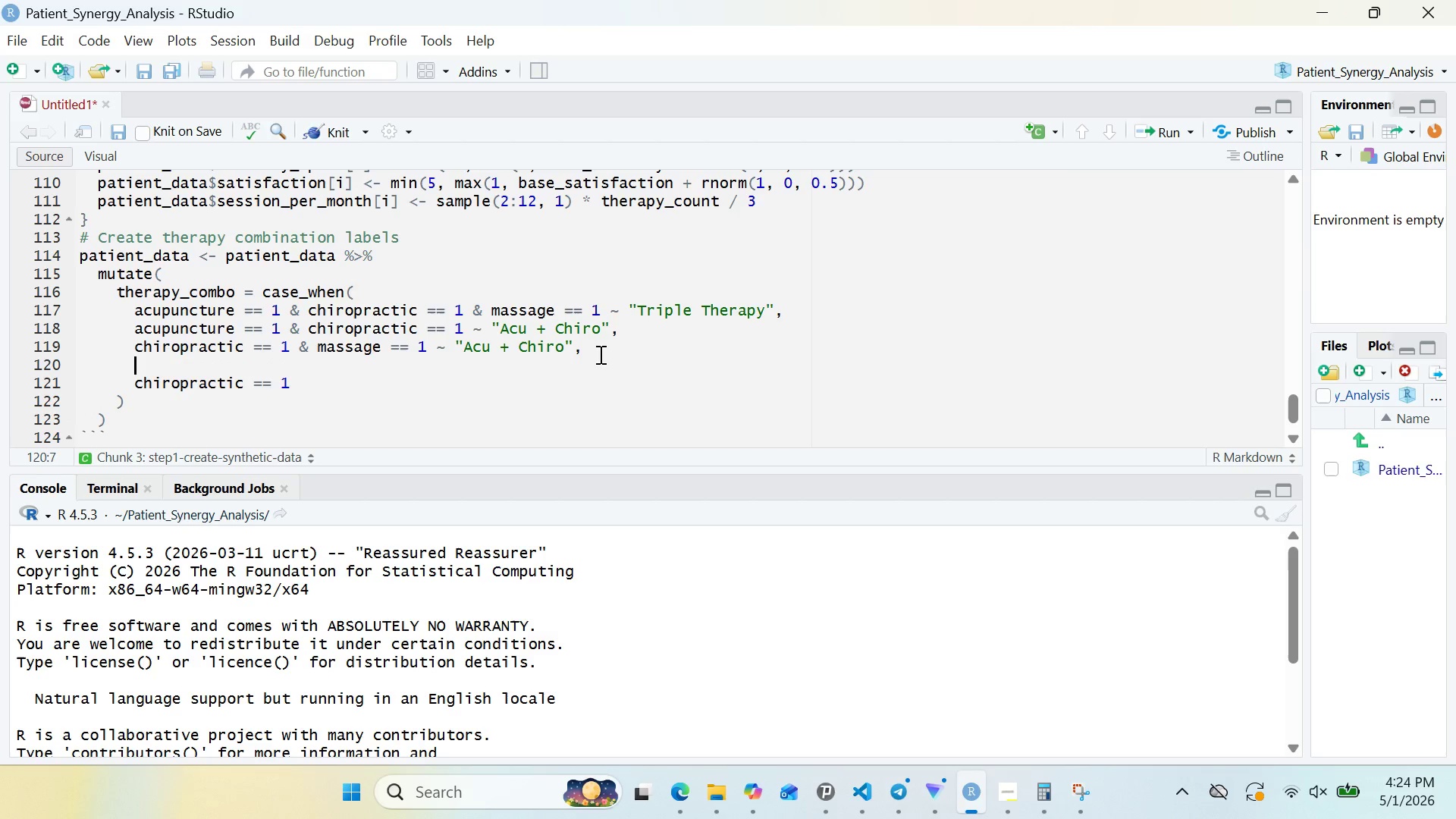 
key(Enter)
 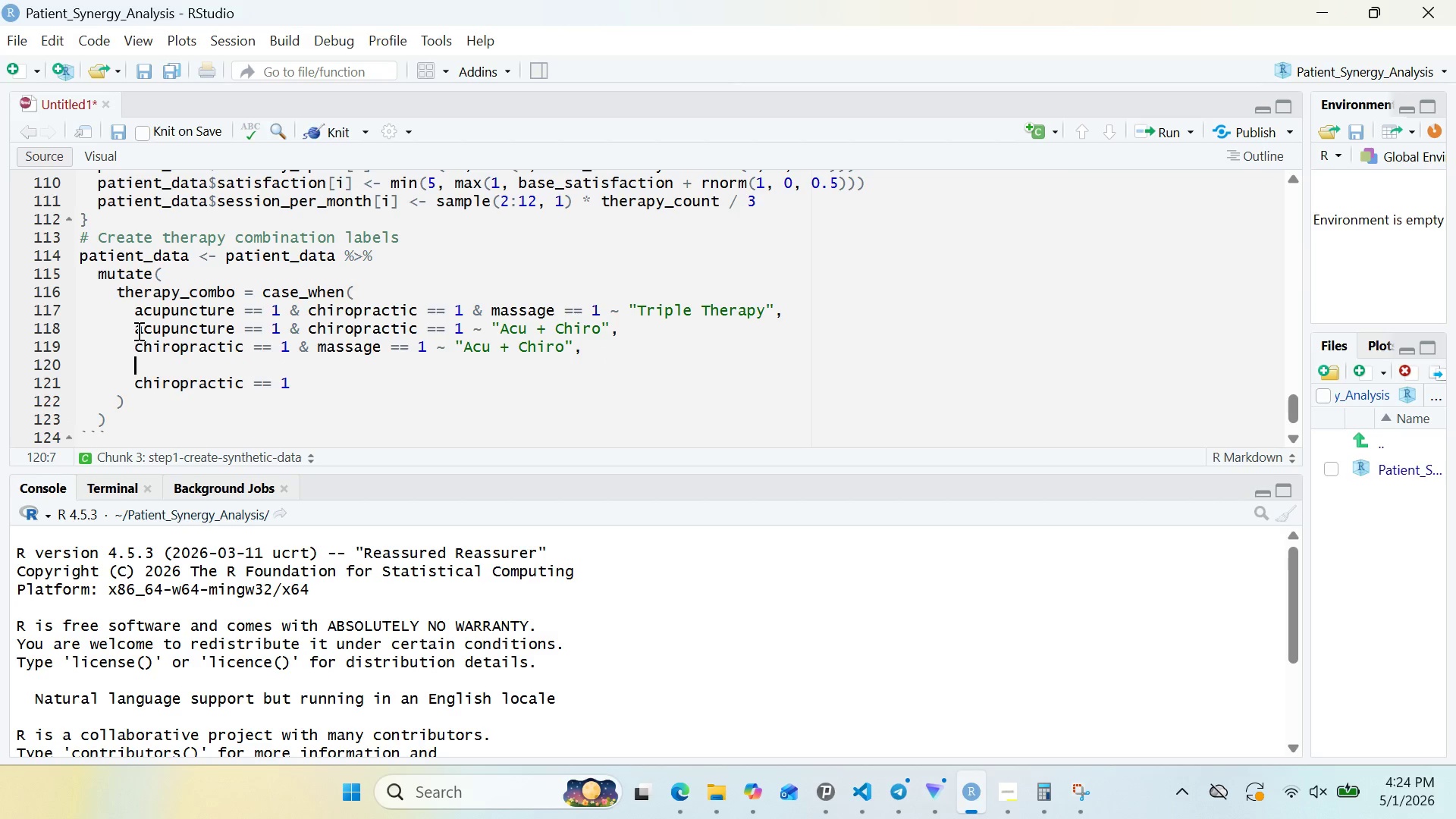 
left_click_drag(start_coordinate=[137, 331], to_coordinate=[280, 335])
 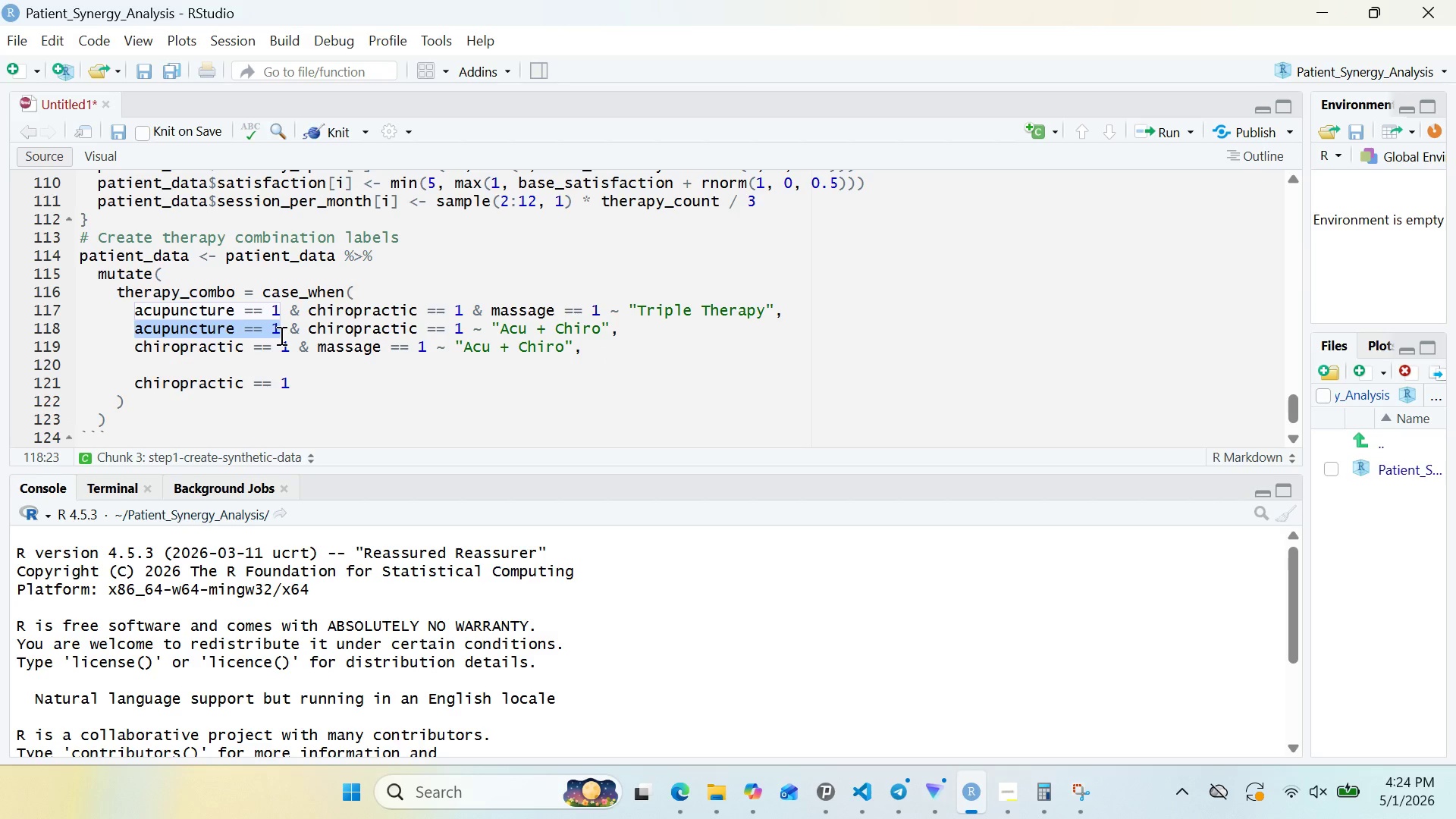 
key(Control+C)
 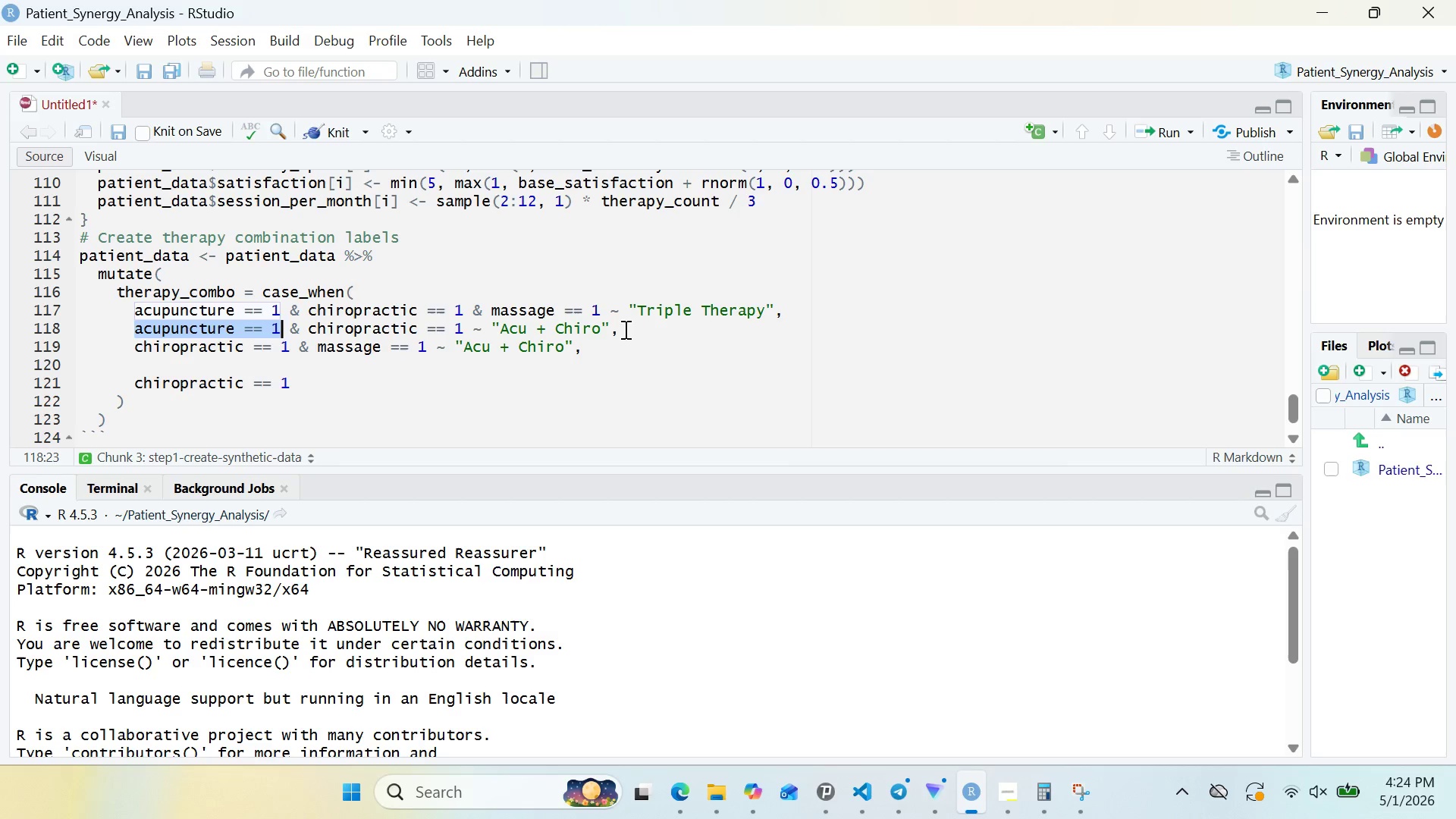 
left_click([629, 329])
 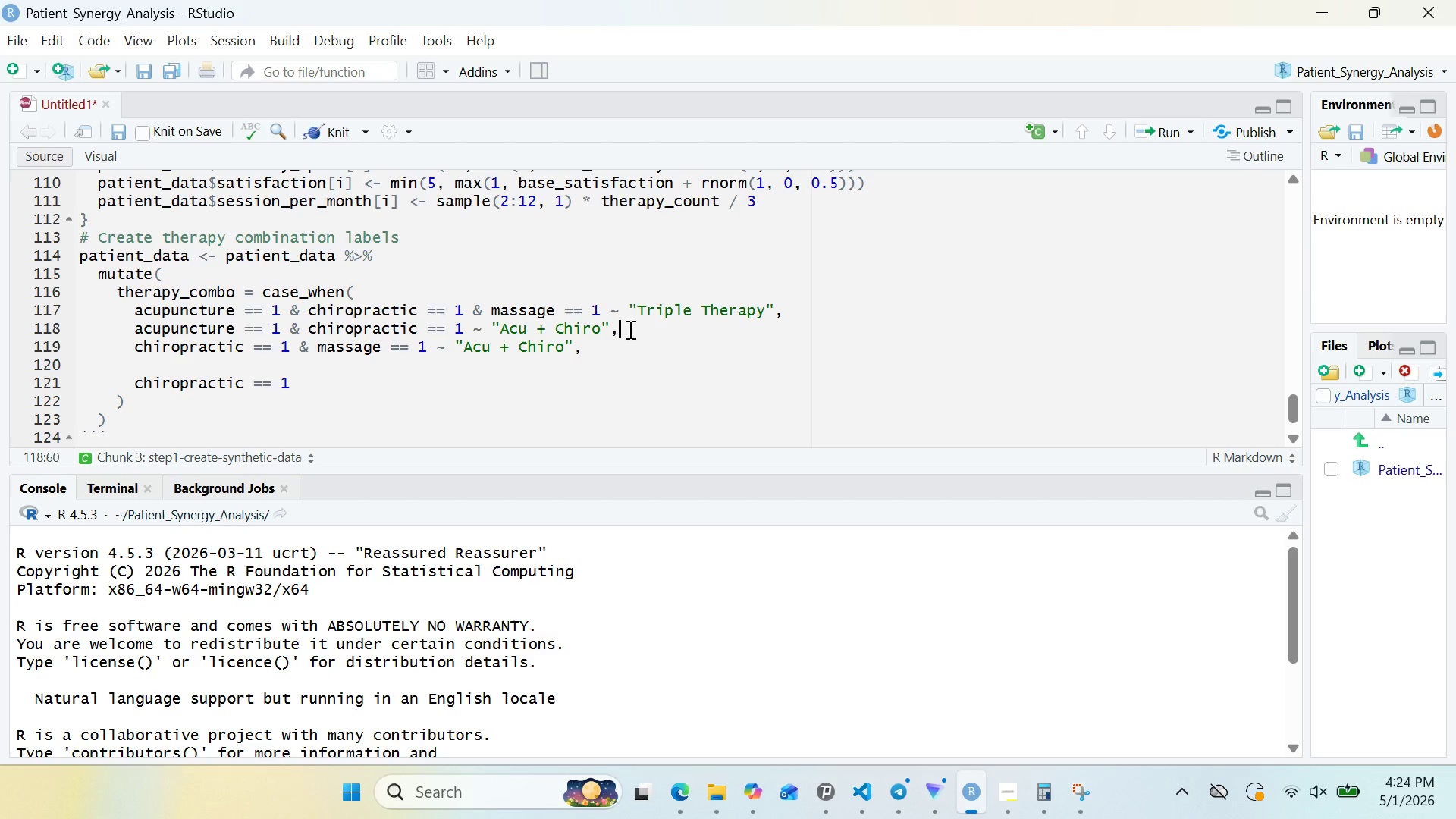 
key(Shift+ShiftRight)
 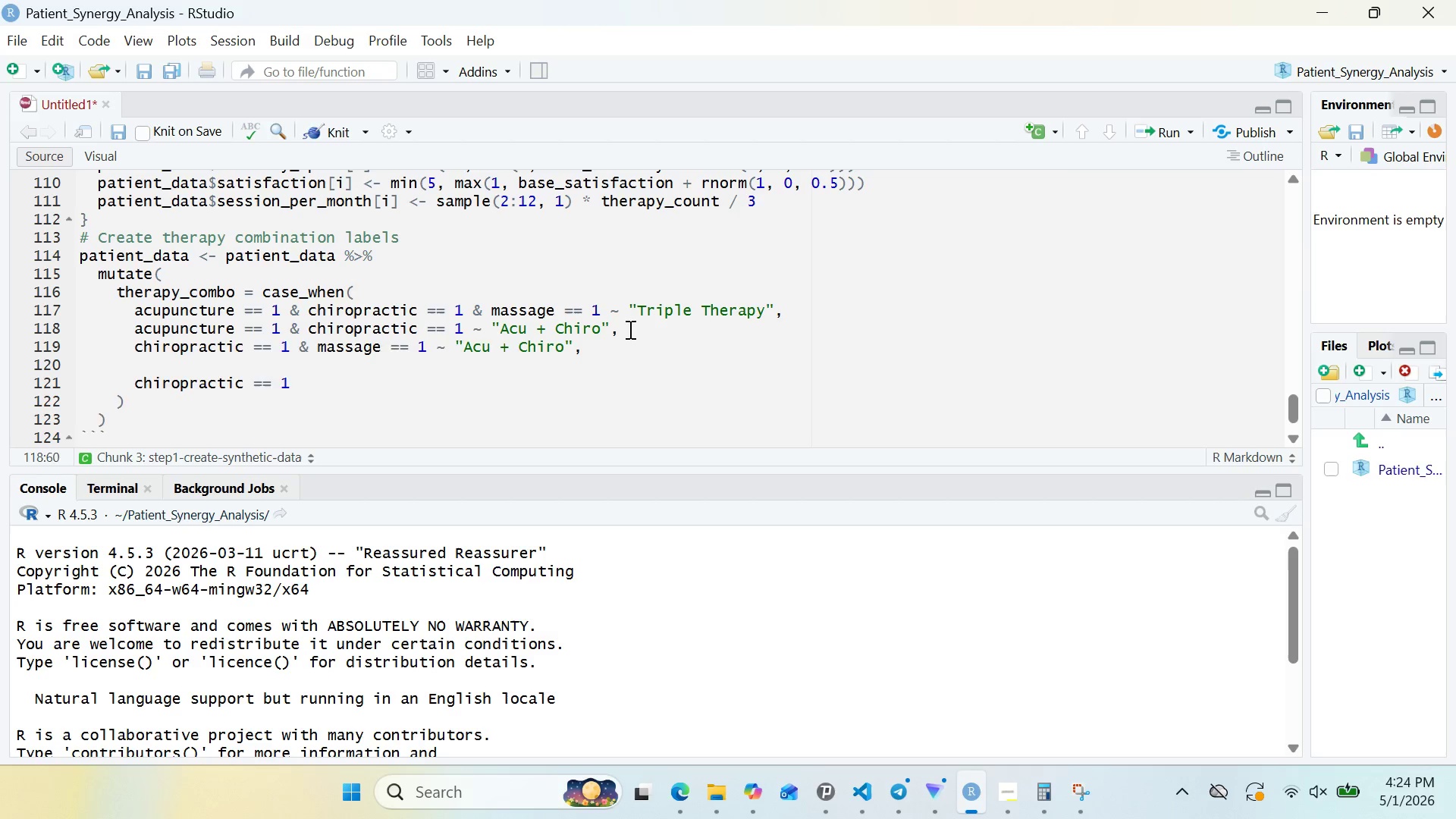 
key(Enter)
 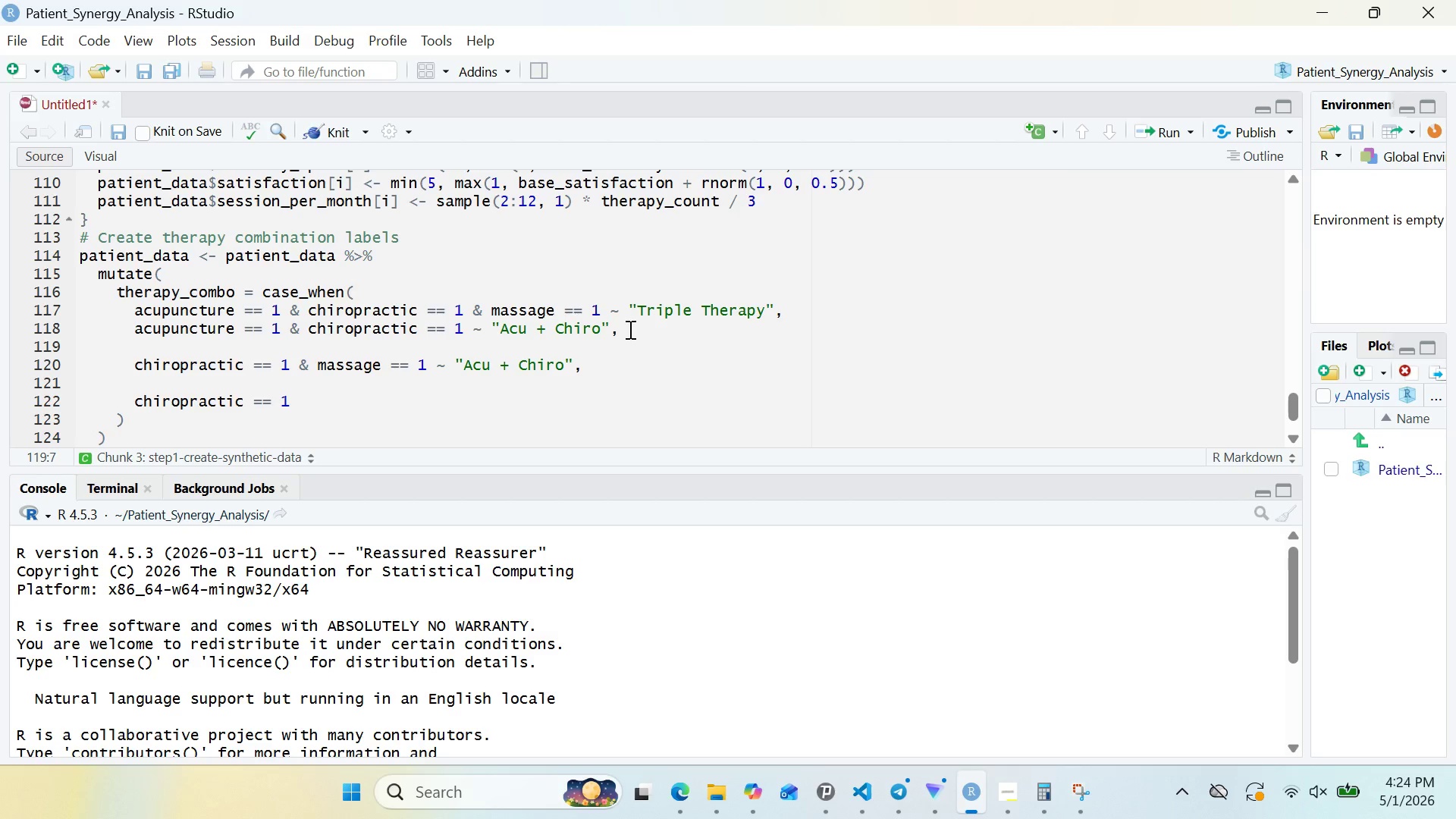 
key(Control+V)
 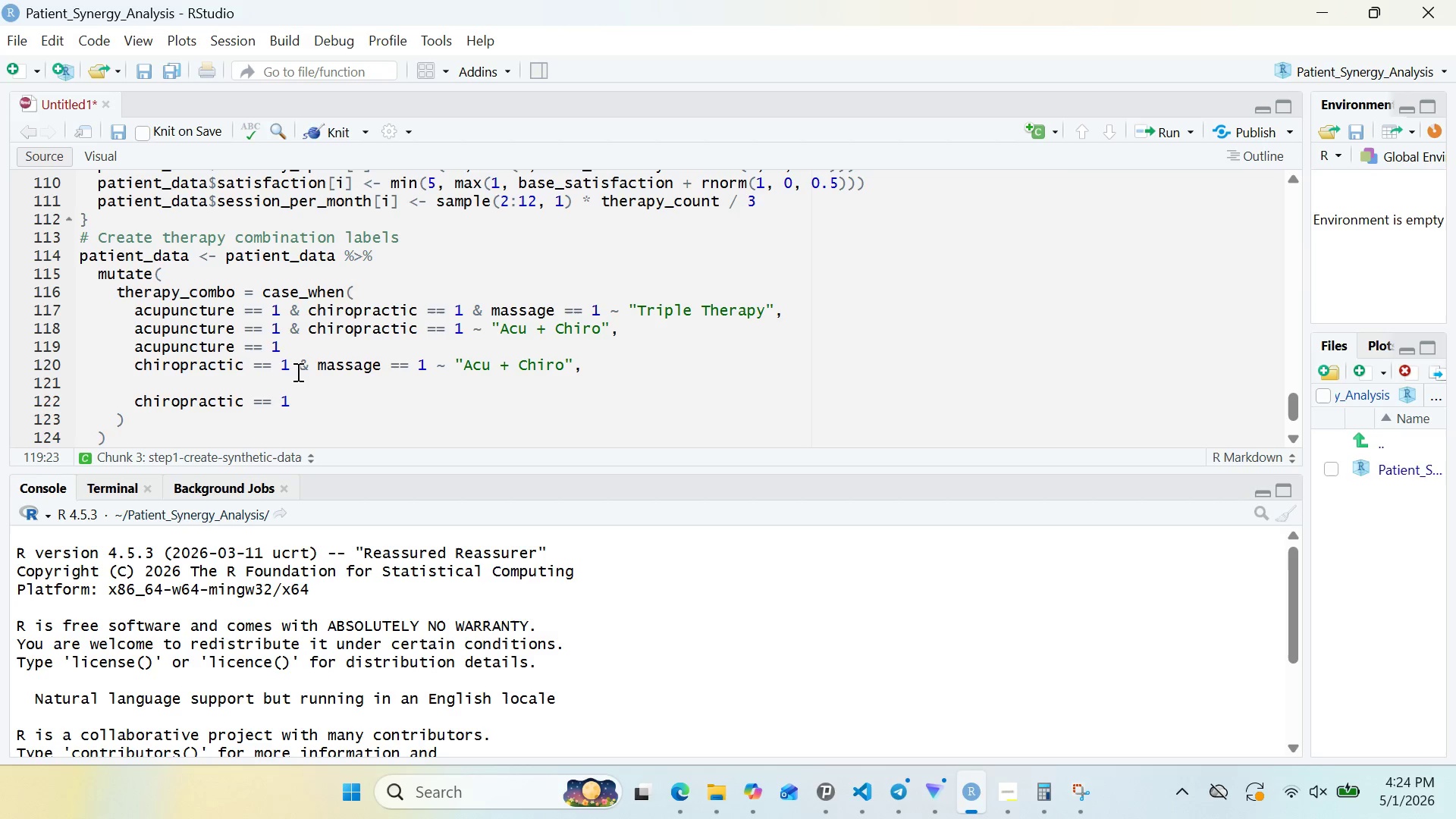 
left_click_drag(start_coordinate=[297, 372], to_coordinate=[449, 366])
 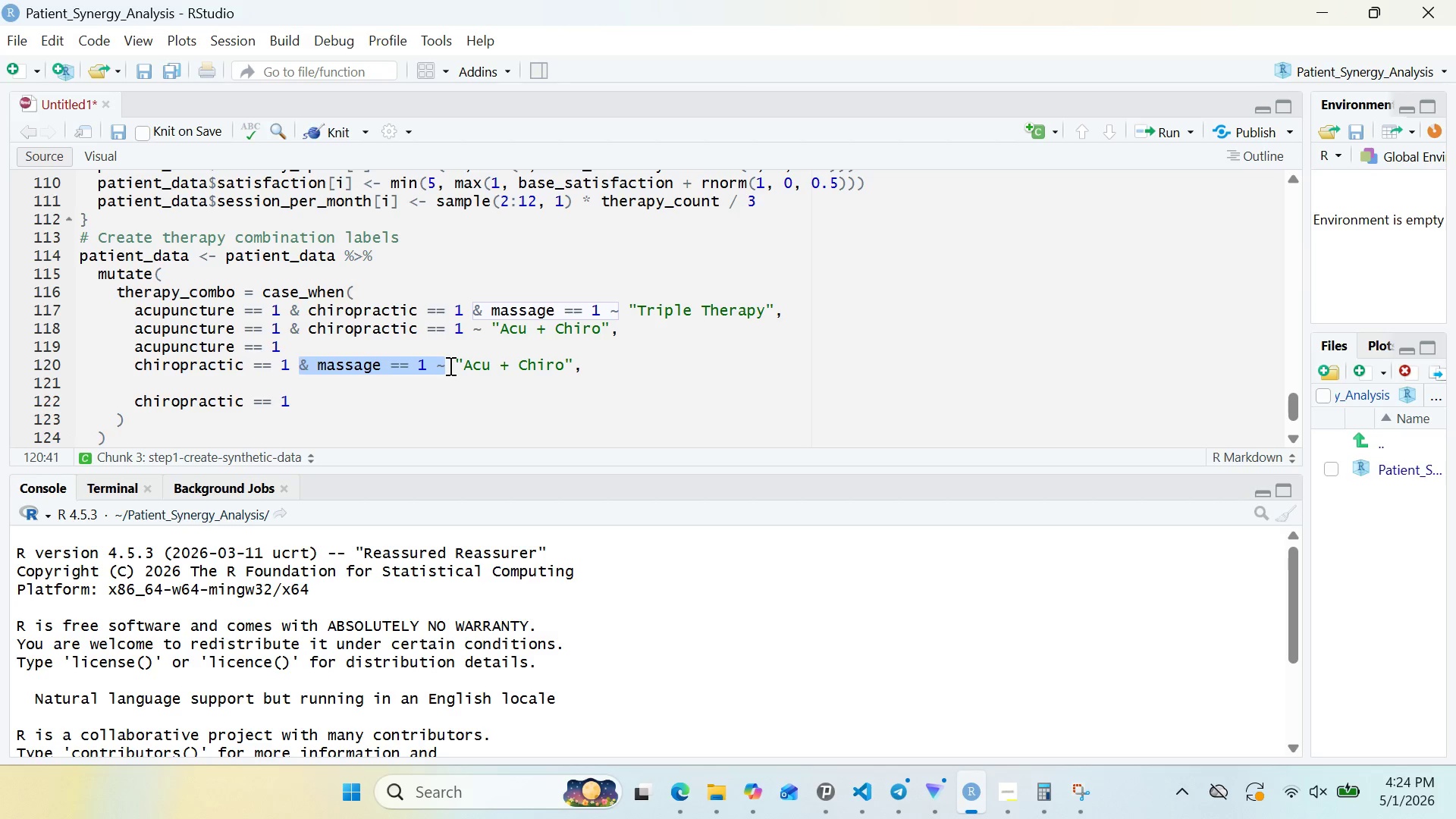 
key(Control+ControlLeft)
 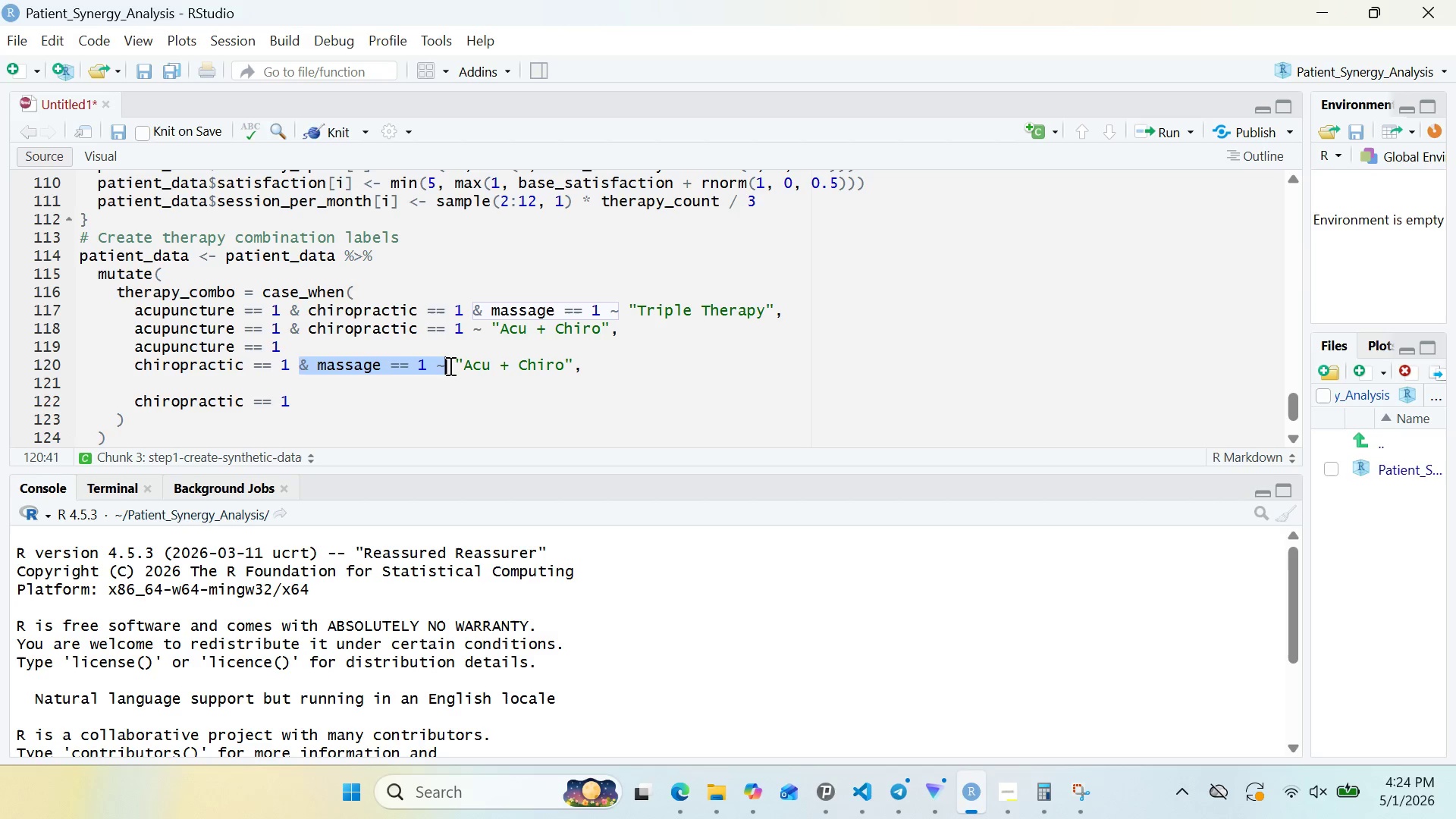 
key(Control+C)
 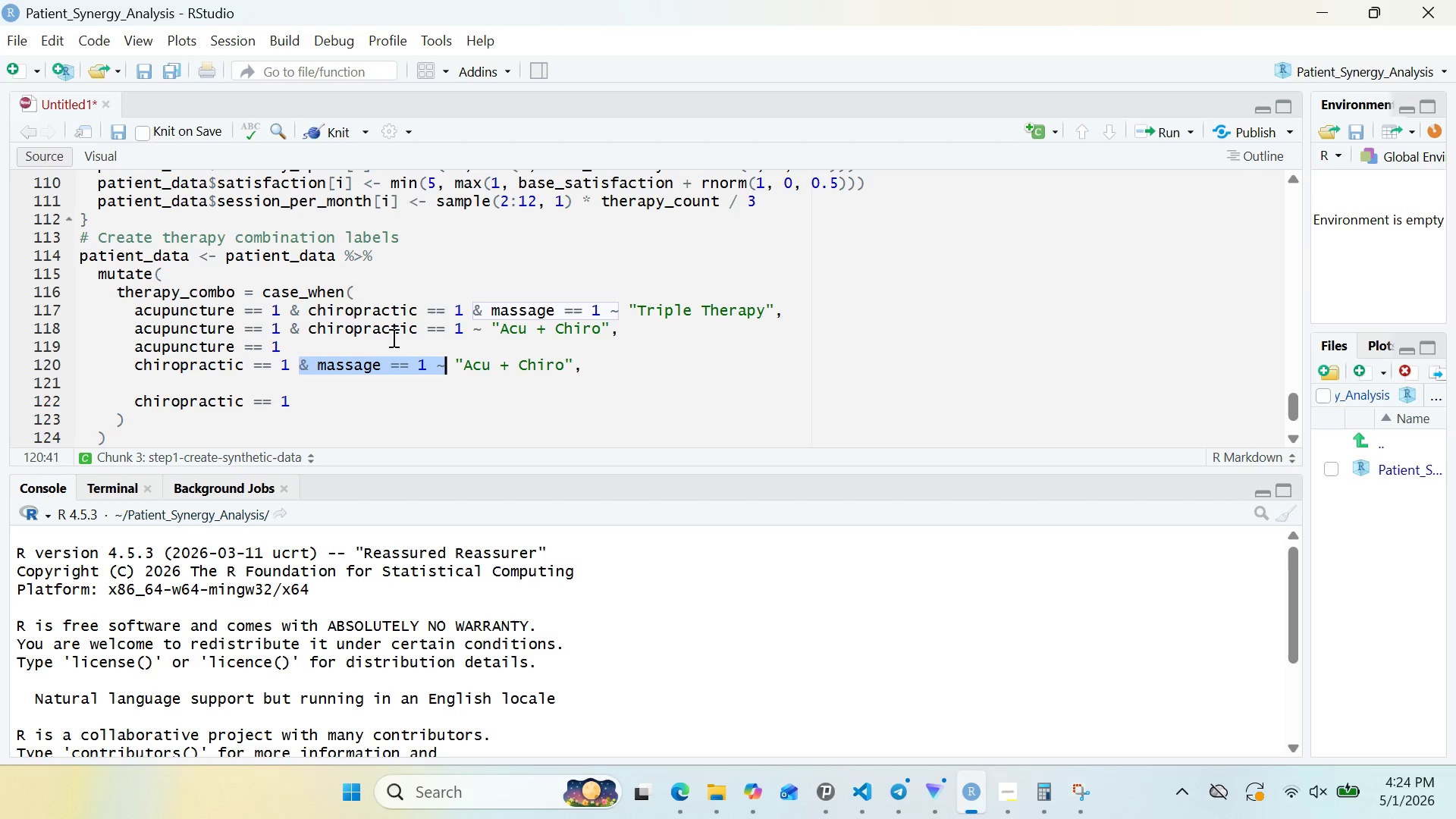 
left_click([394, 340])
 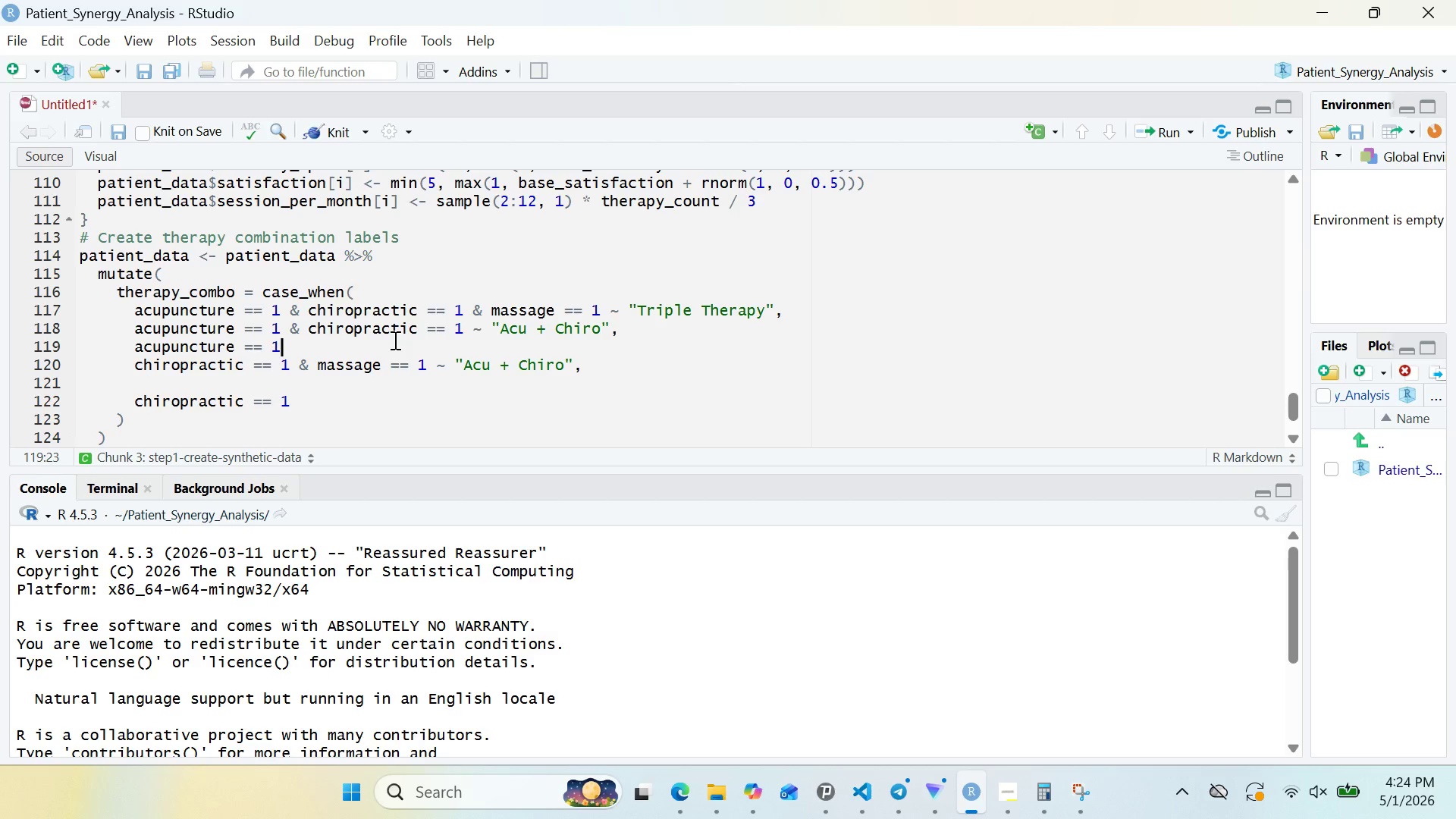 
key(Space)
 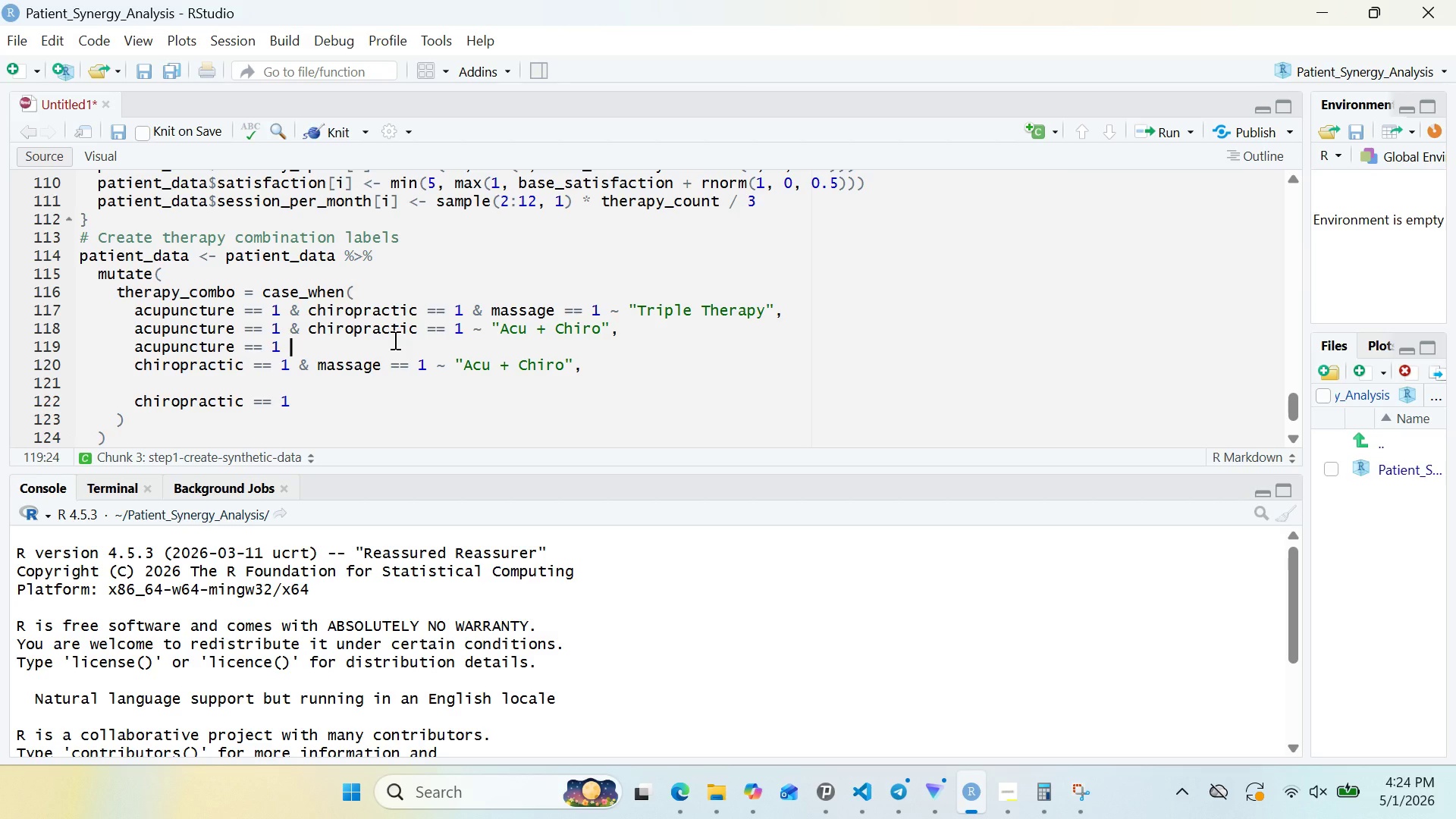 
key(Control+ControlLeft)
 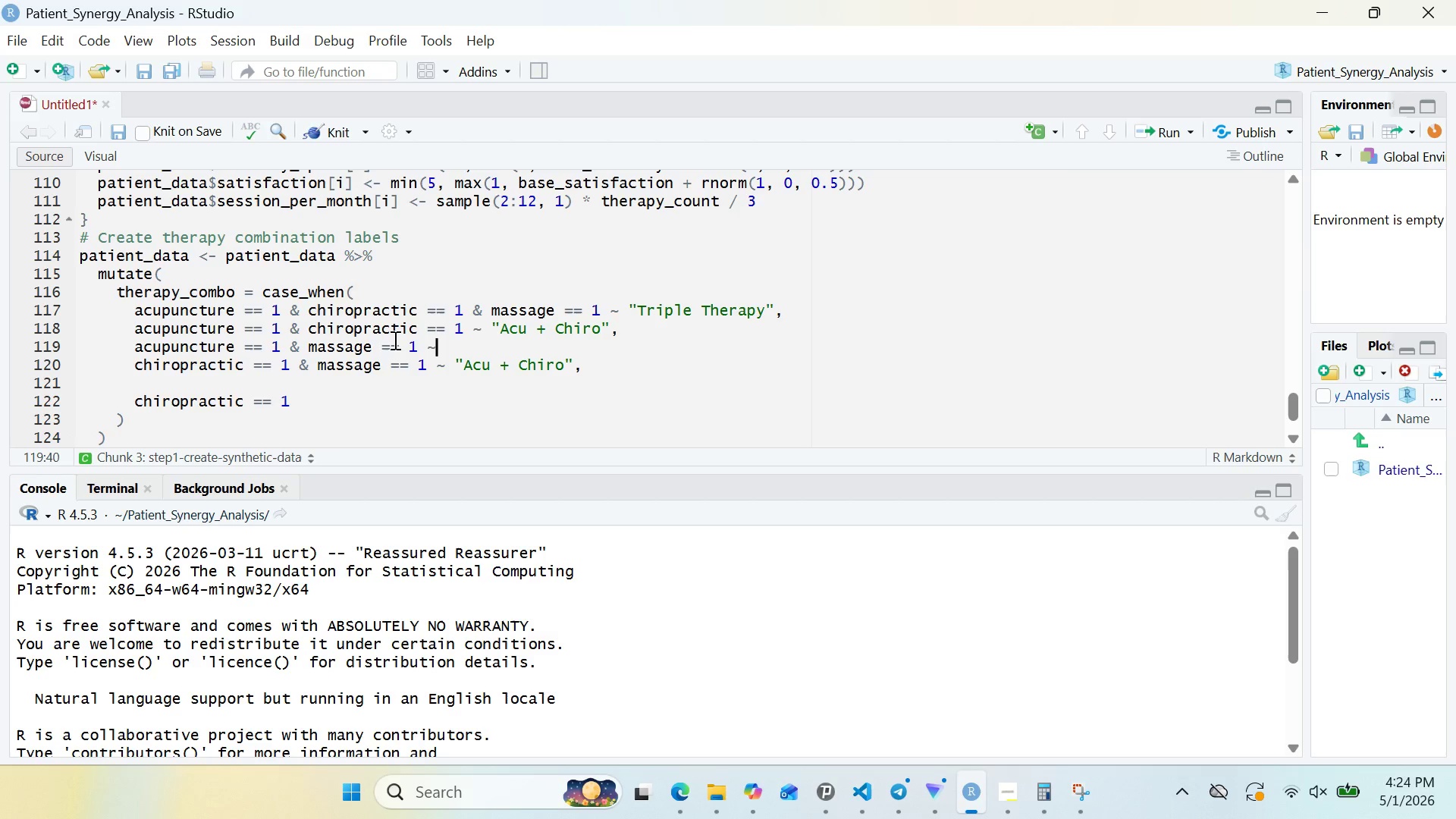 
key(Control+V)
 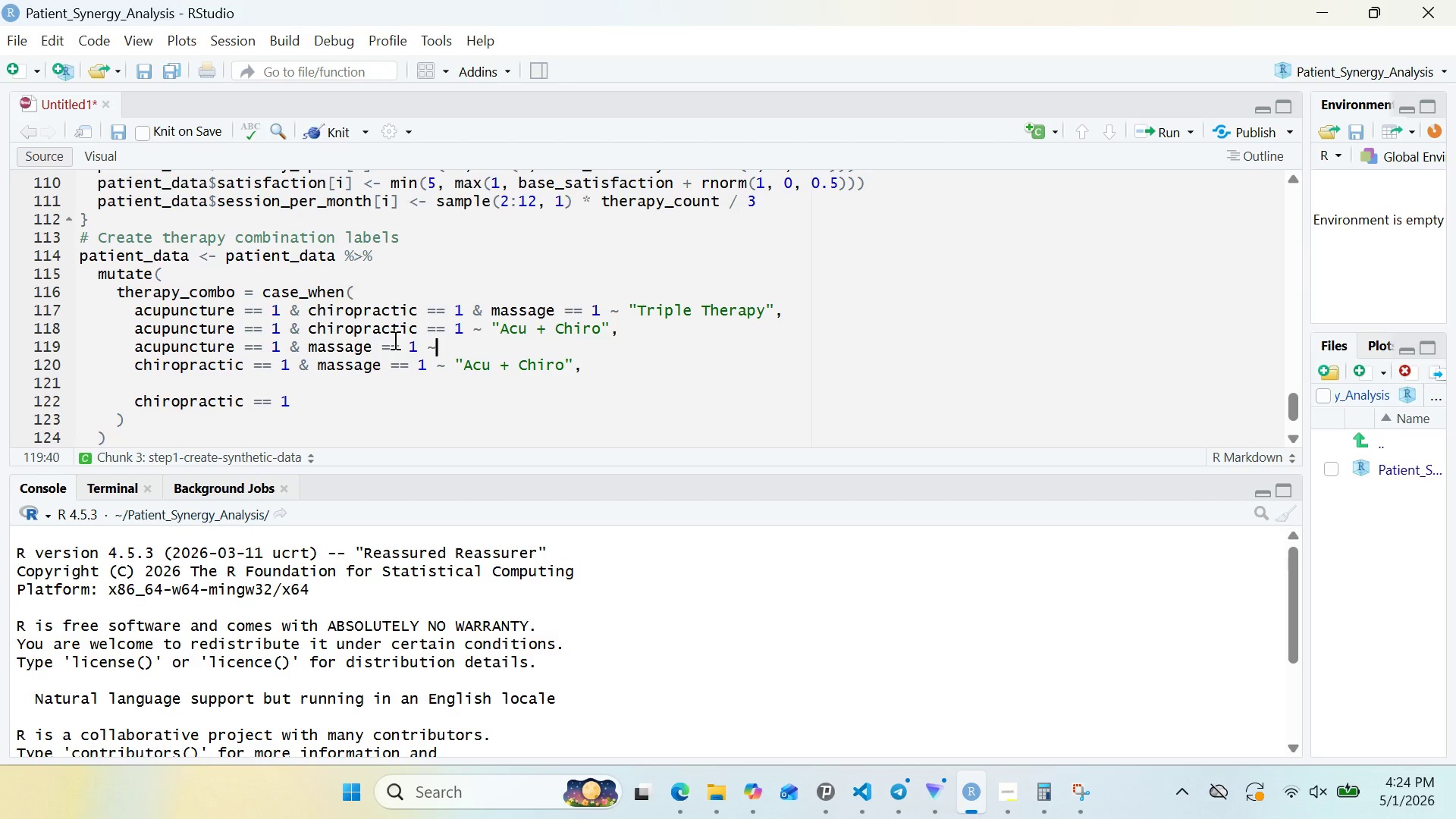 
wait(12.91)
 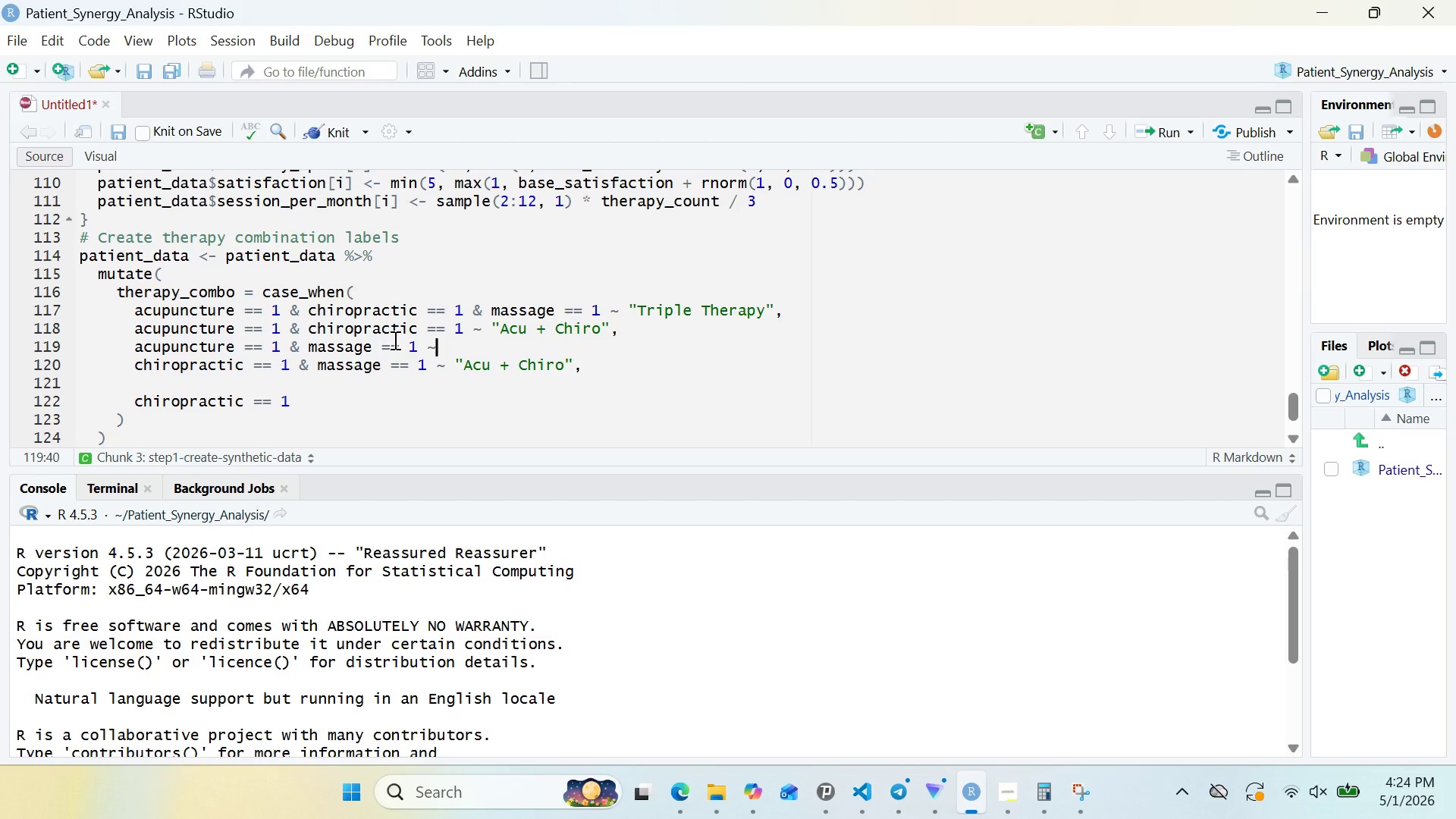 
key(Space)
 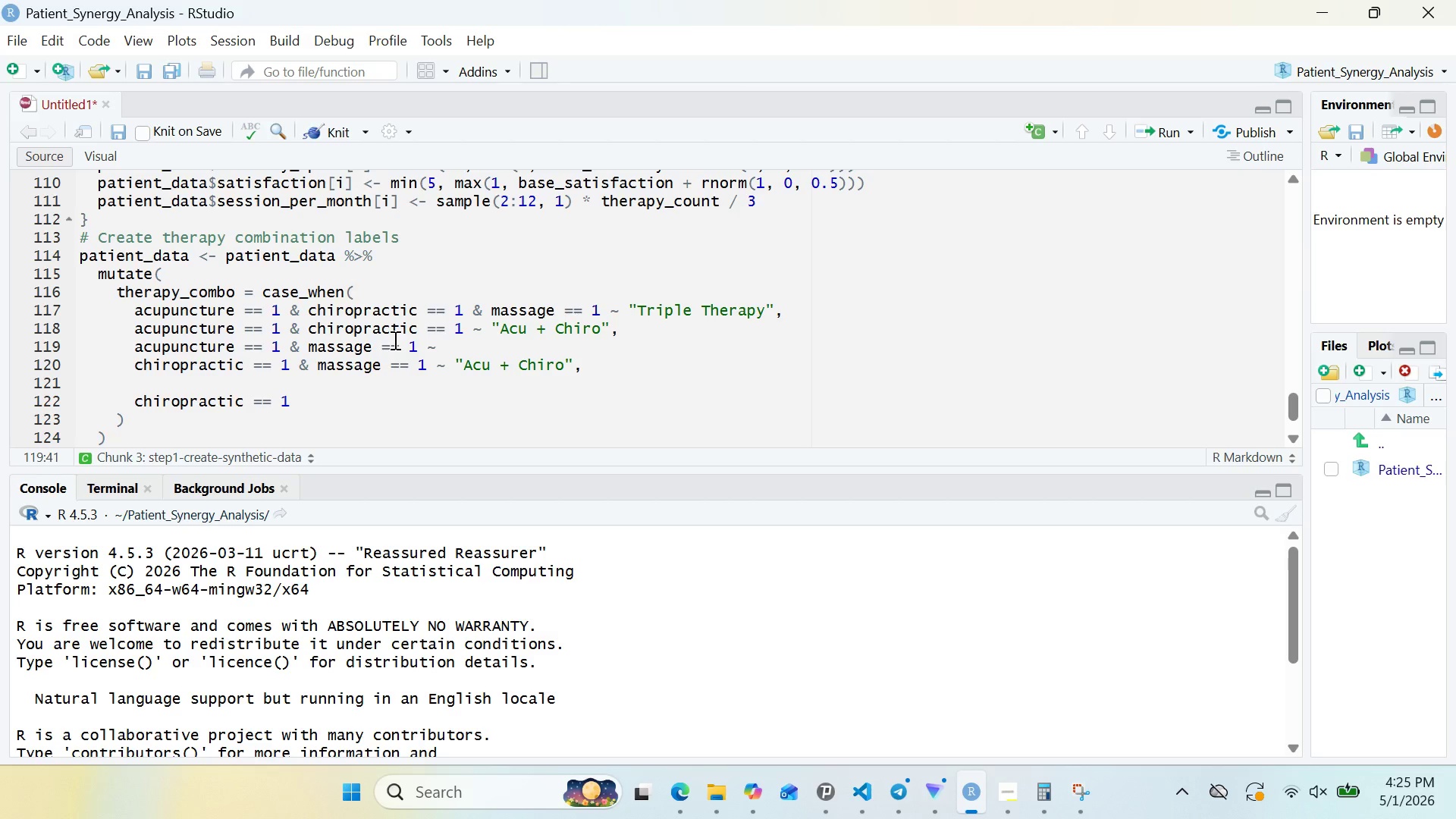 
key(Shift+Quote)
 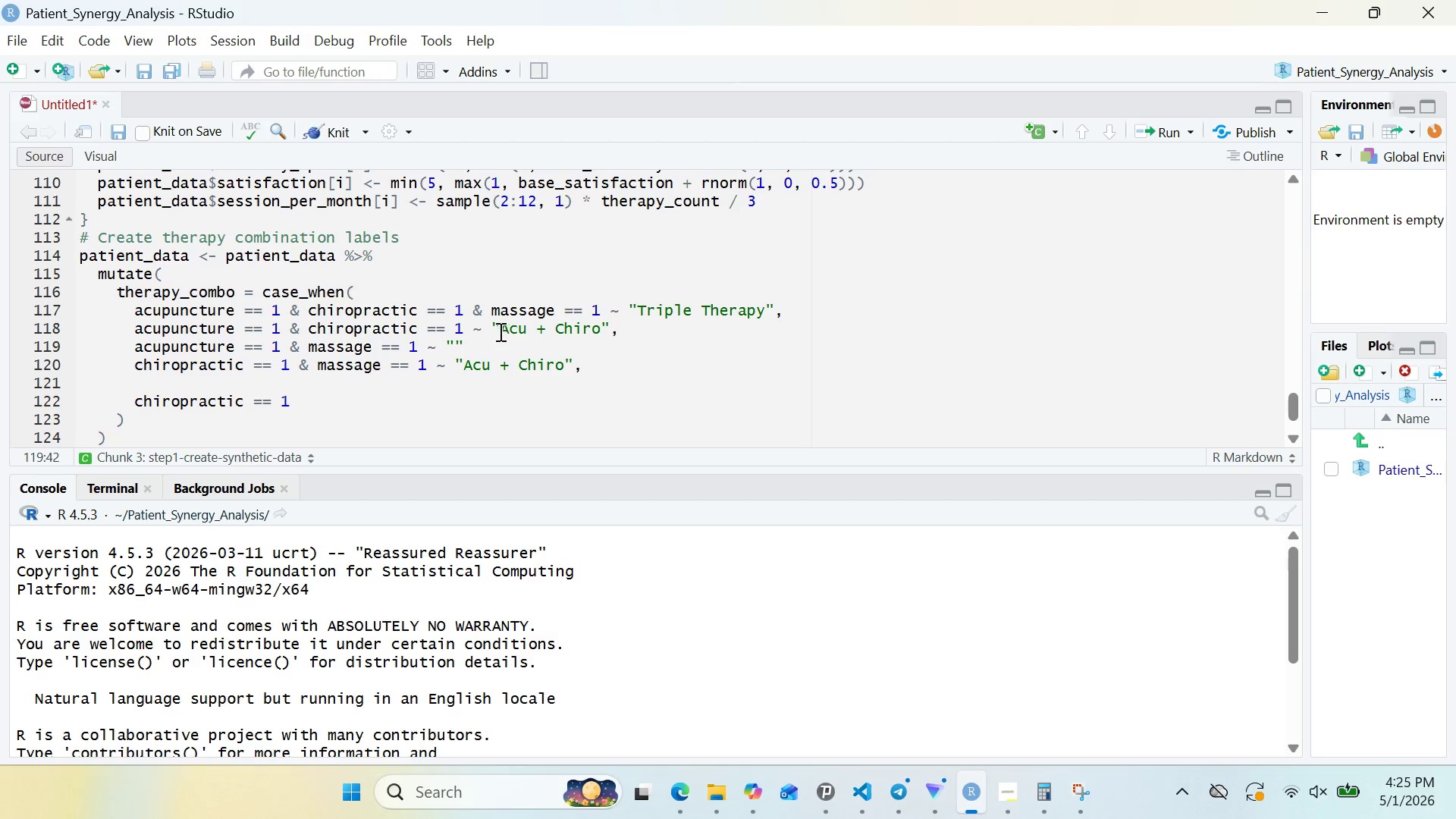 
wait(6.28)
 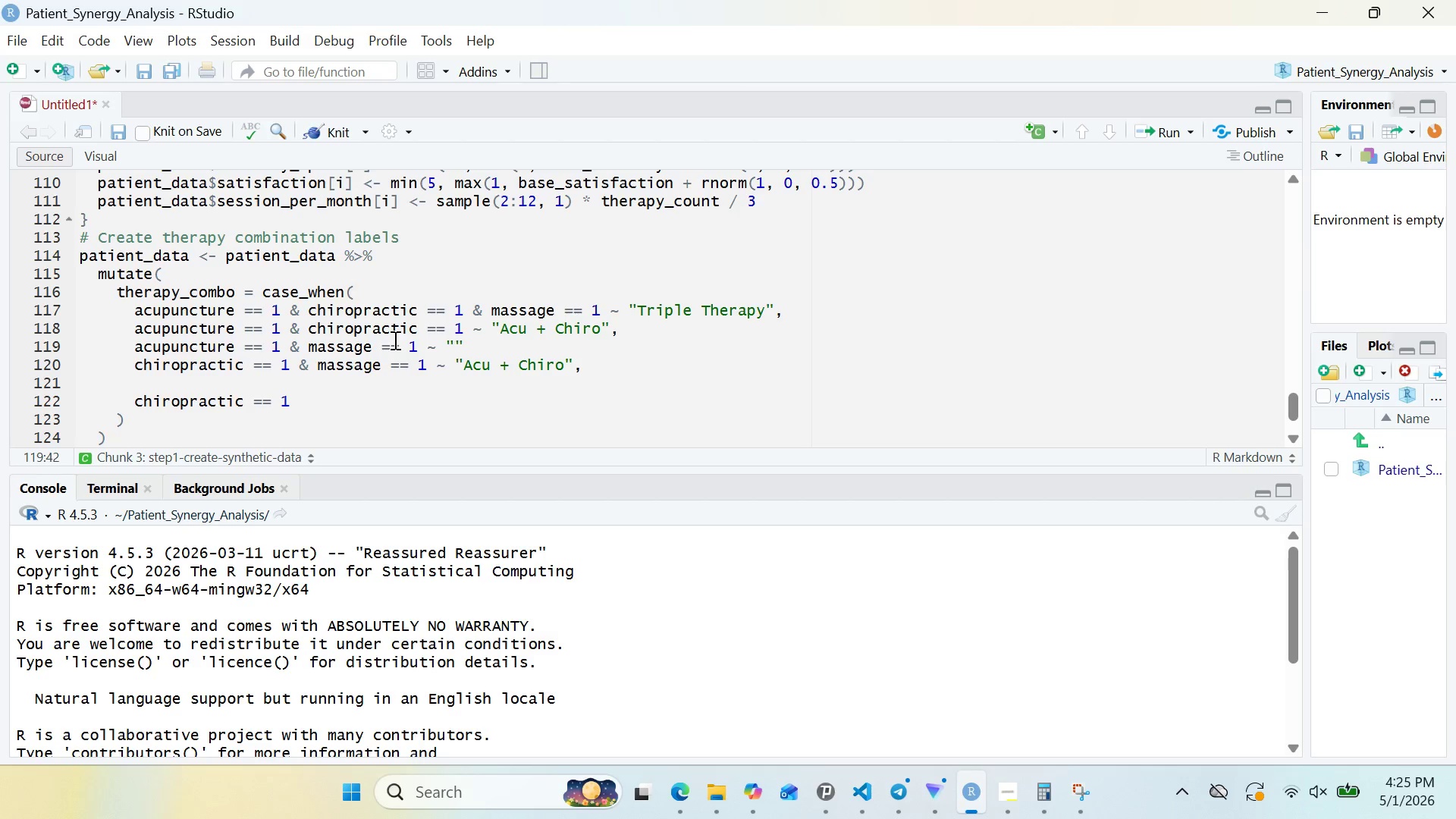 
left_click_drag(start_coordinate=[500, 328], to_coordinate=[546, 328])
 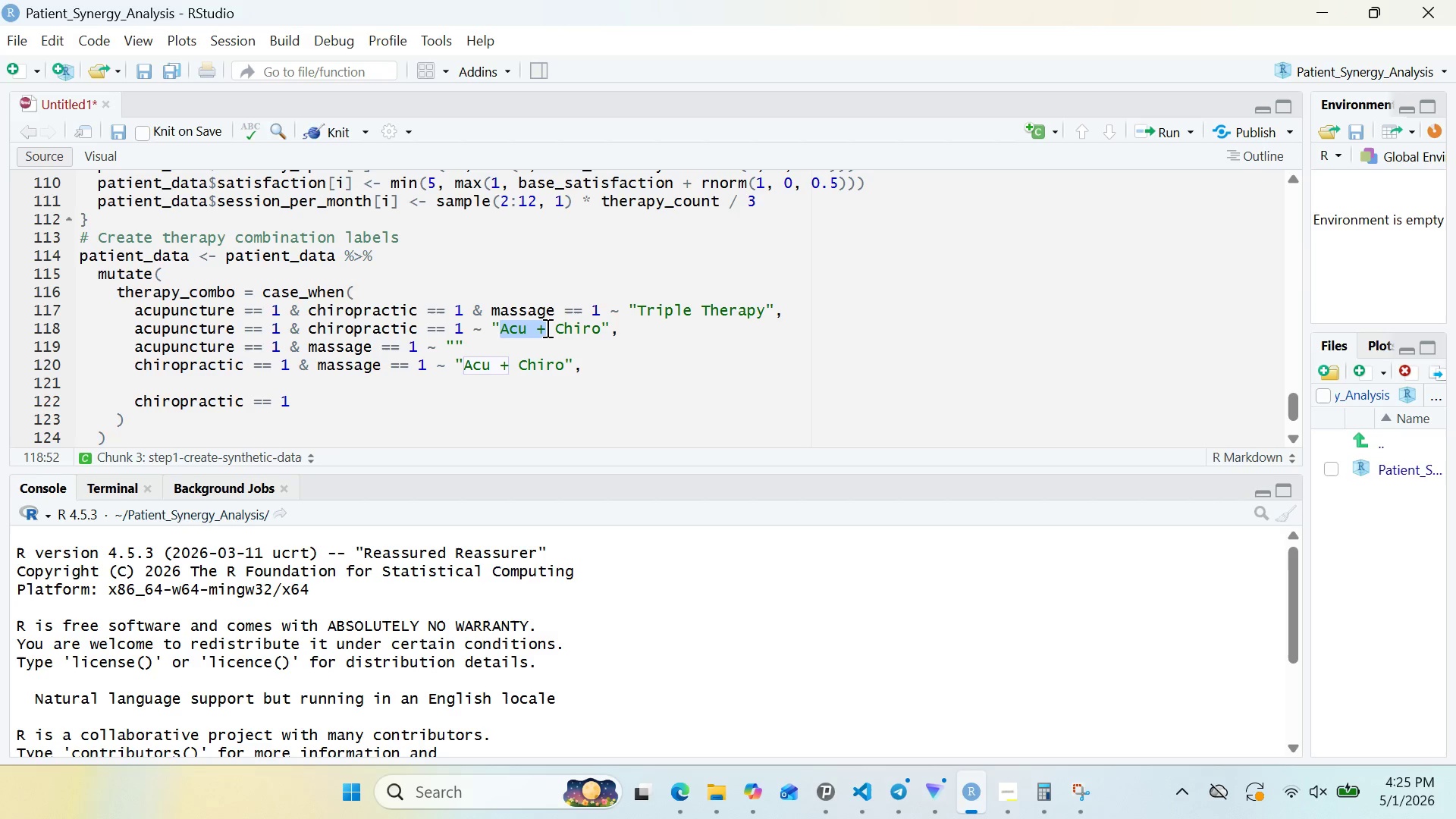 
key(Control+ControlLeft)
 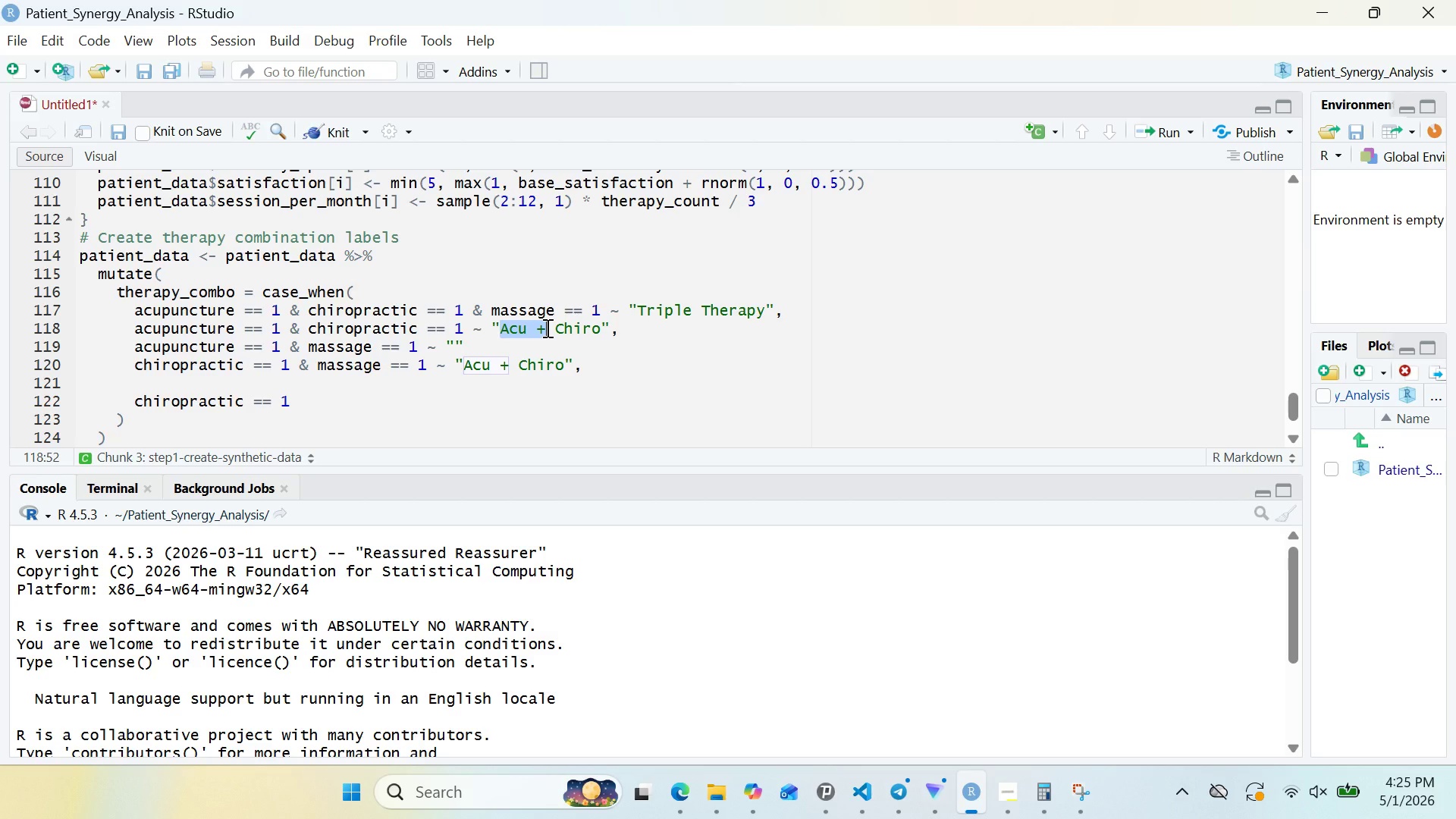 
key(Control+C)
 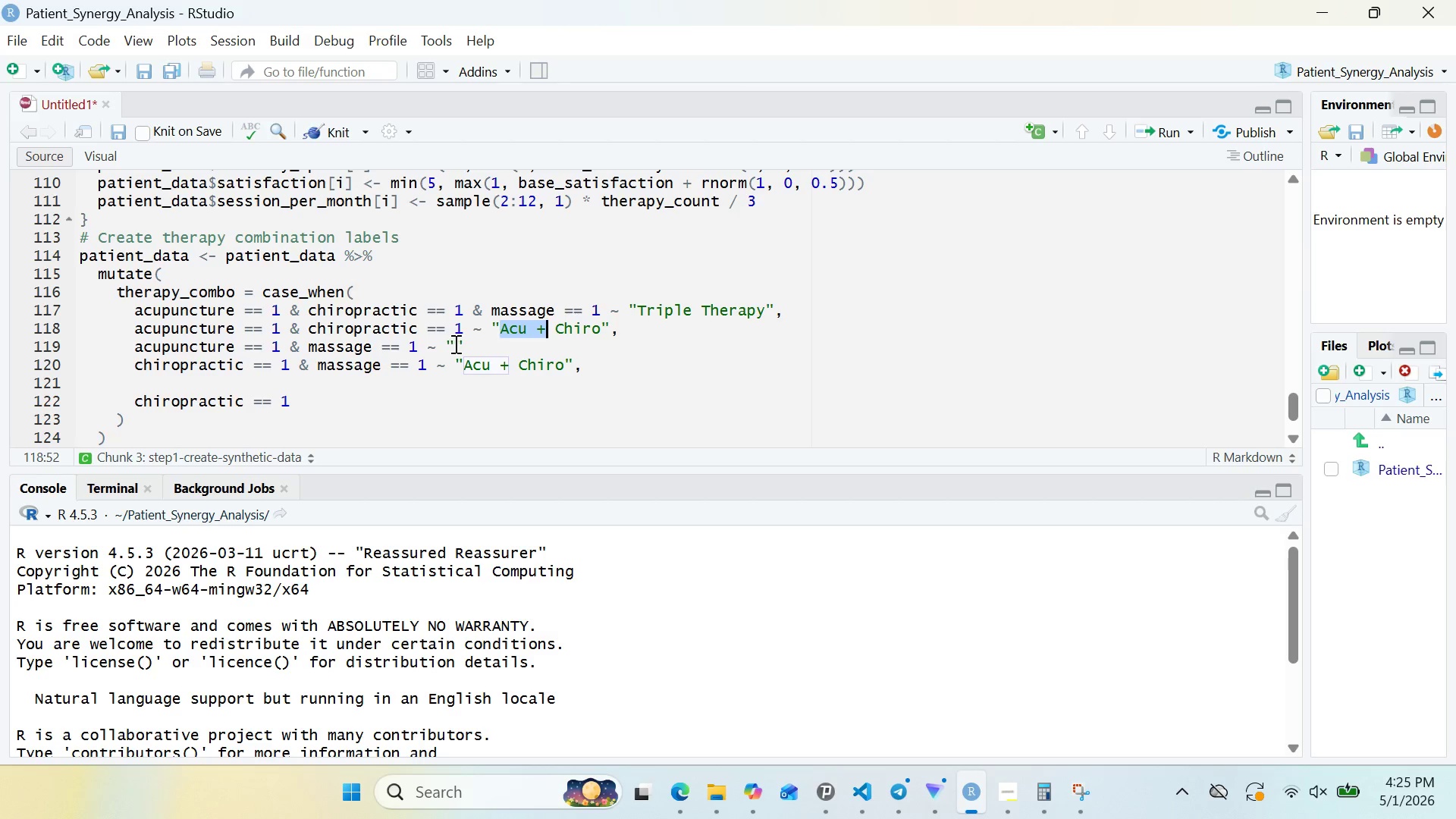 
left_click([457, 344])
 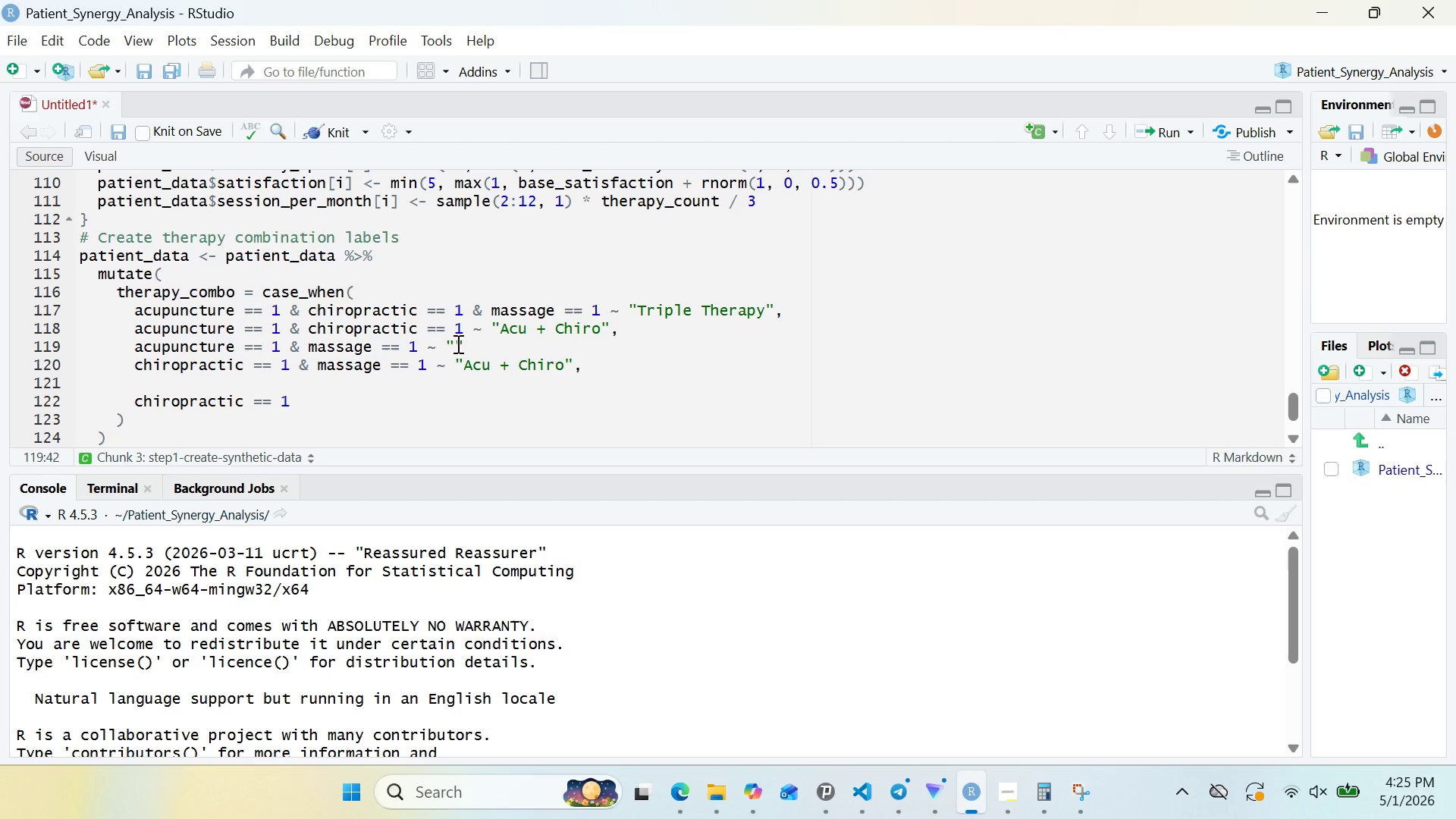 
key(Control+V)
 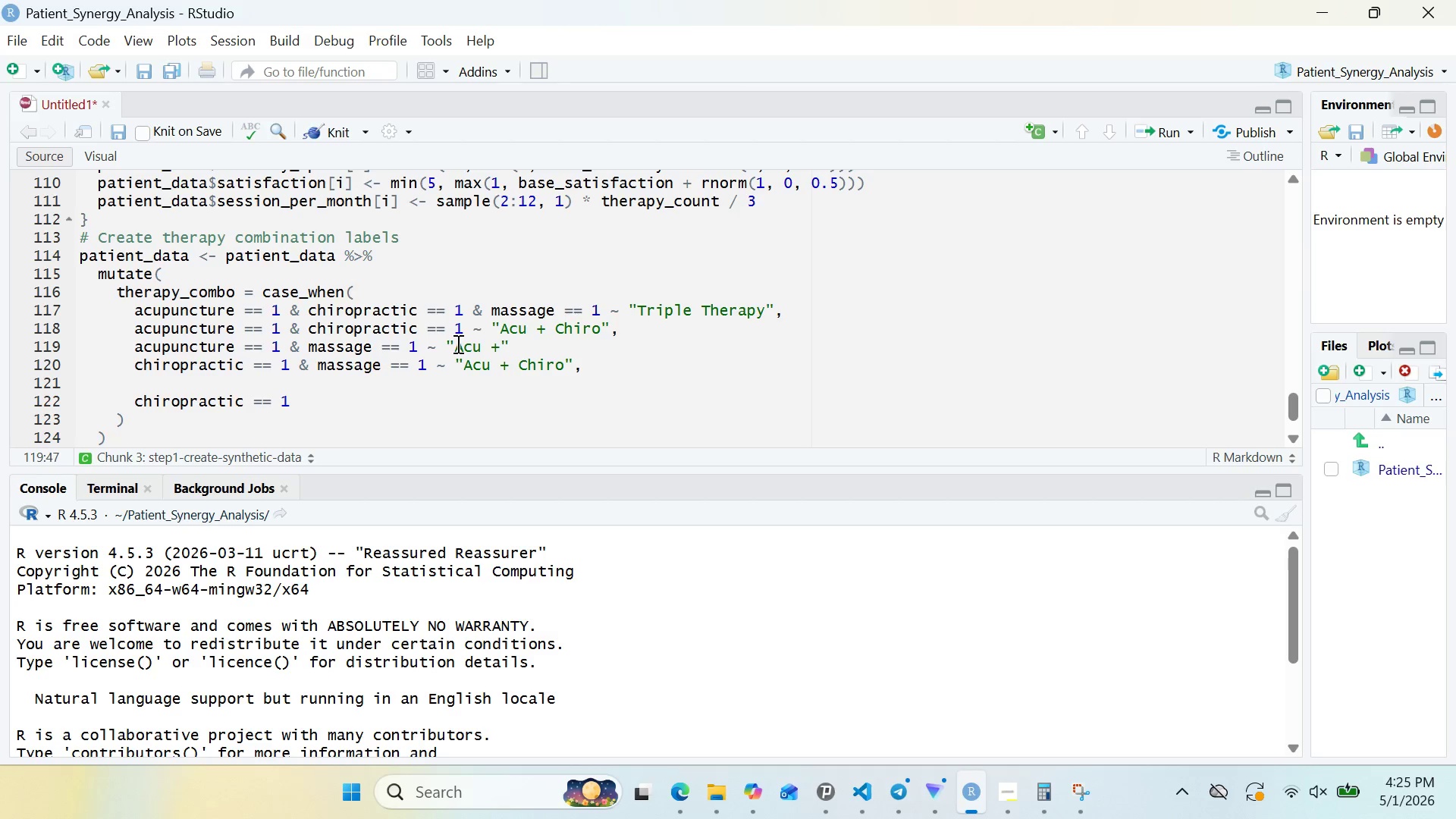 
type( Massage)
 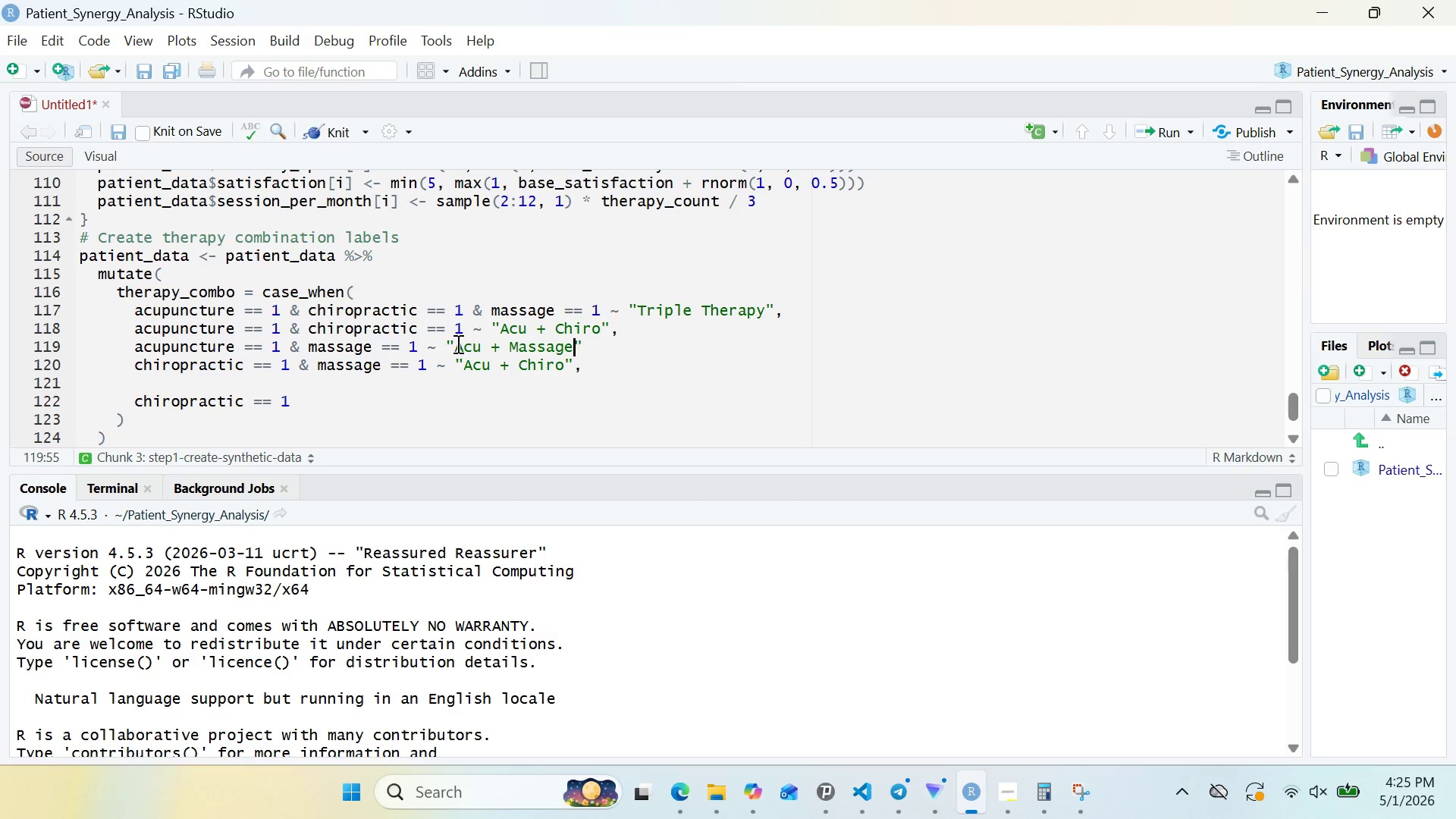 
double_click([533, 361])
 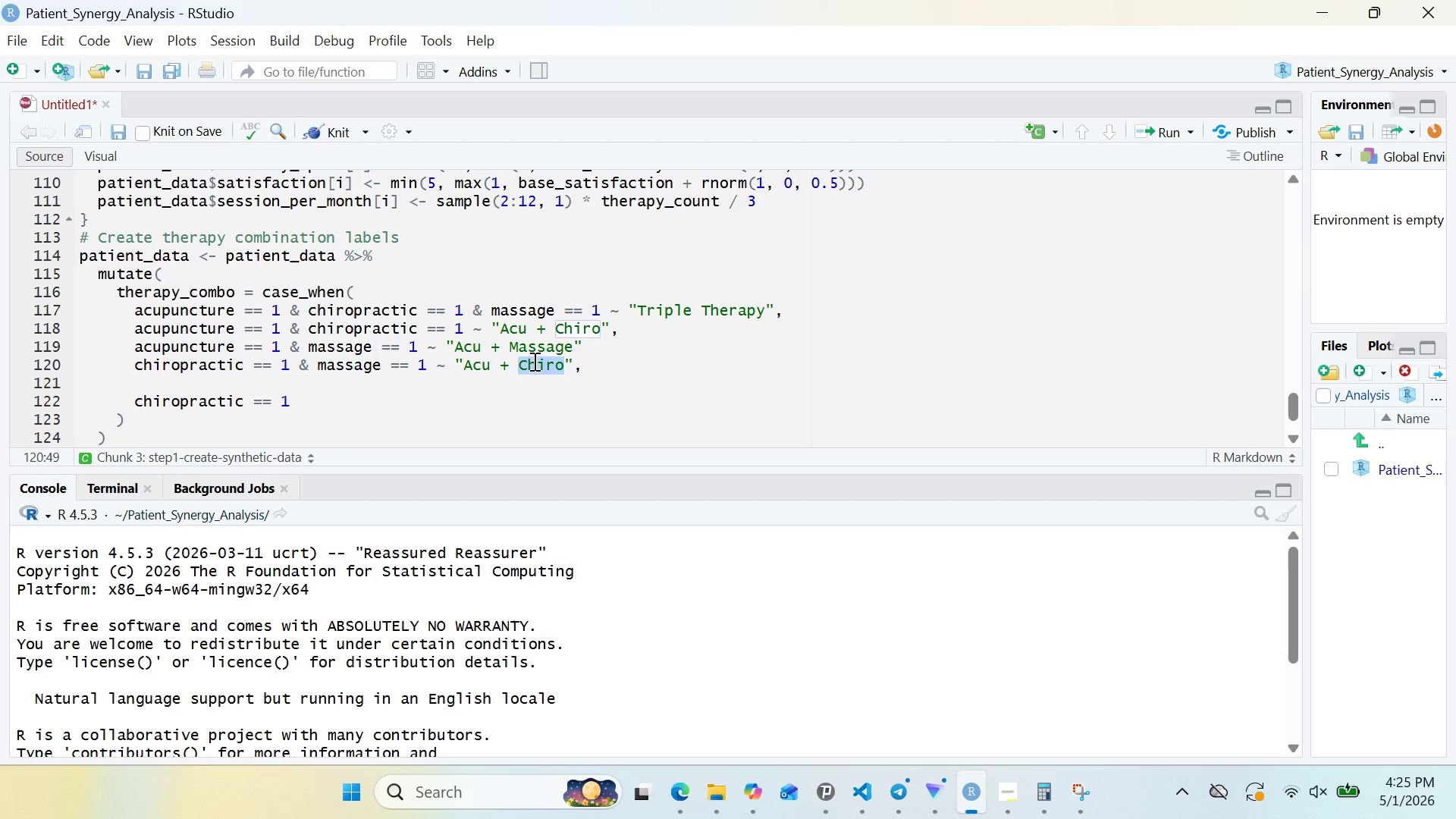 
hold_key(key=ControlLeft, duration=0.91)
 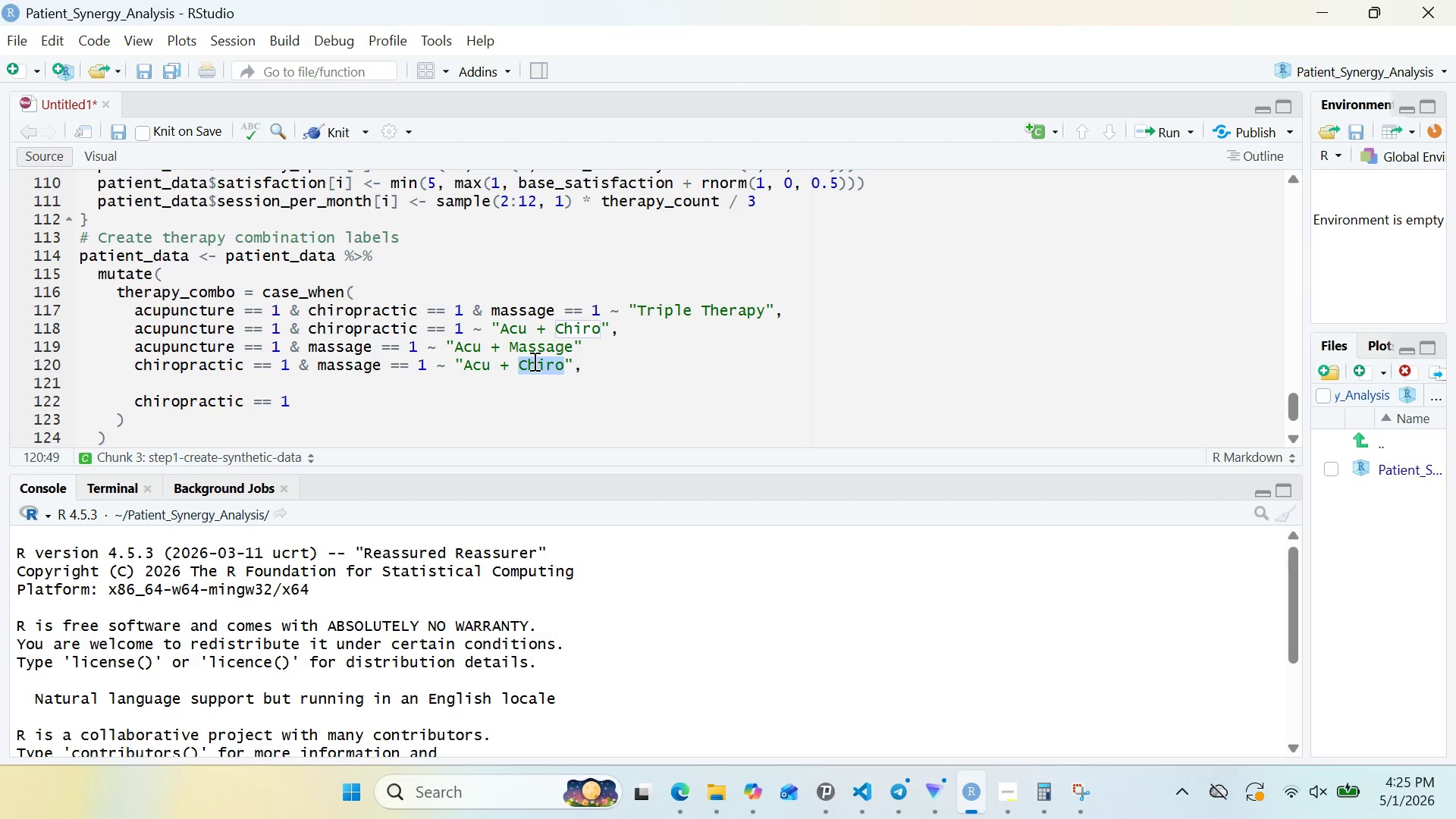 
key(Control+ControlLeft)
 